 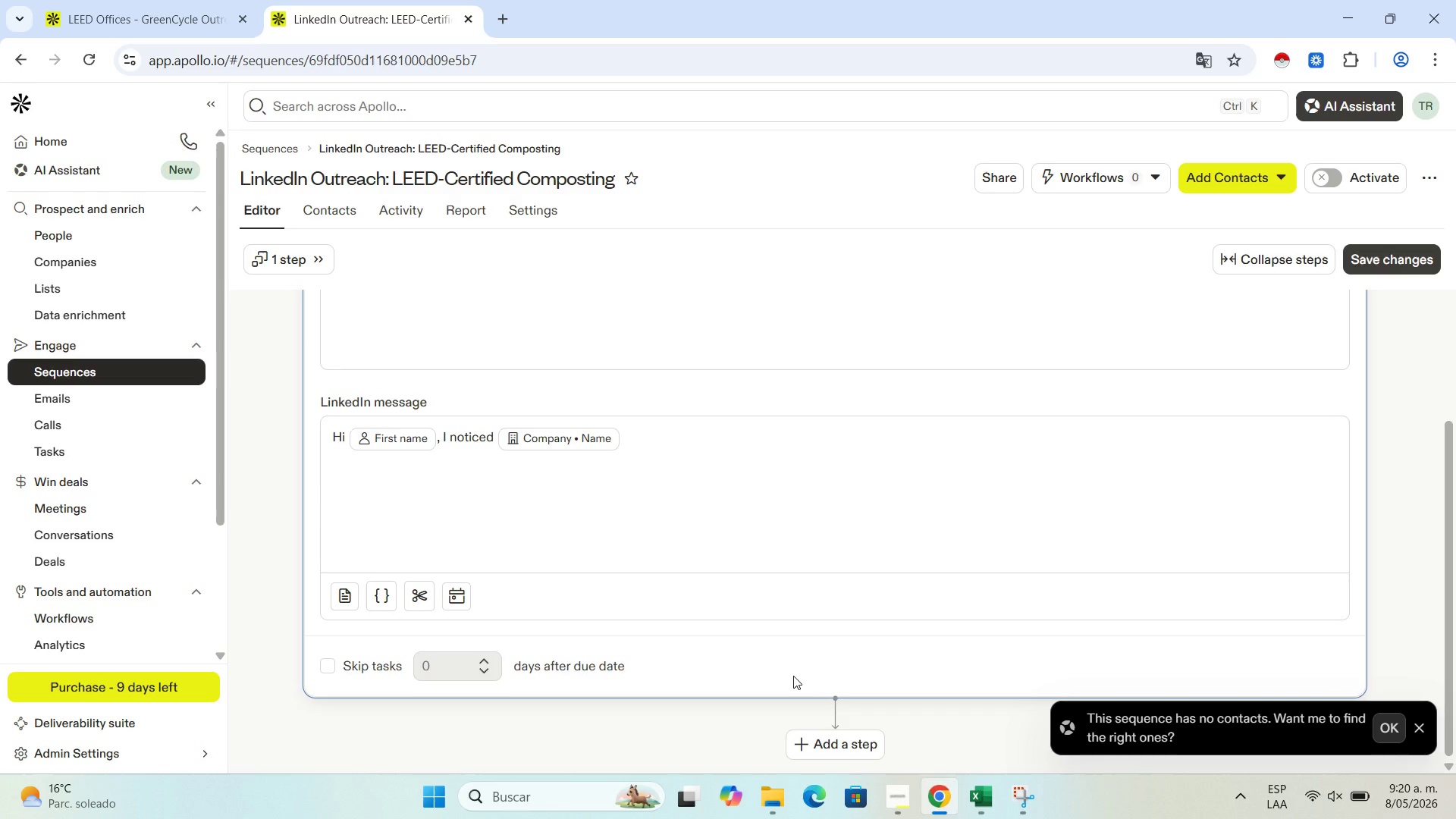 
left_click([650, 443])
 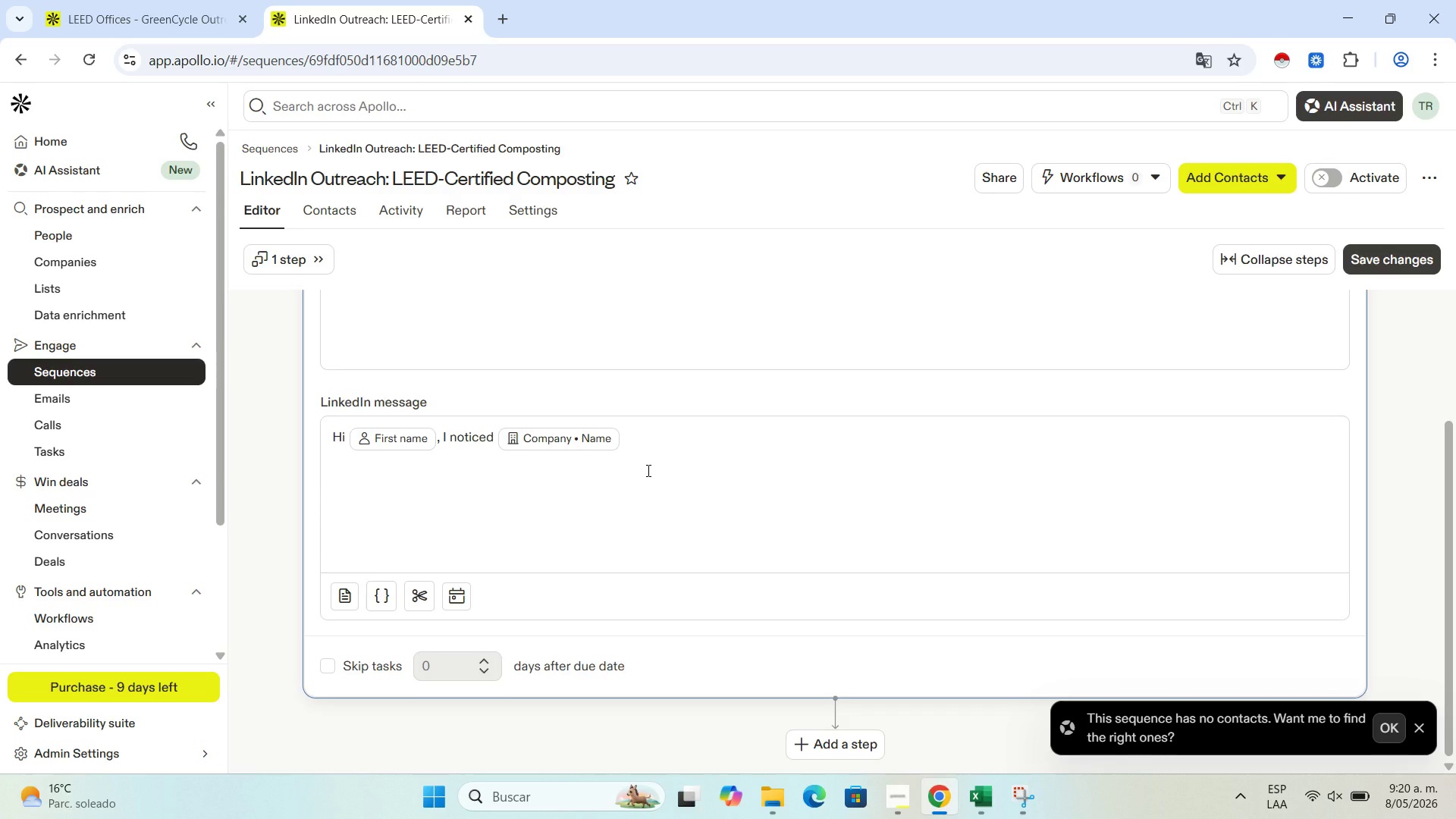 
wait(11.12)
 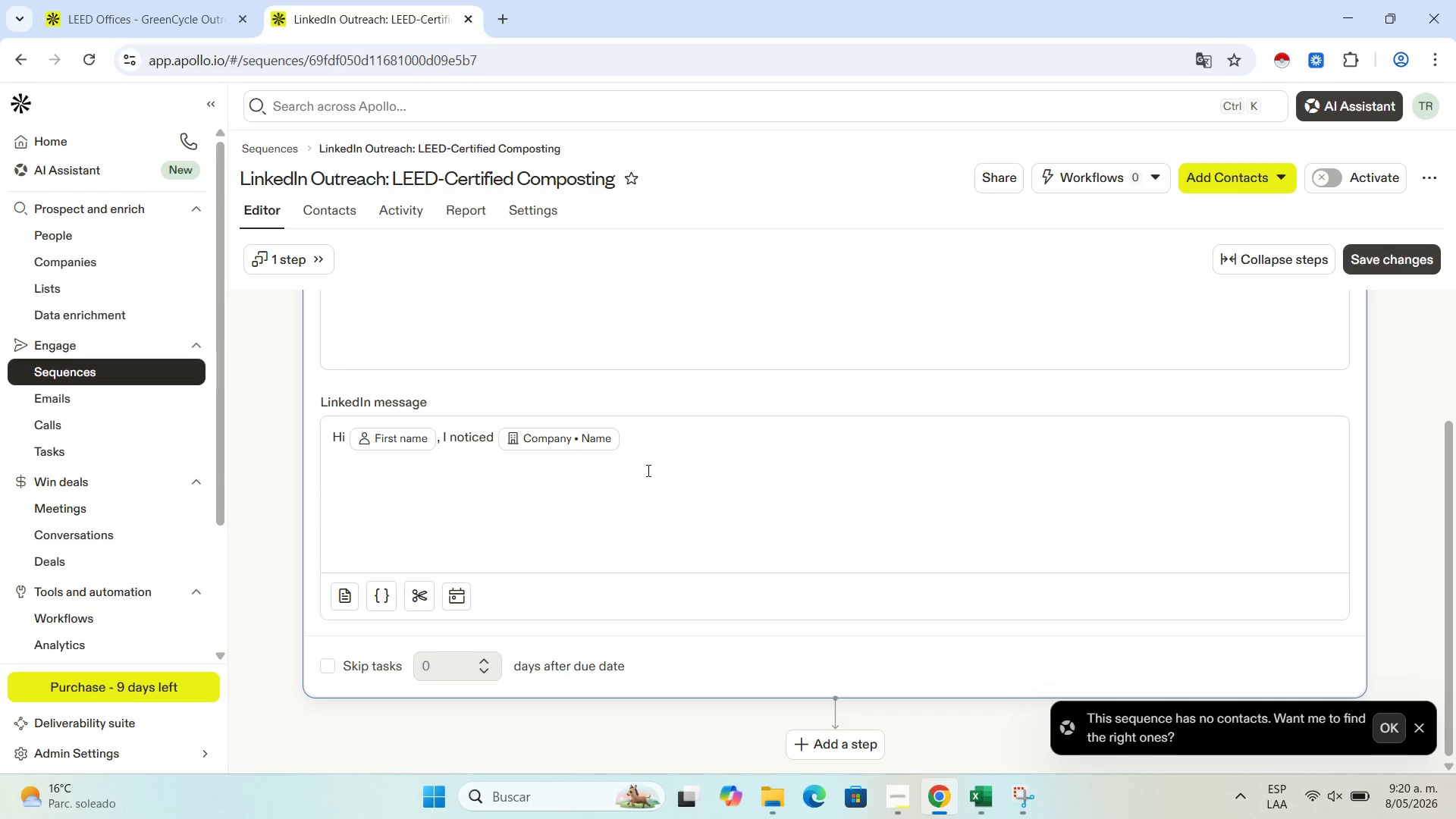 
type( is opertatinh)
key(Backspace)
type(g out of a LEED)
 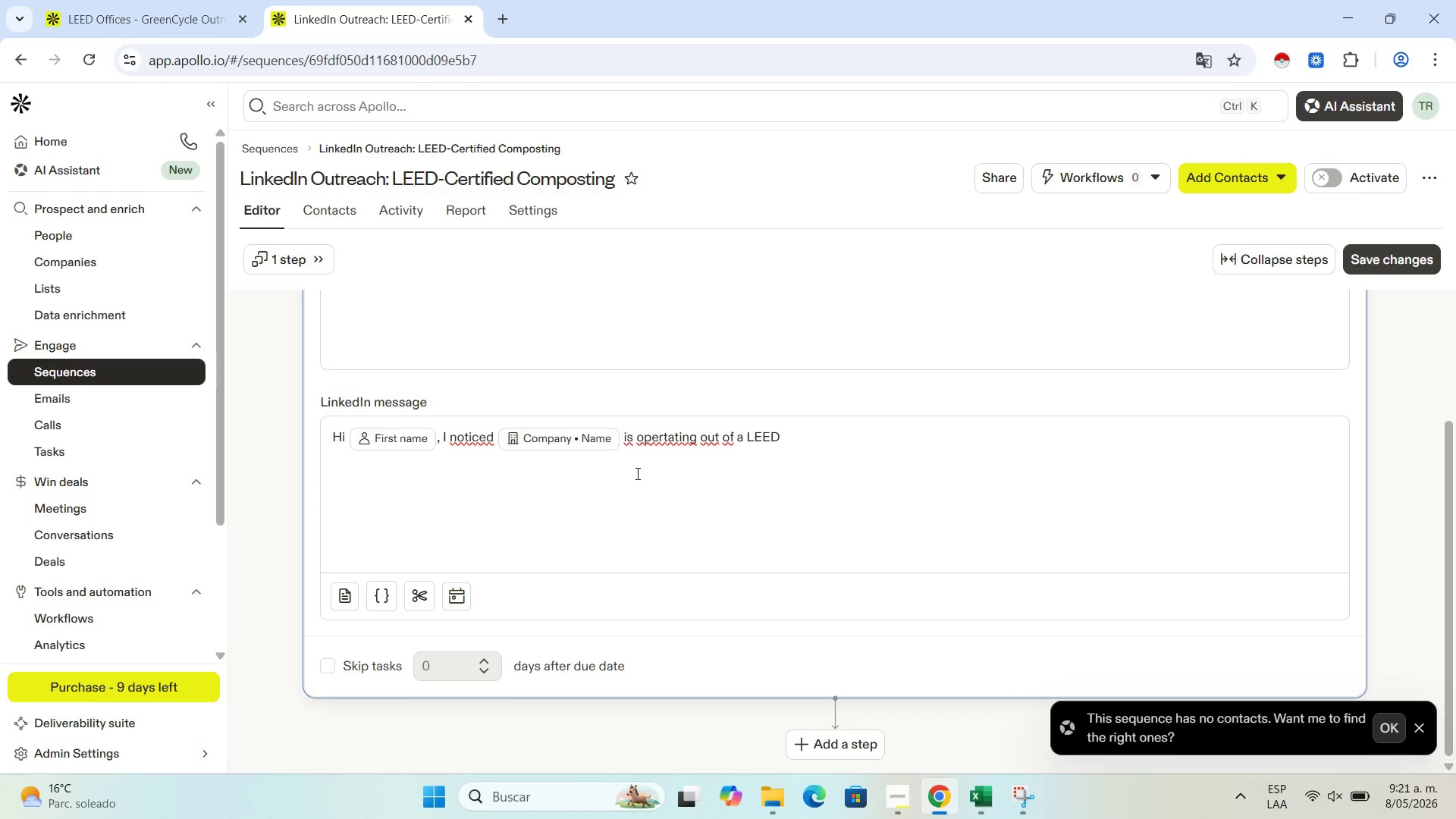 
type(-certified buildig)
key(Backspace)
type(ng )
 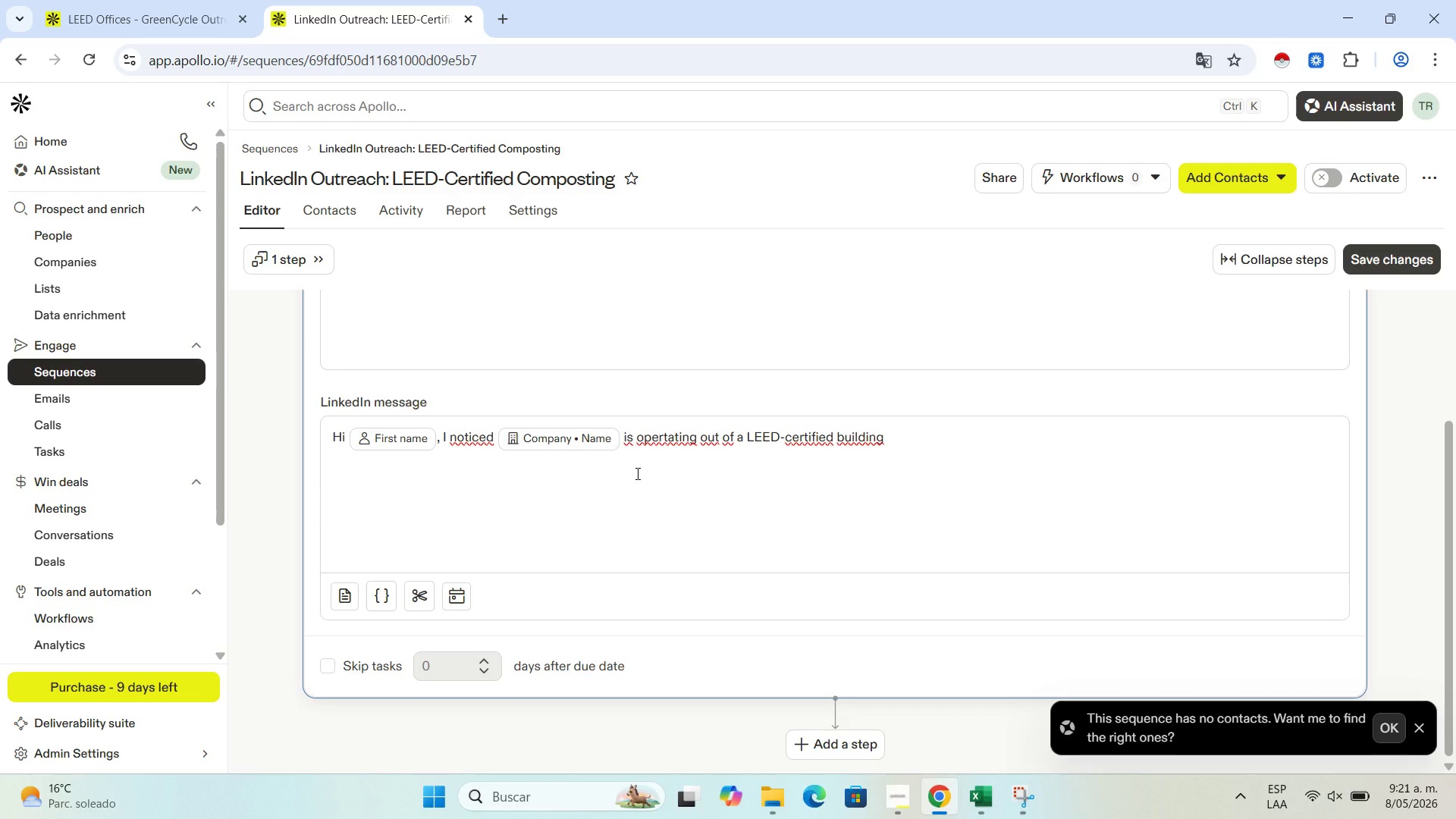 
wait(19.36)
 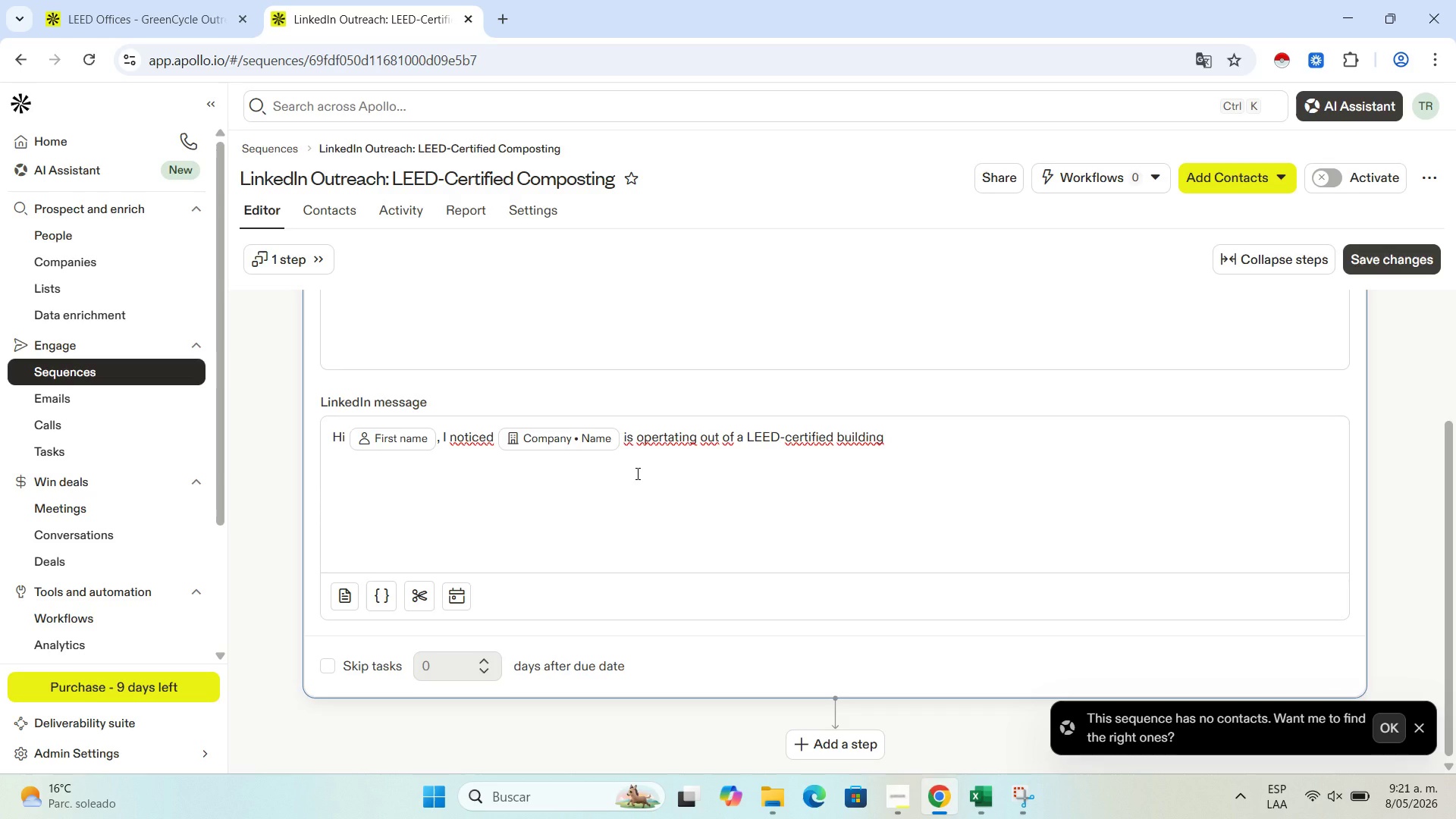 
type(in '')
 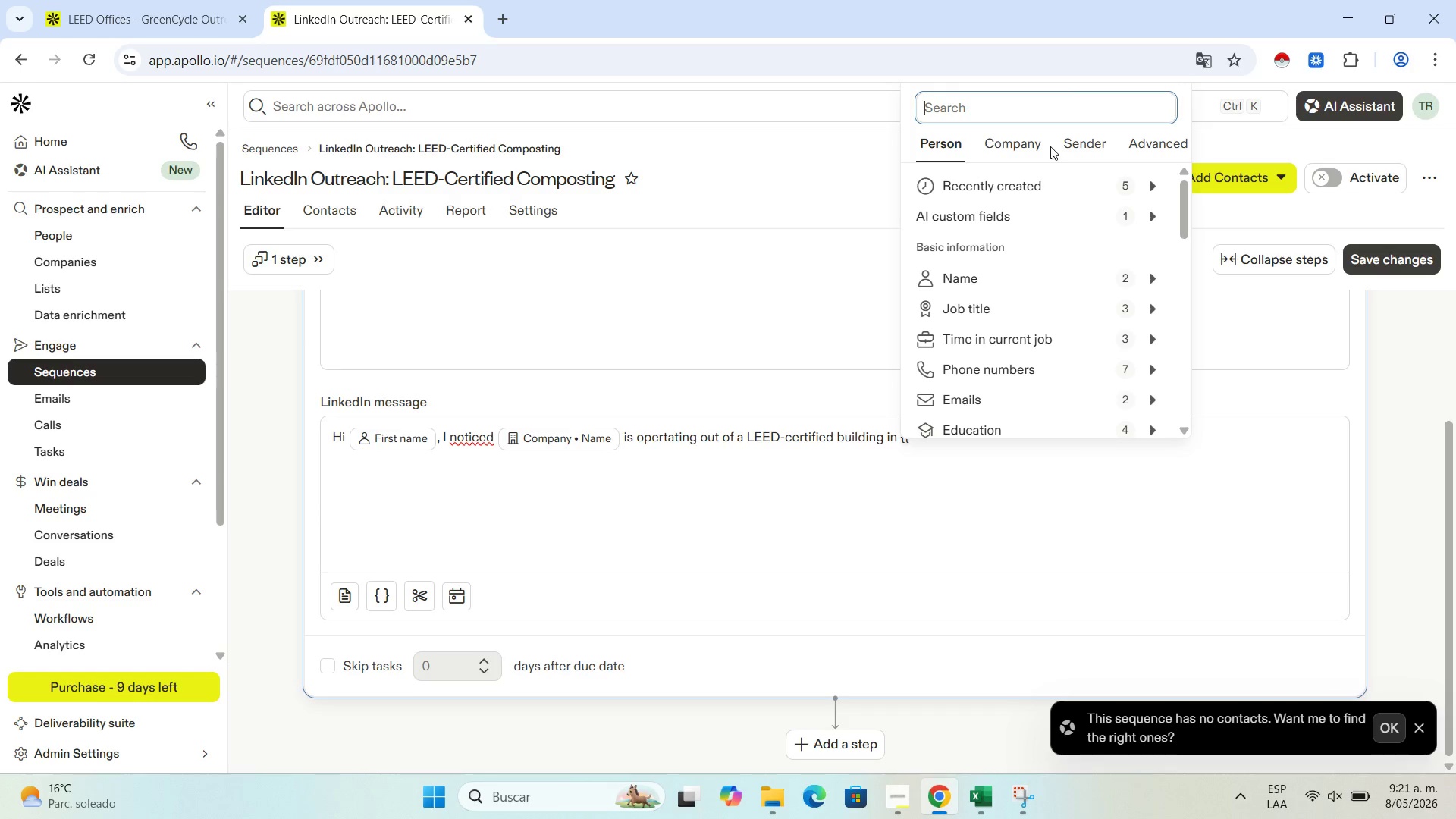 
left_click([1031, 139])
 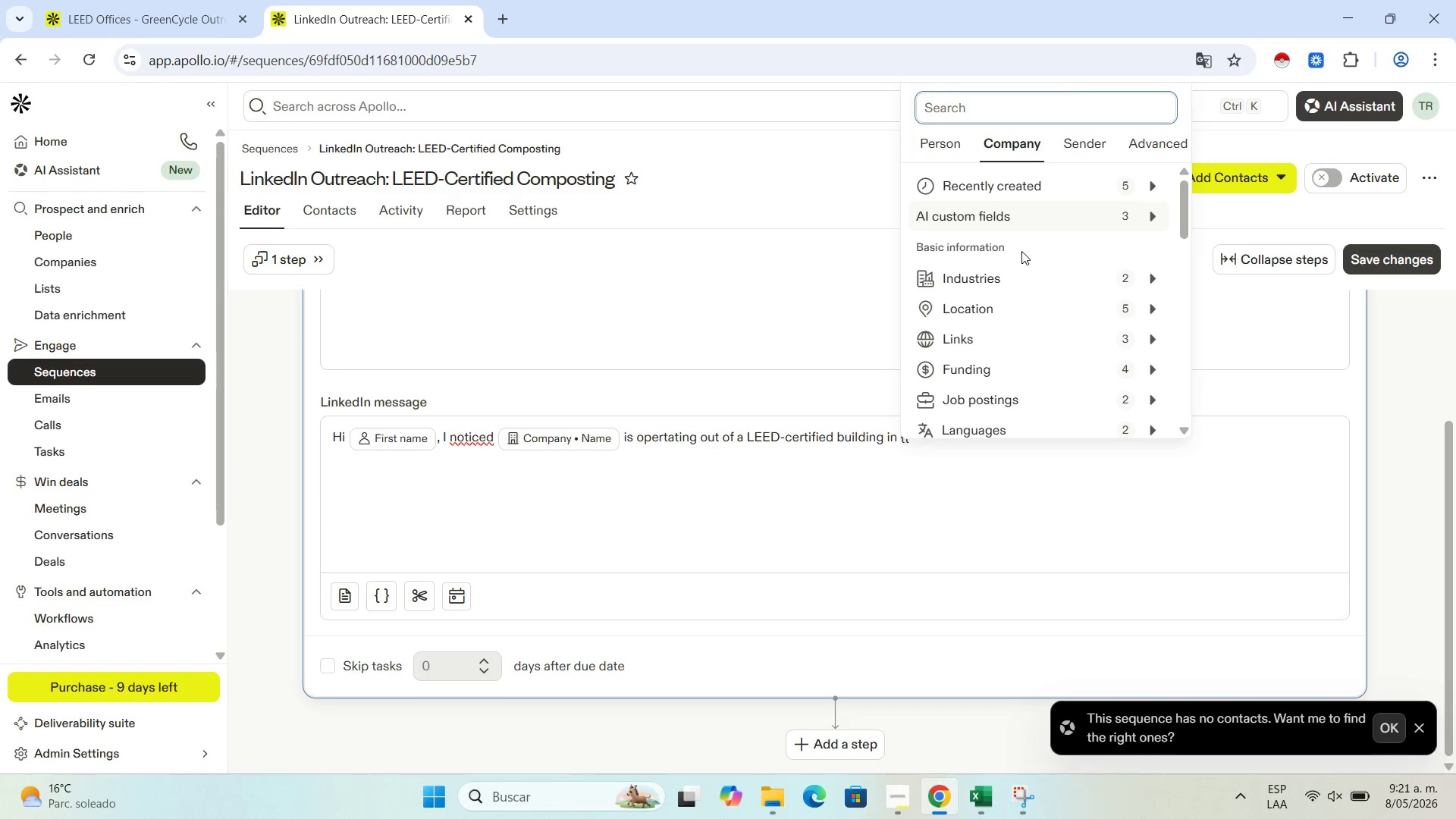 
scroll: coordinate [1019, 320], scroll_direction: down, amount: 13.0
 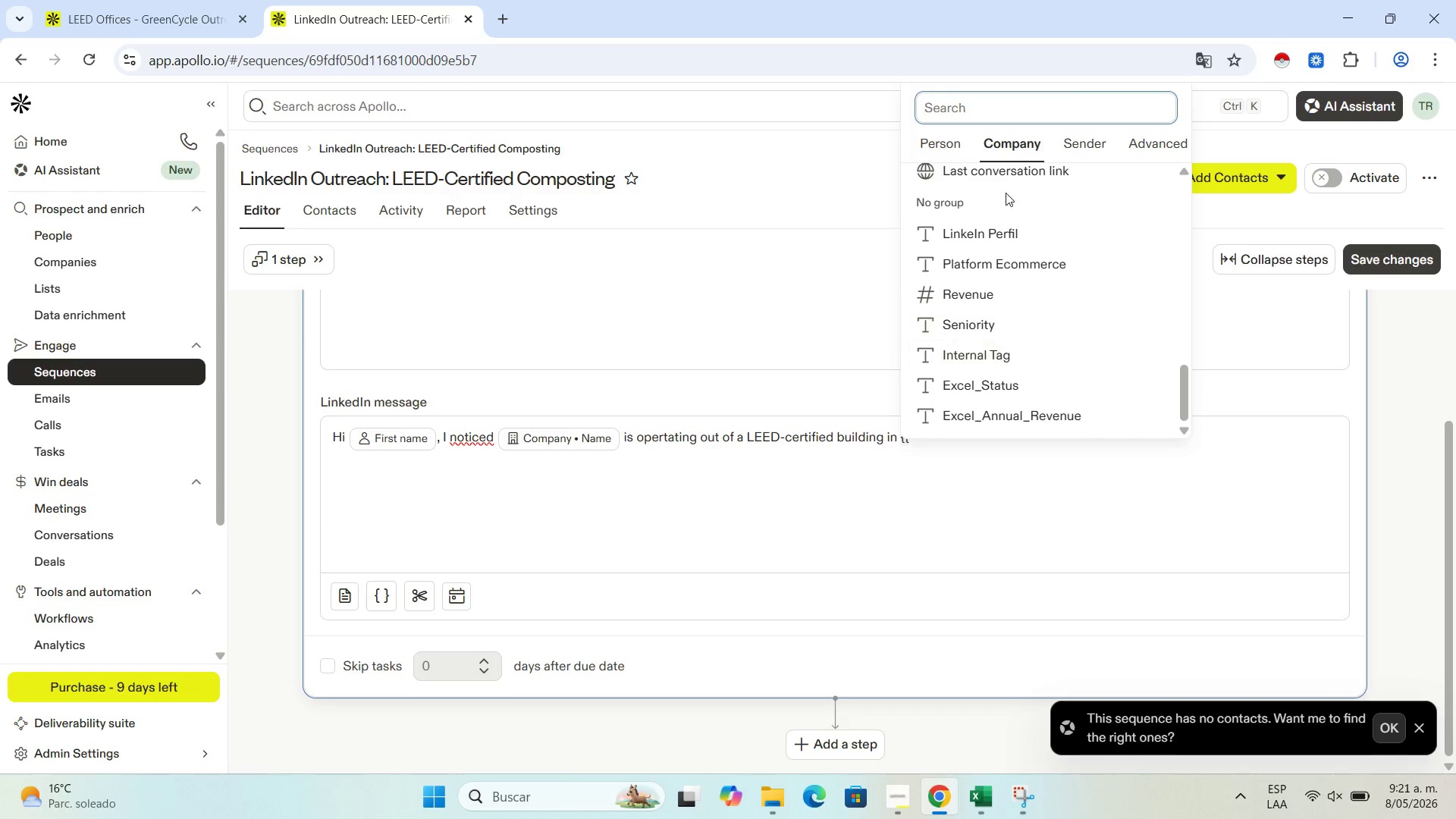 
left_click([954, 140])
 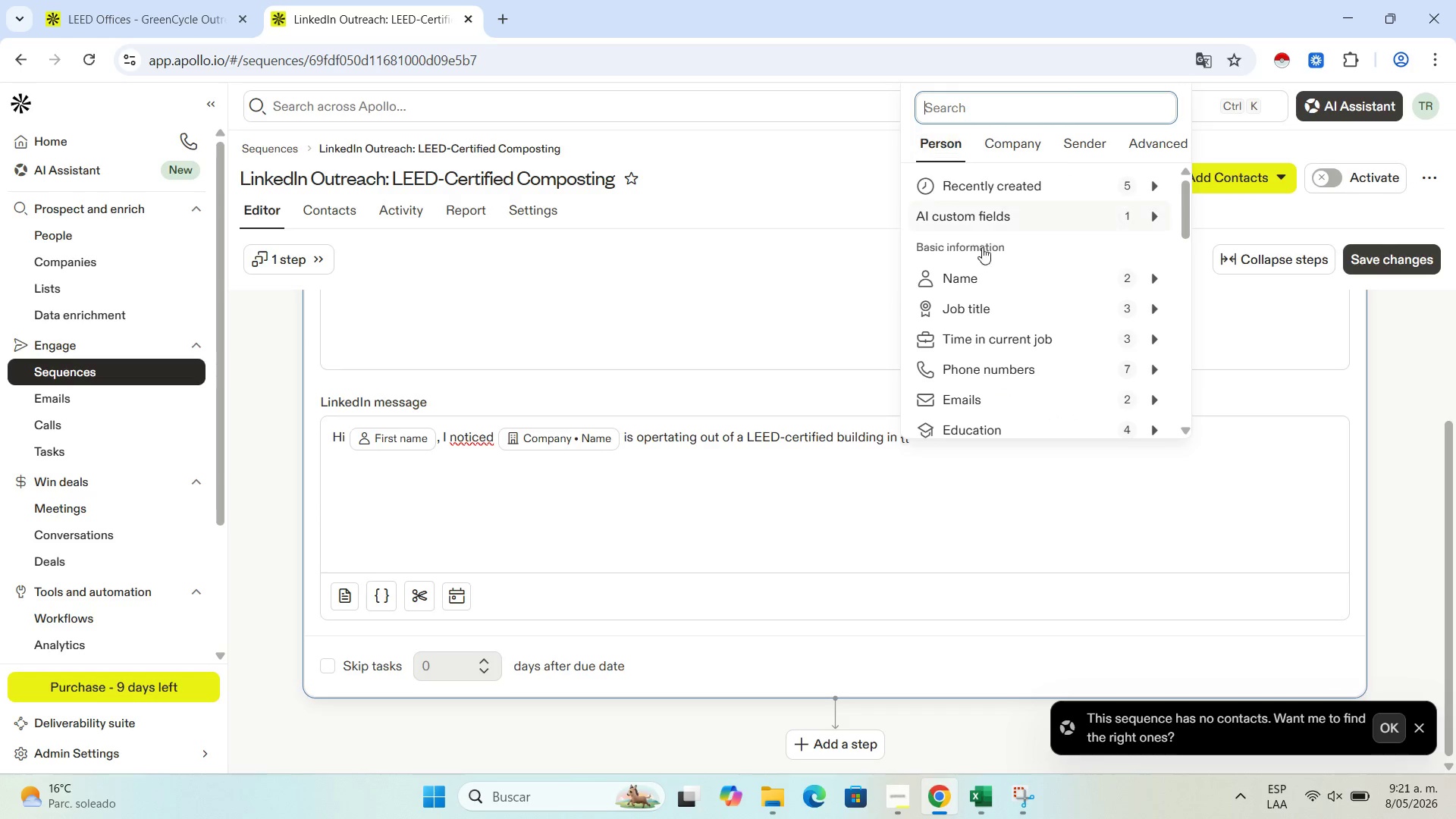 
scroll: coordinate [985, 302], scroll_direction: down, amount: 10.0
 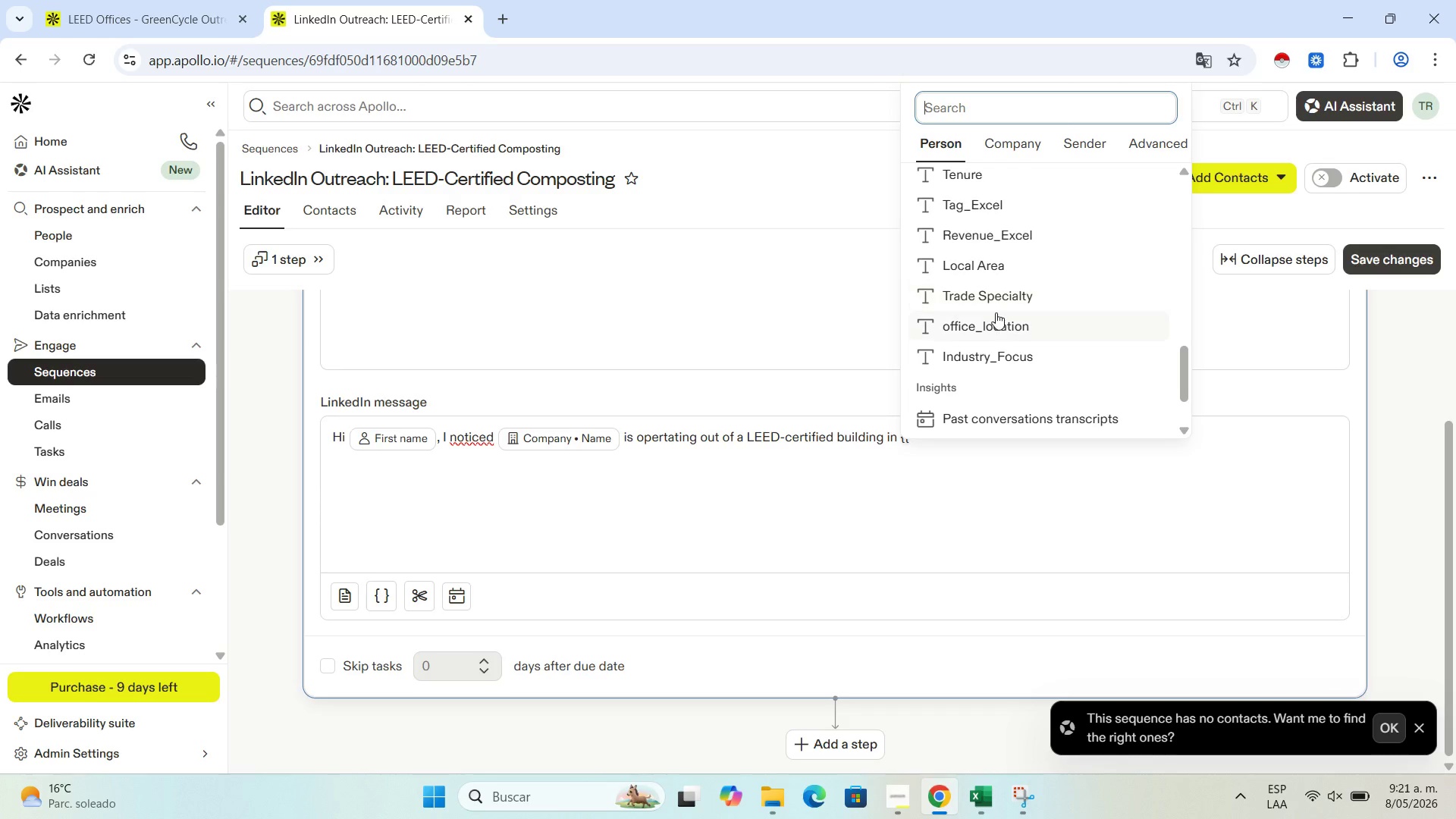 
left_click([995, 320])
 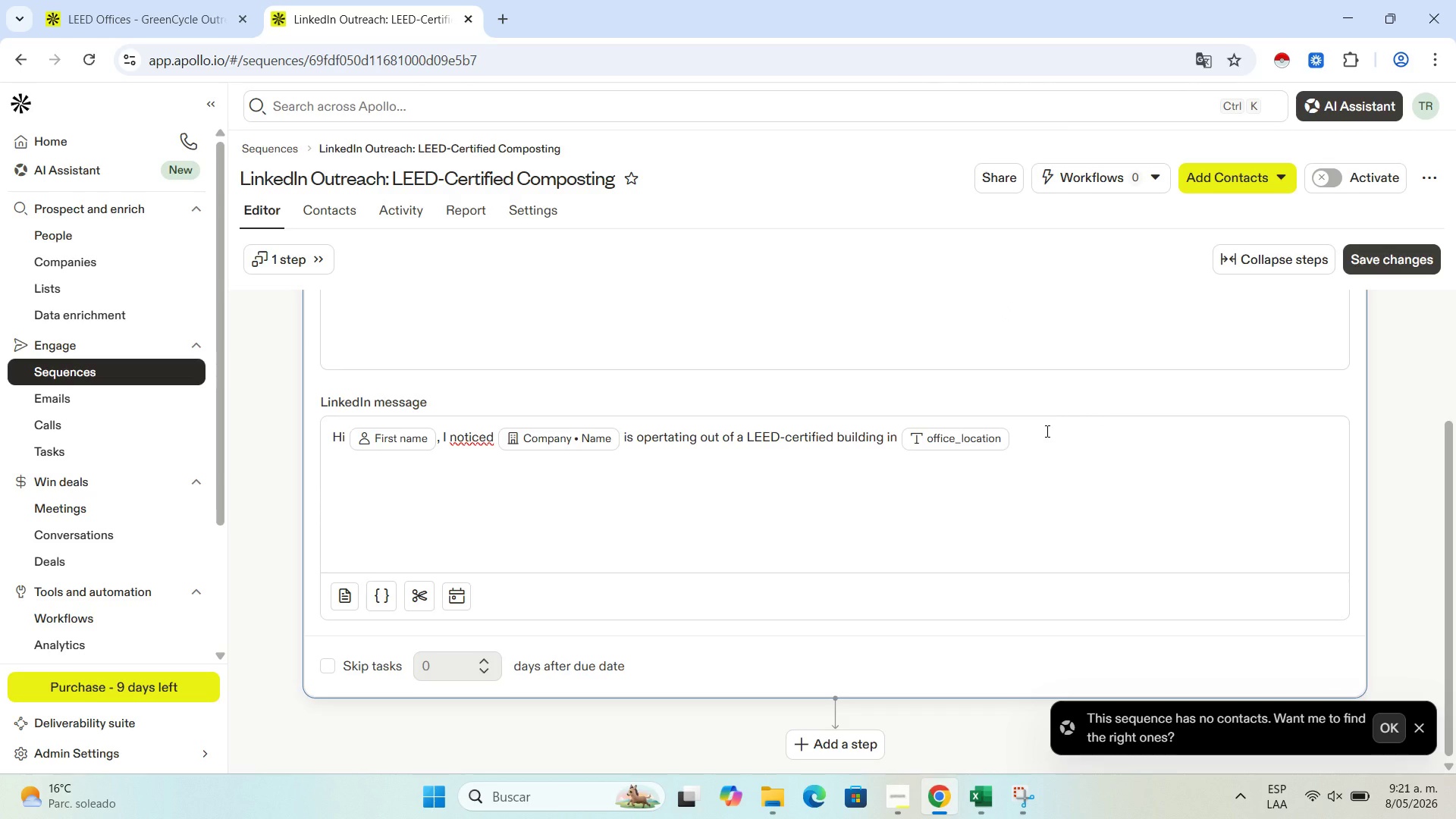 
type(. I[d love to connc)
key(Backspace)
type(ects )
key(Backspace)
key(Backspace)
type( )
 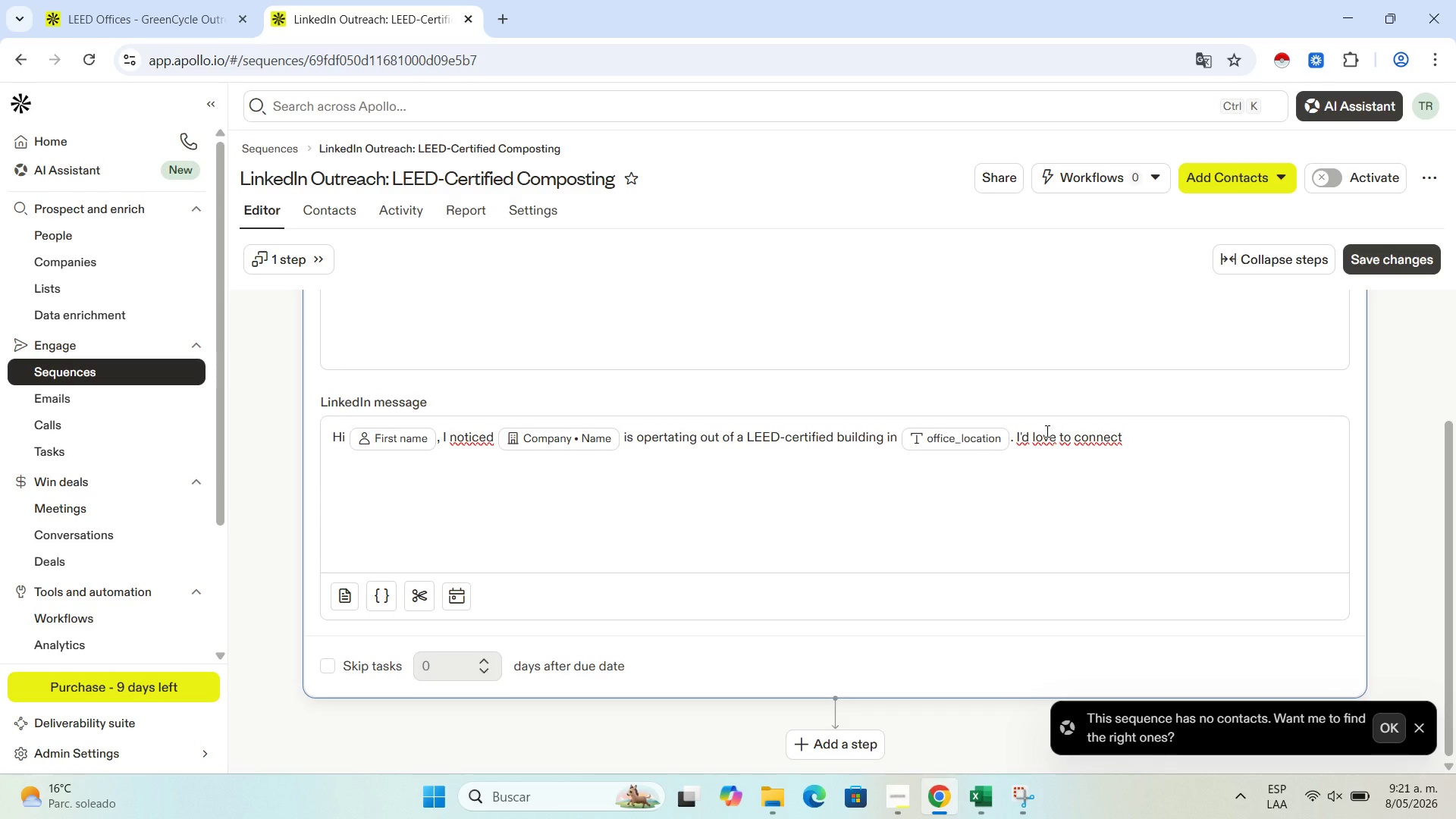 
type(with fellow leaders c)
key(Backspace)
type(committed )
 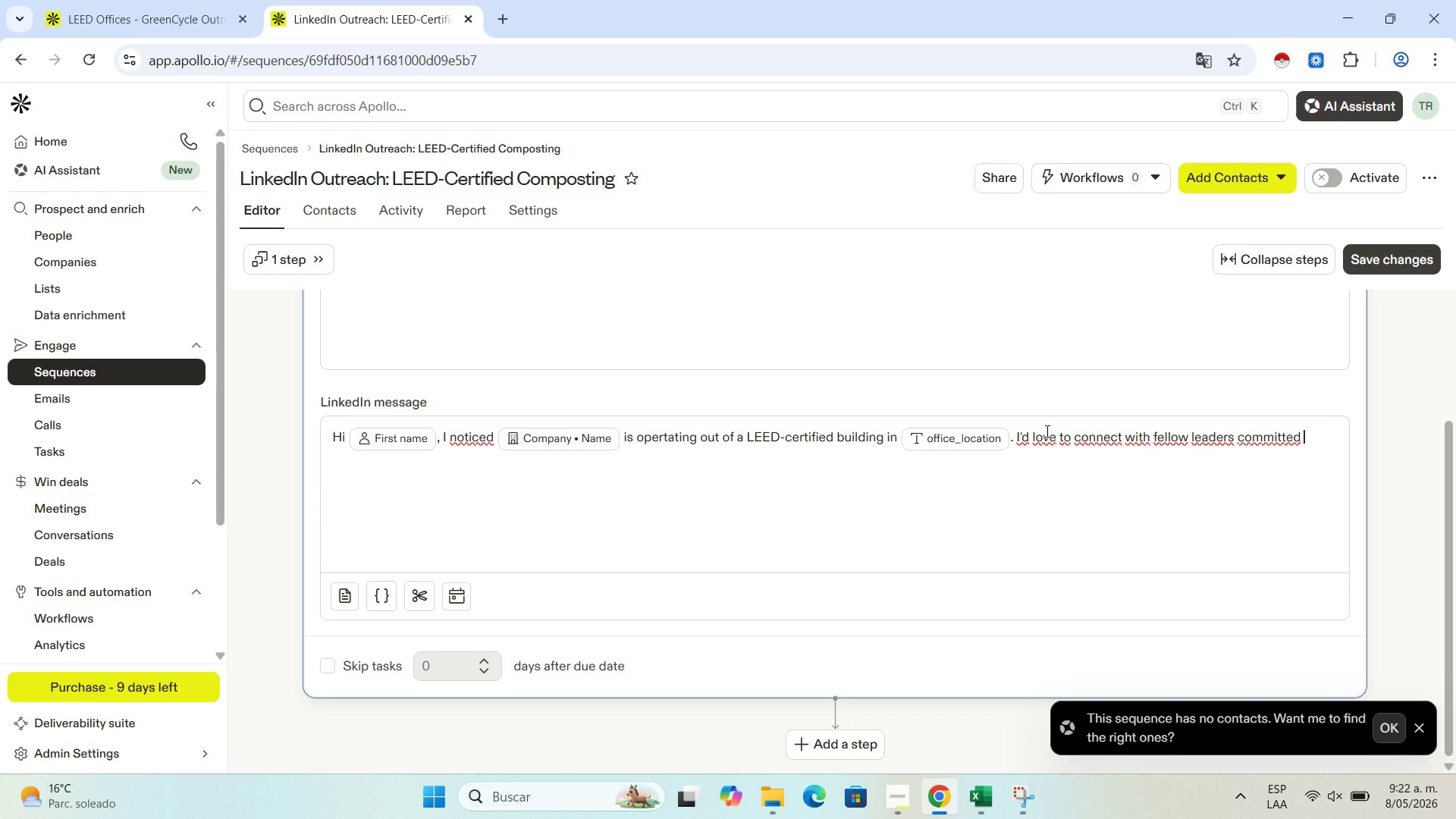 
wait(19.02)
 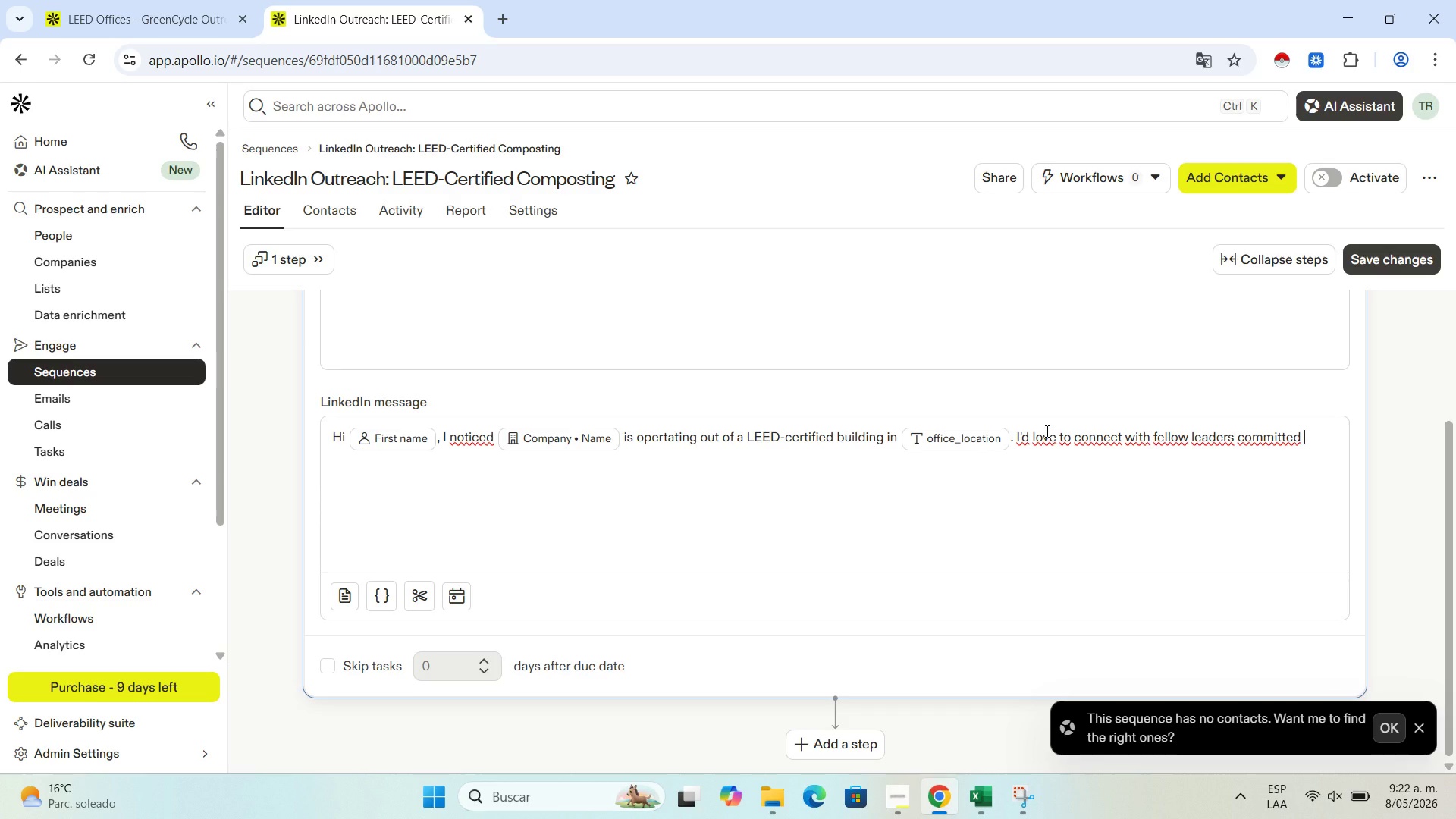 
type(to corporate )
 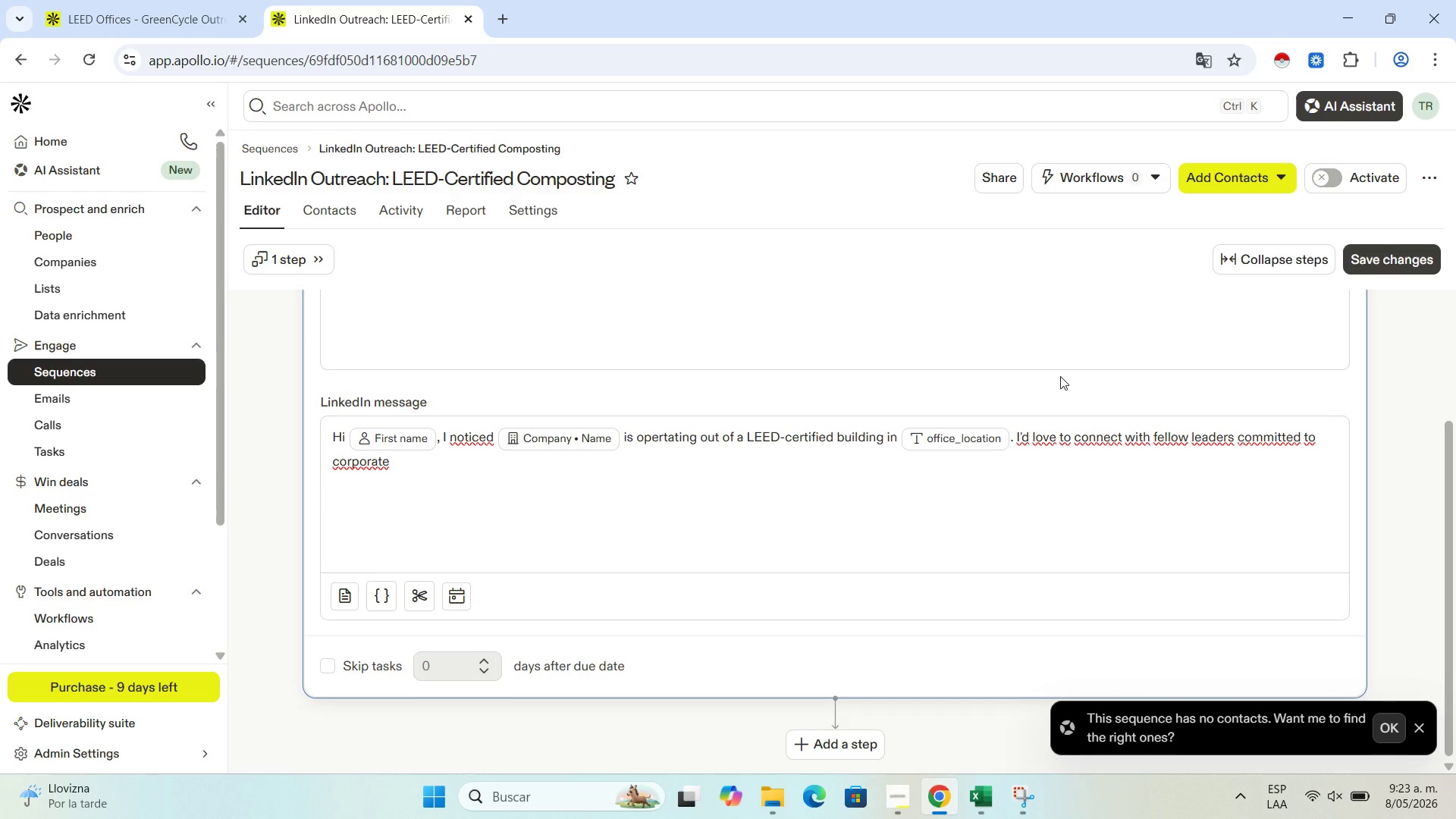 
wait(46.17)
 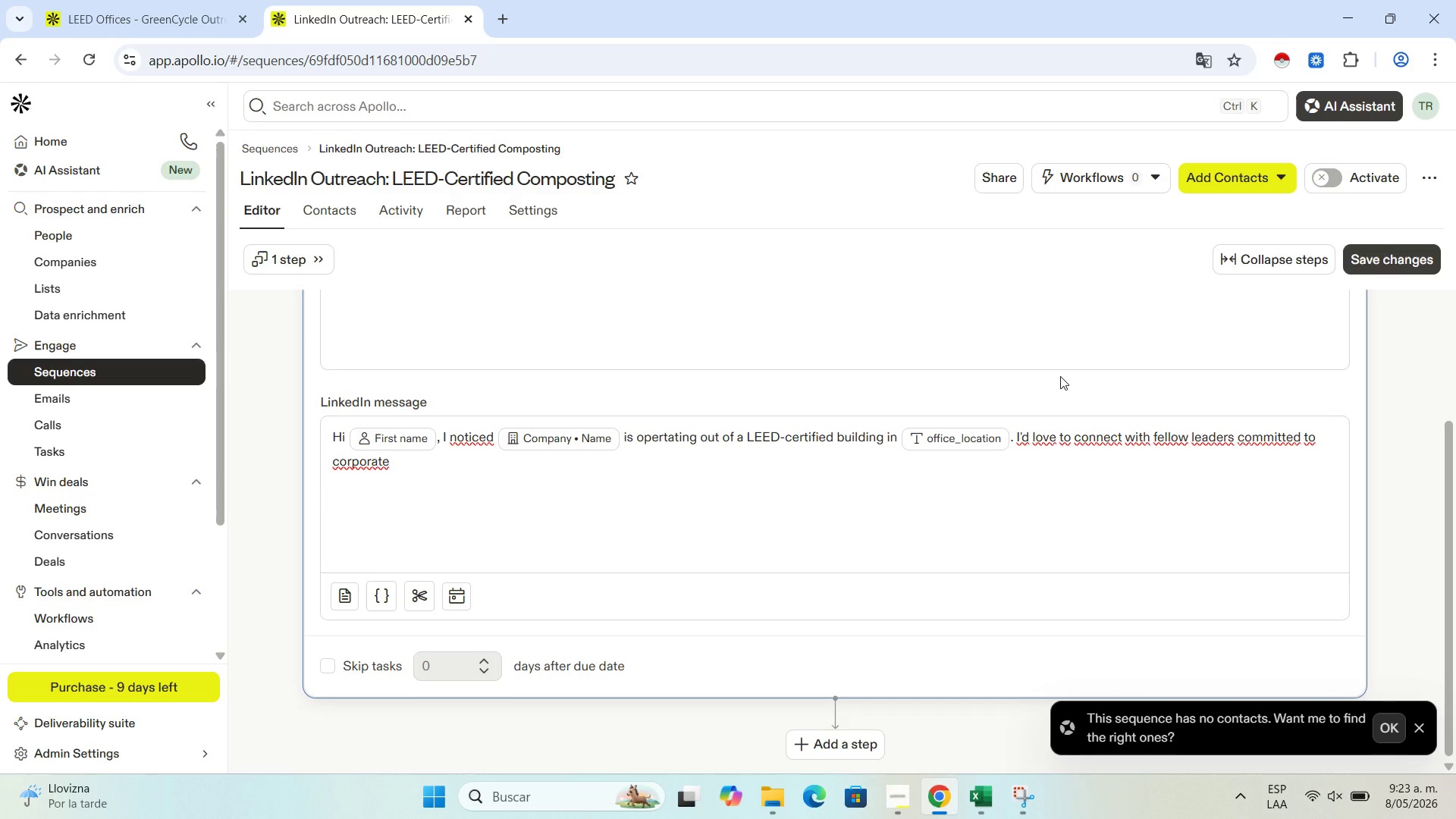 
type(sustain)
 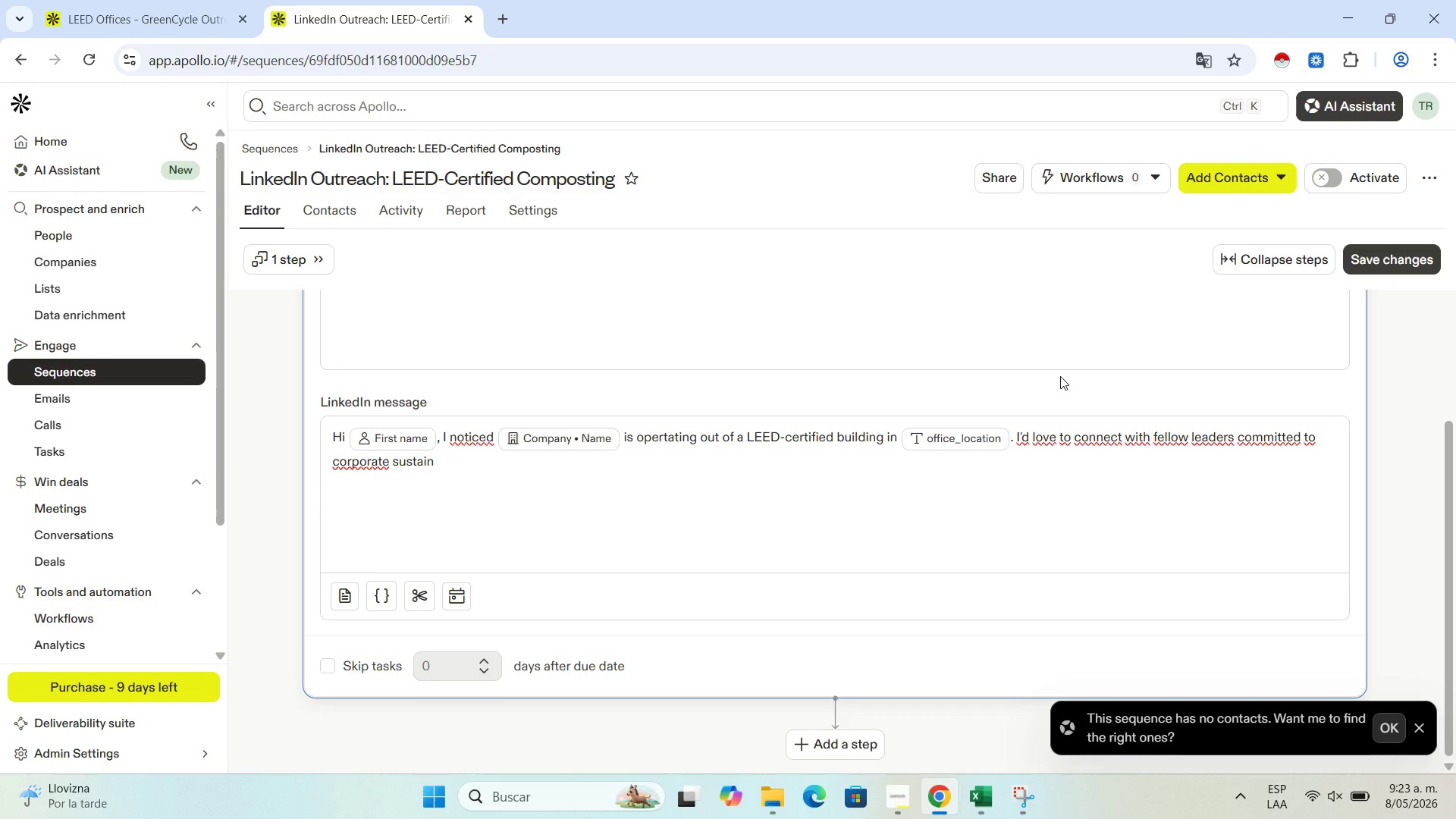 
type(able)
 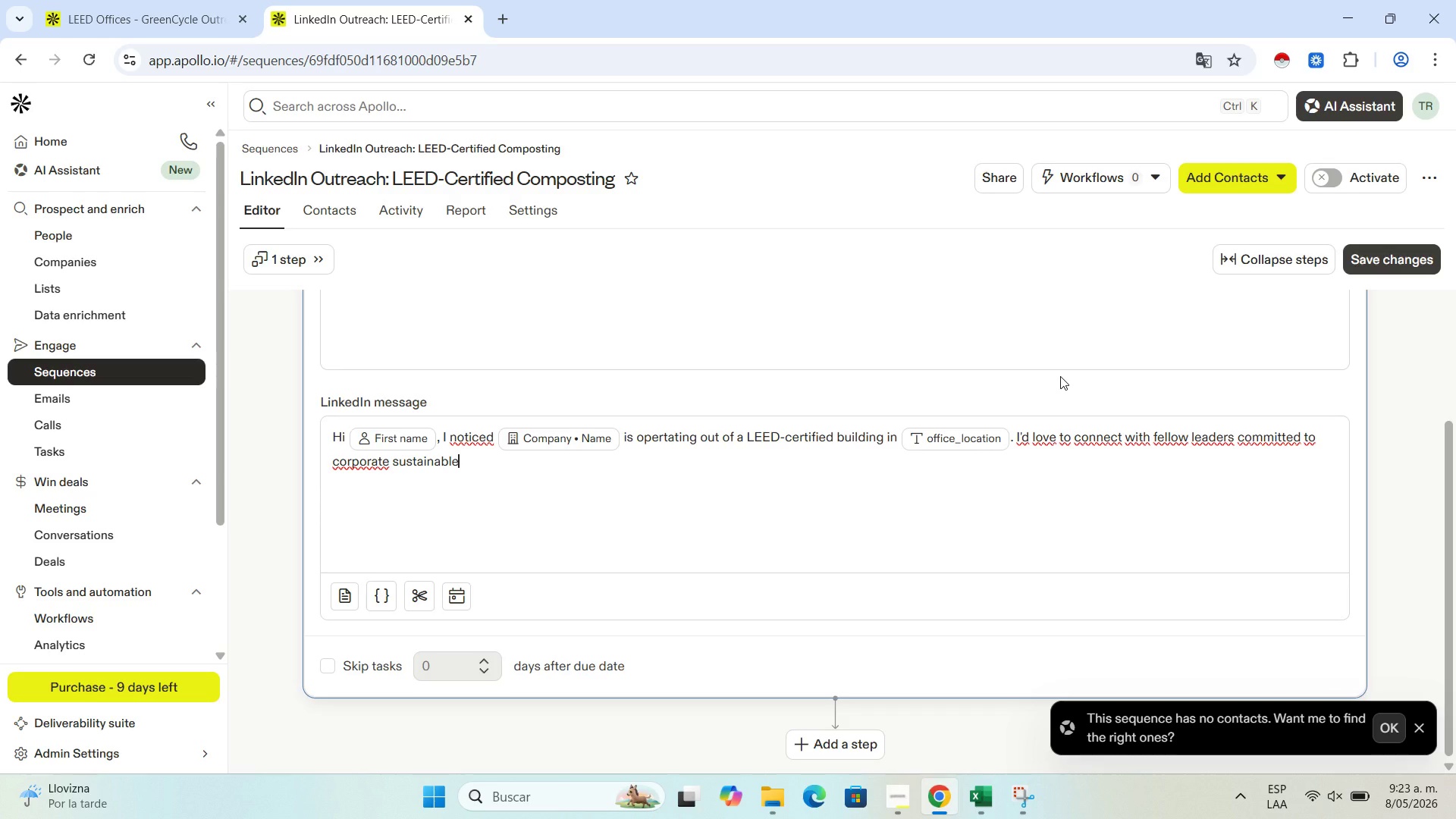 
key(Backspace)
 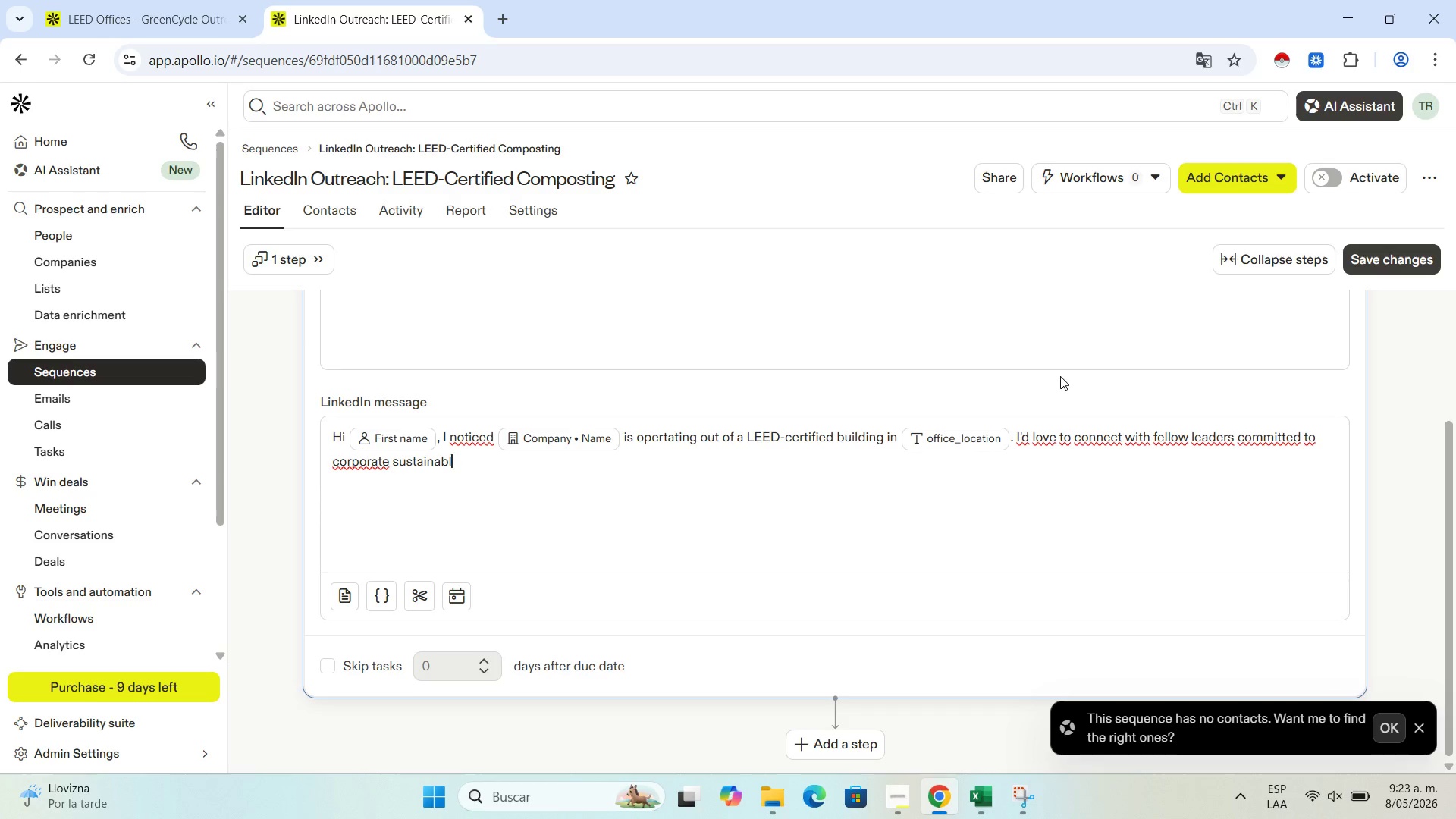 
key(Backspace)
 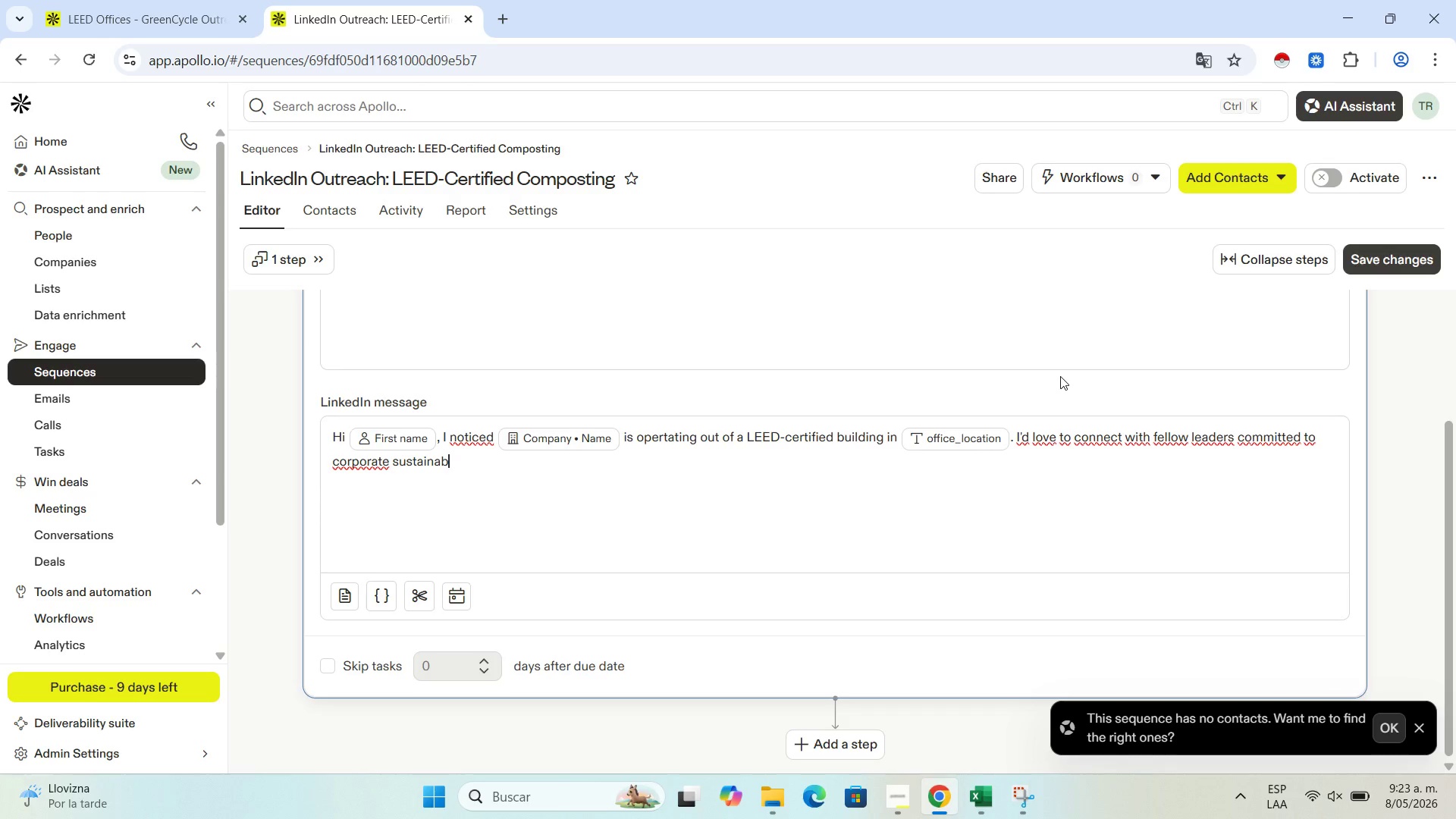 
key(Backspace)
 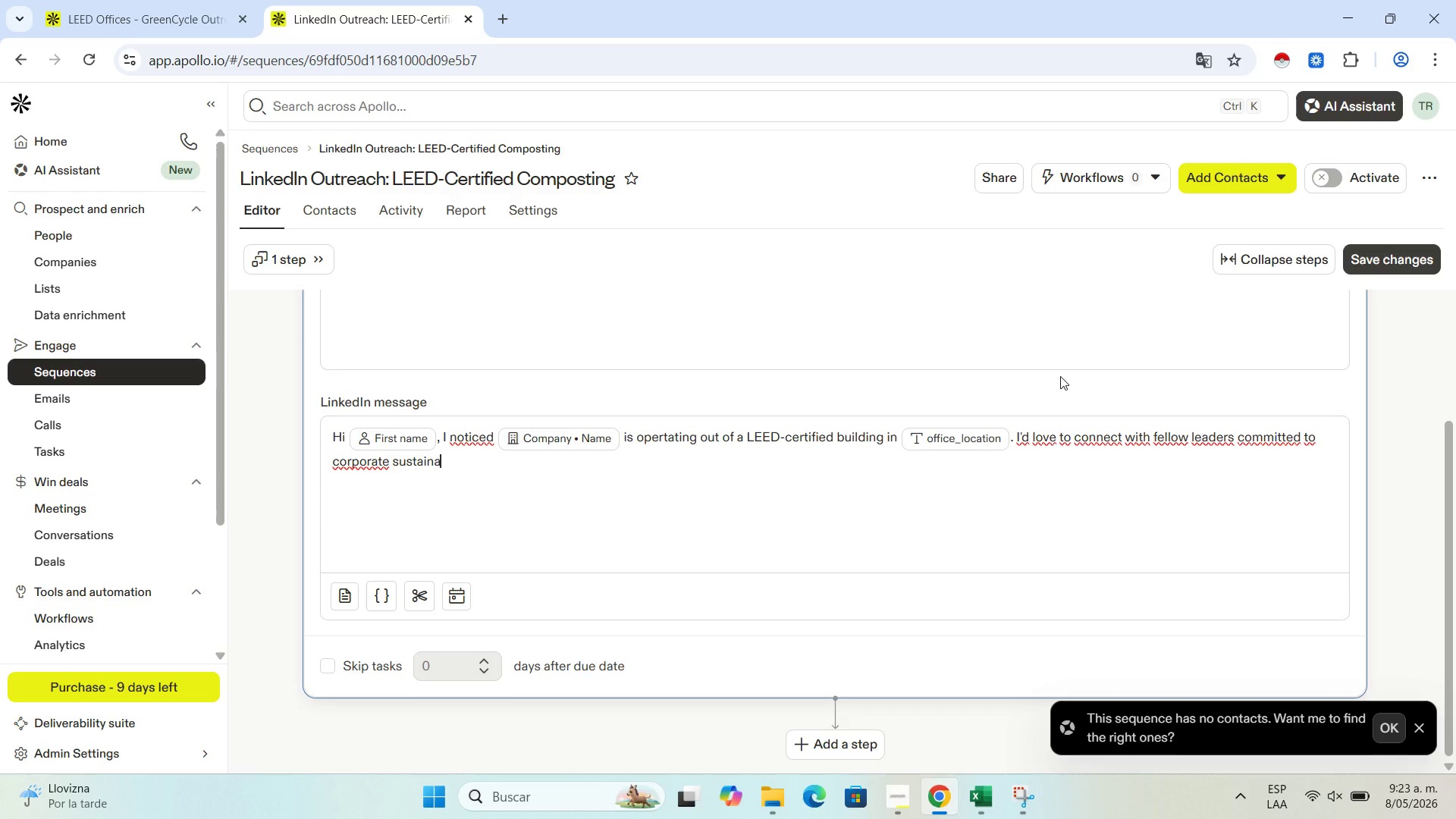 
type(bility and zero-waste initiatives.)
 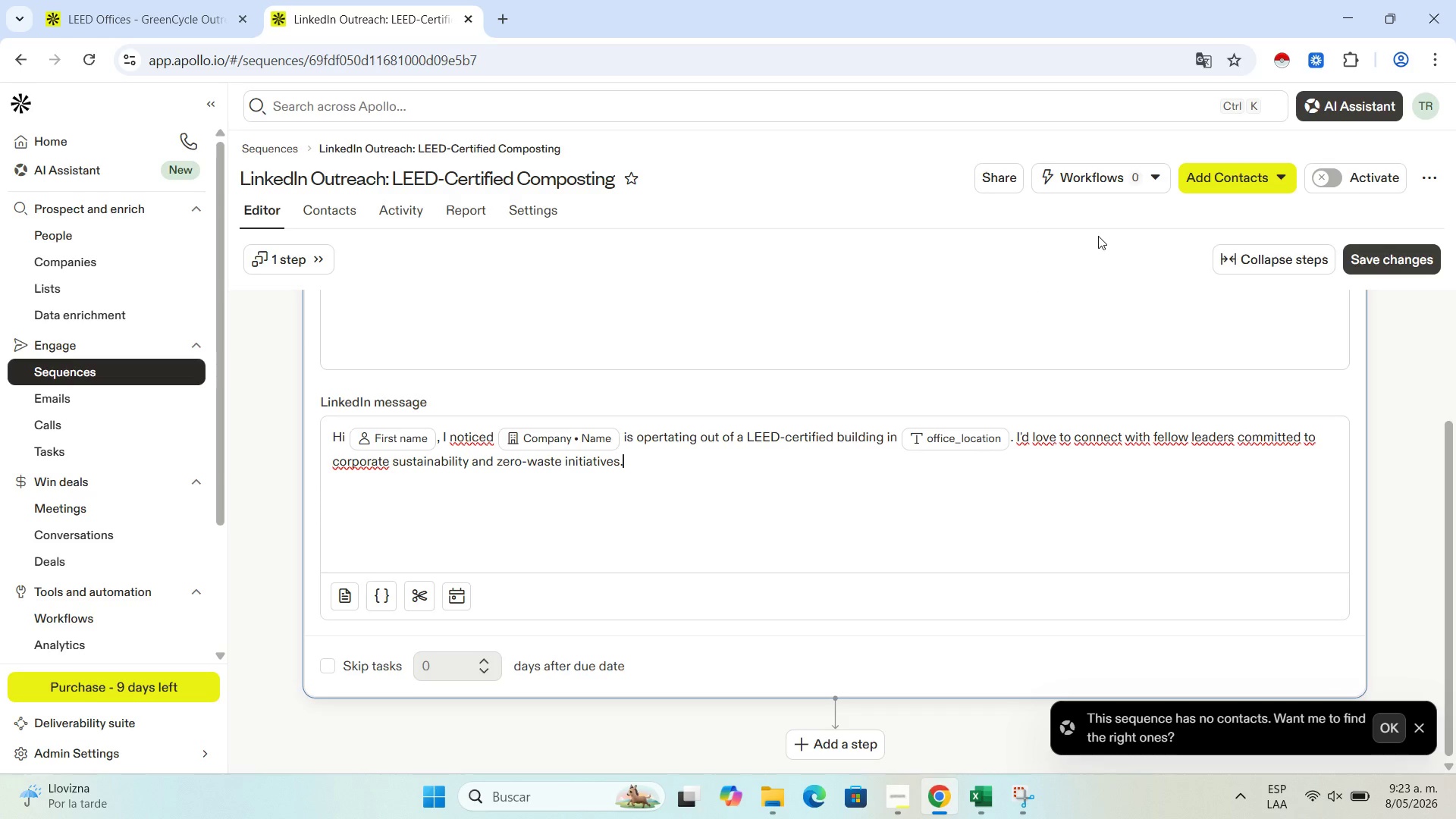 
wait(7.17)
 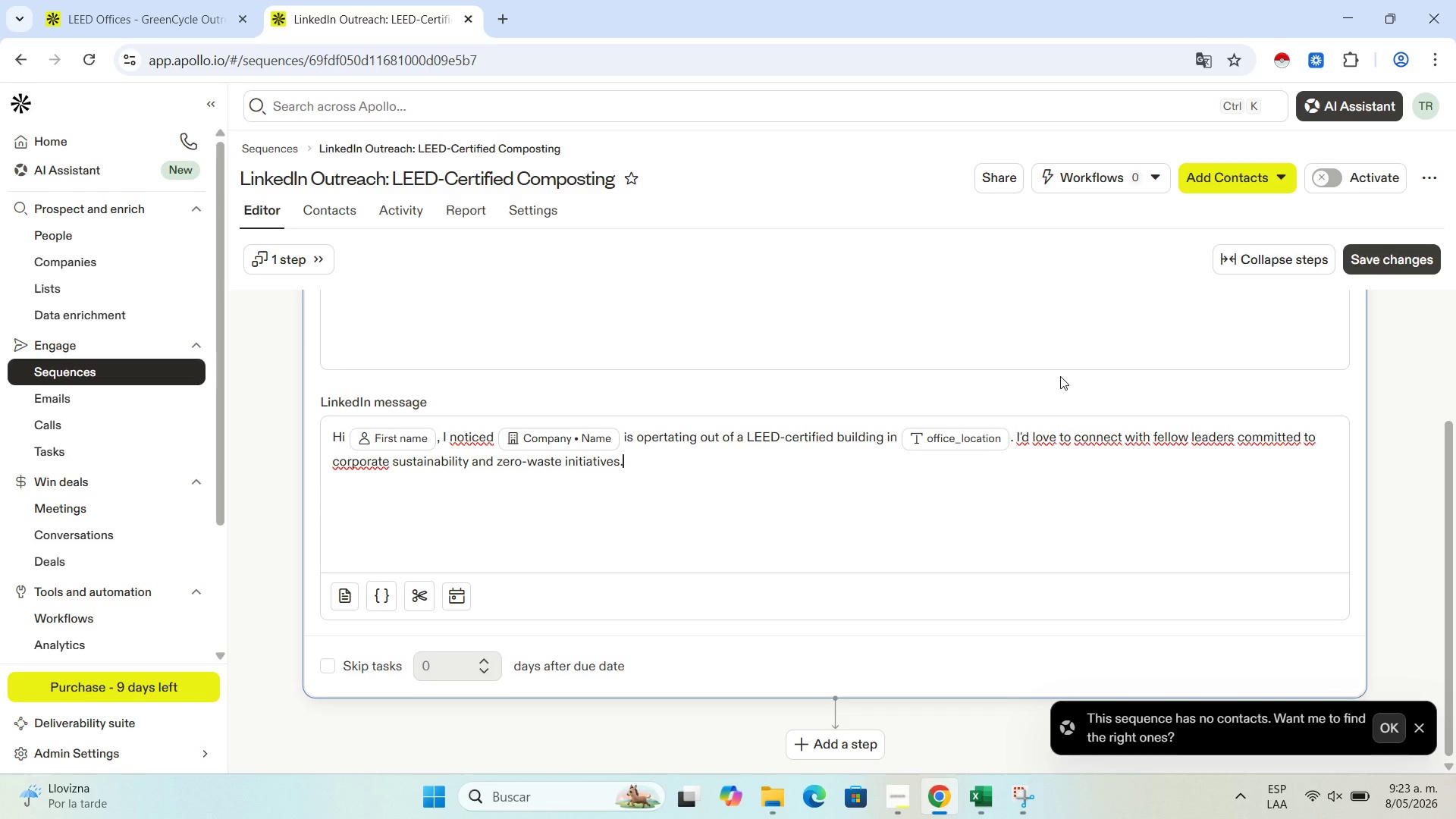 
scroll: coordinate [733, 594], scroll_direction: down, amount: 5.0
 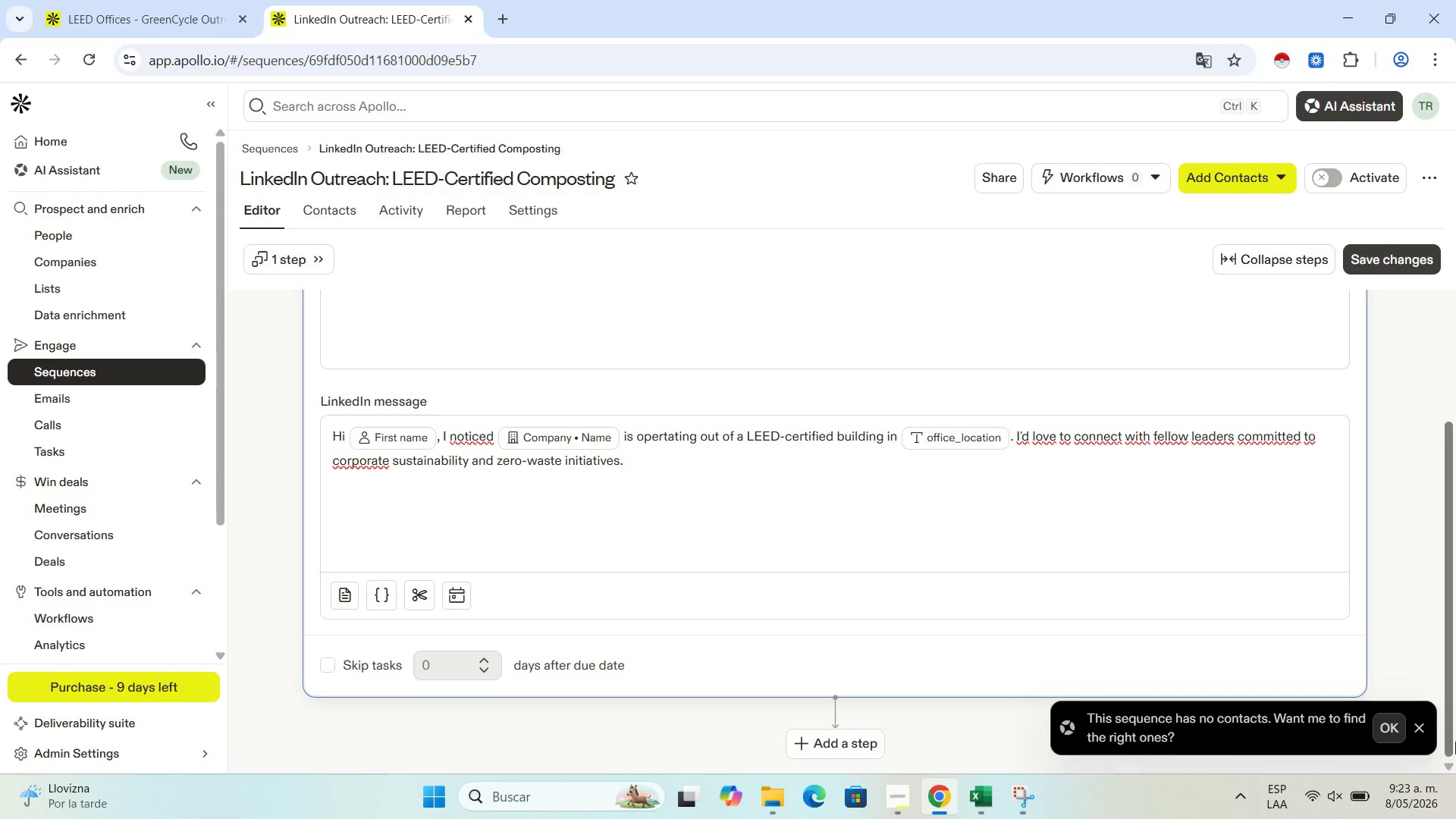 
left_click([1426, 733])
 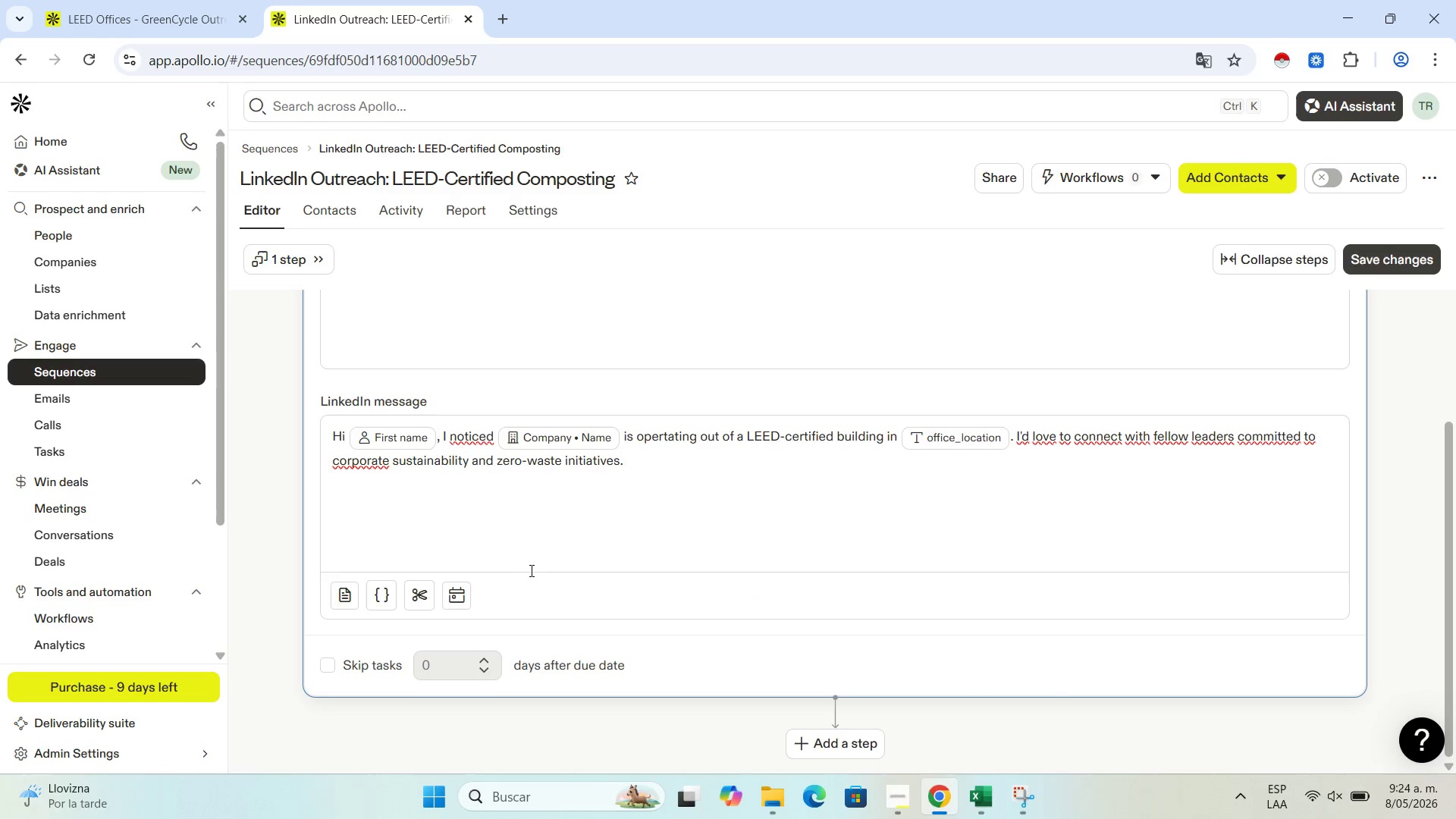 
left_click([840, 746])
 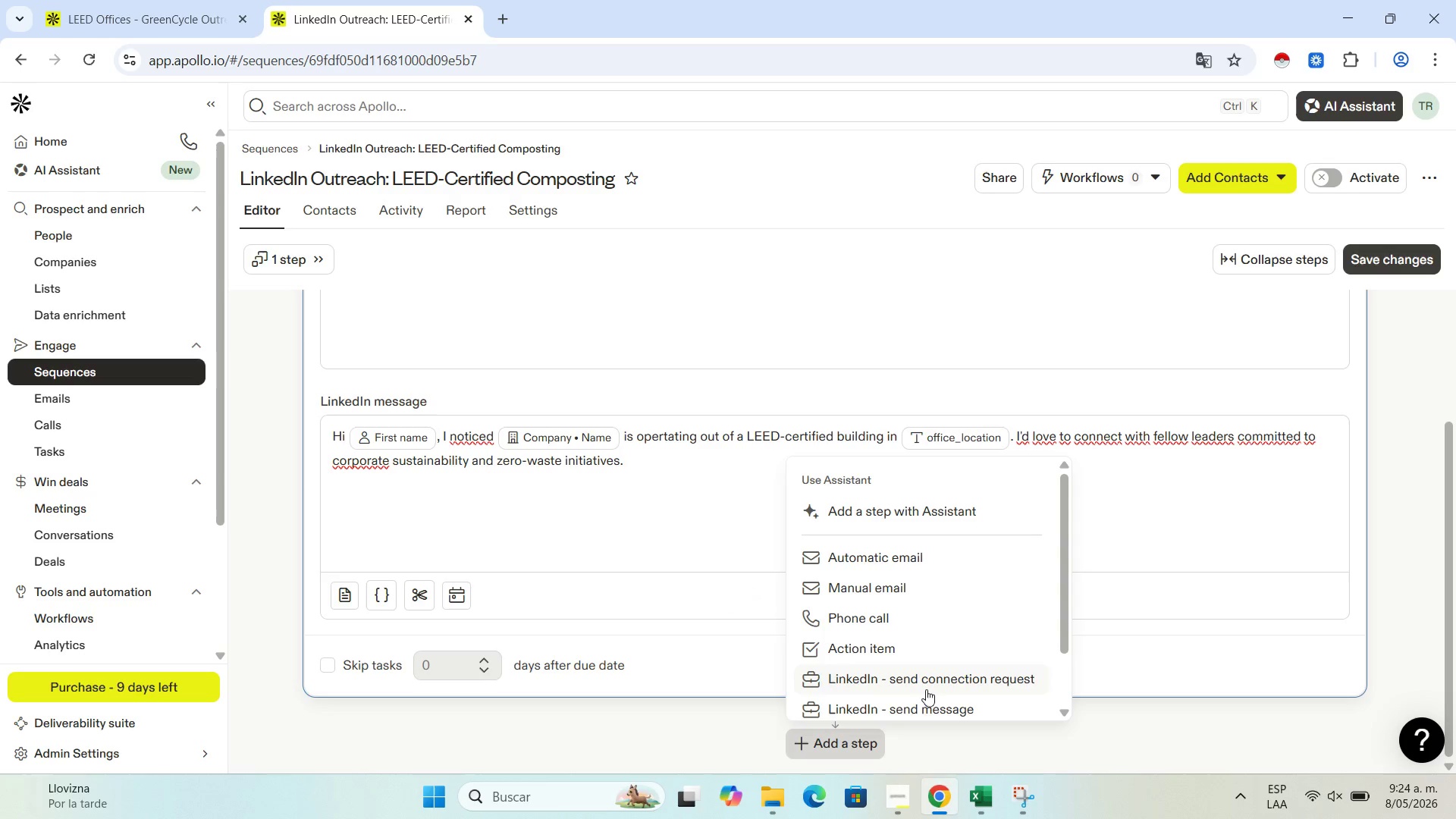 
left_click([921, 702])
 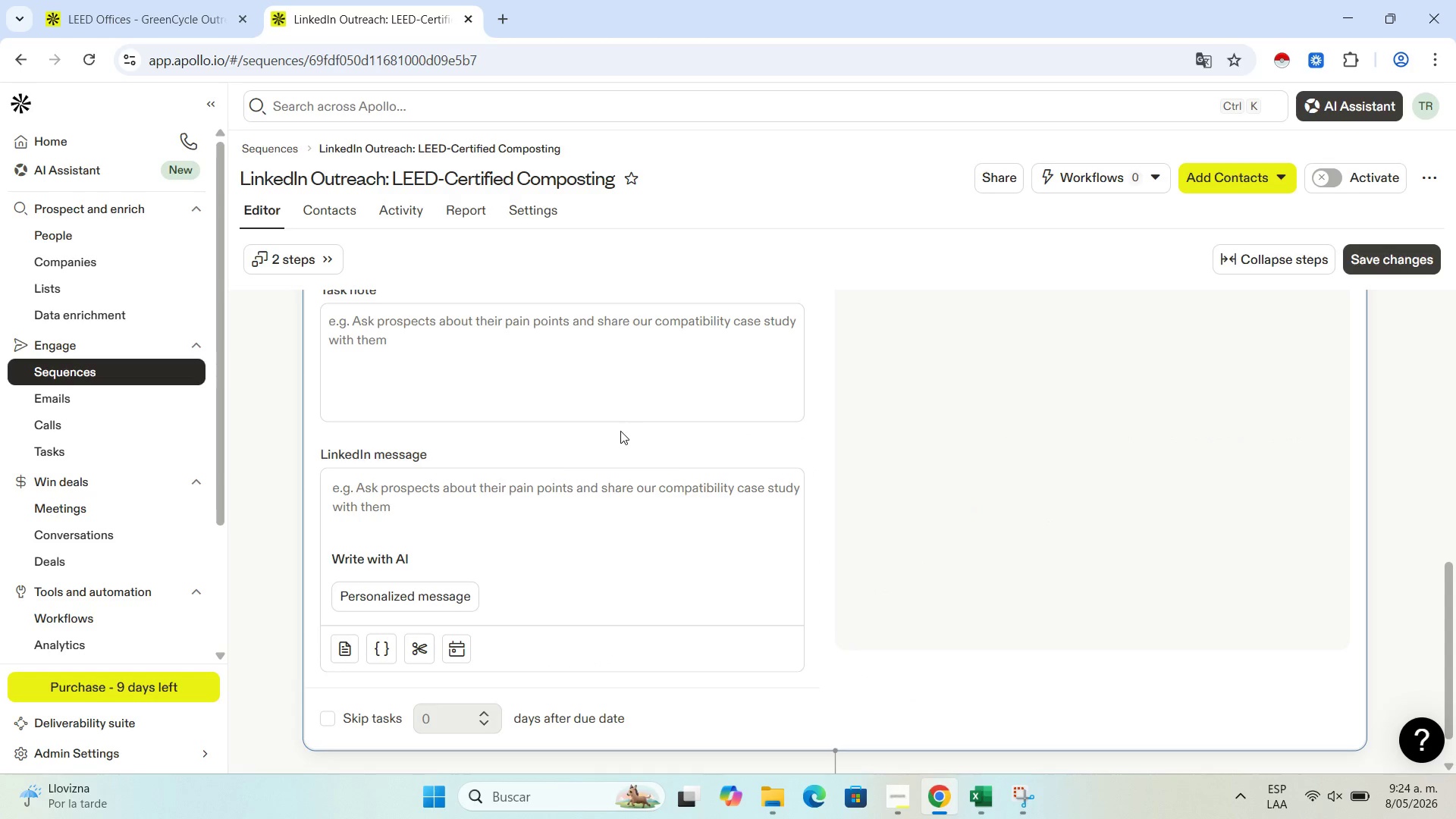 
scroll: coordinate [564, 444], scroll_direction: up, amount: 2.0
 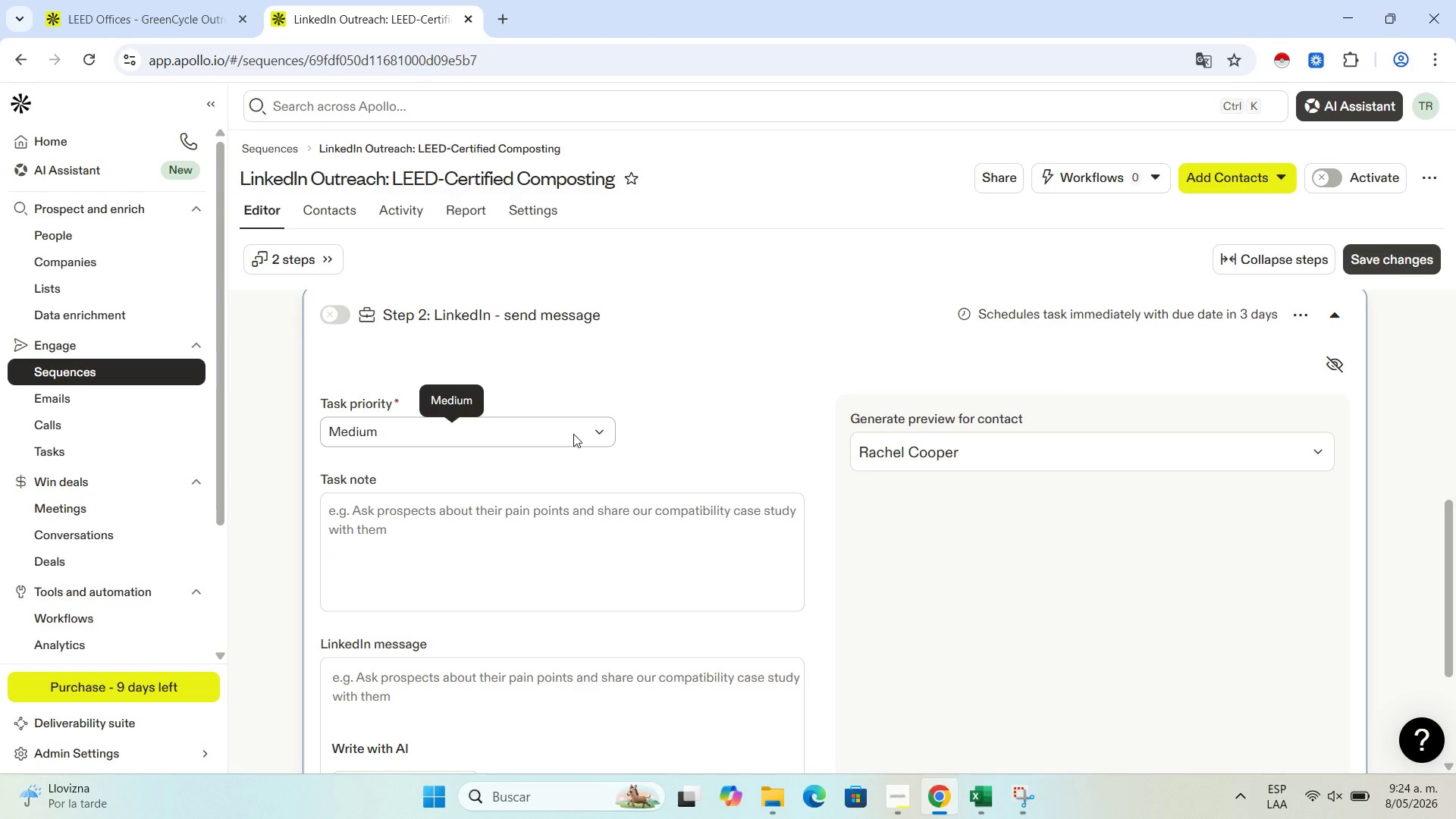 
scroll: coordinate [576, 466], scroll_direction: down, amount: 2.0
 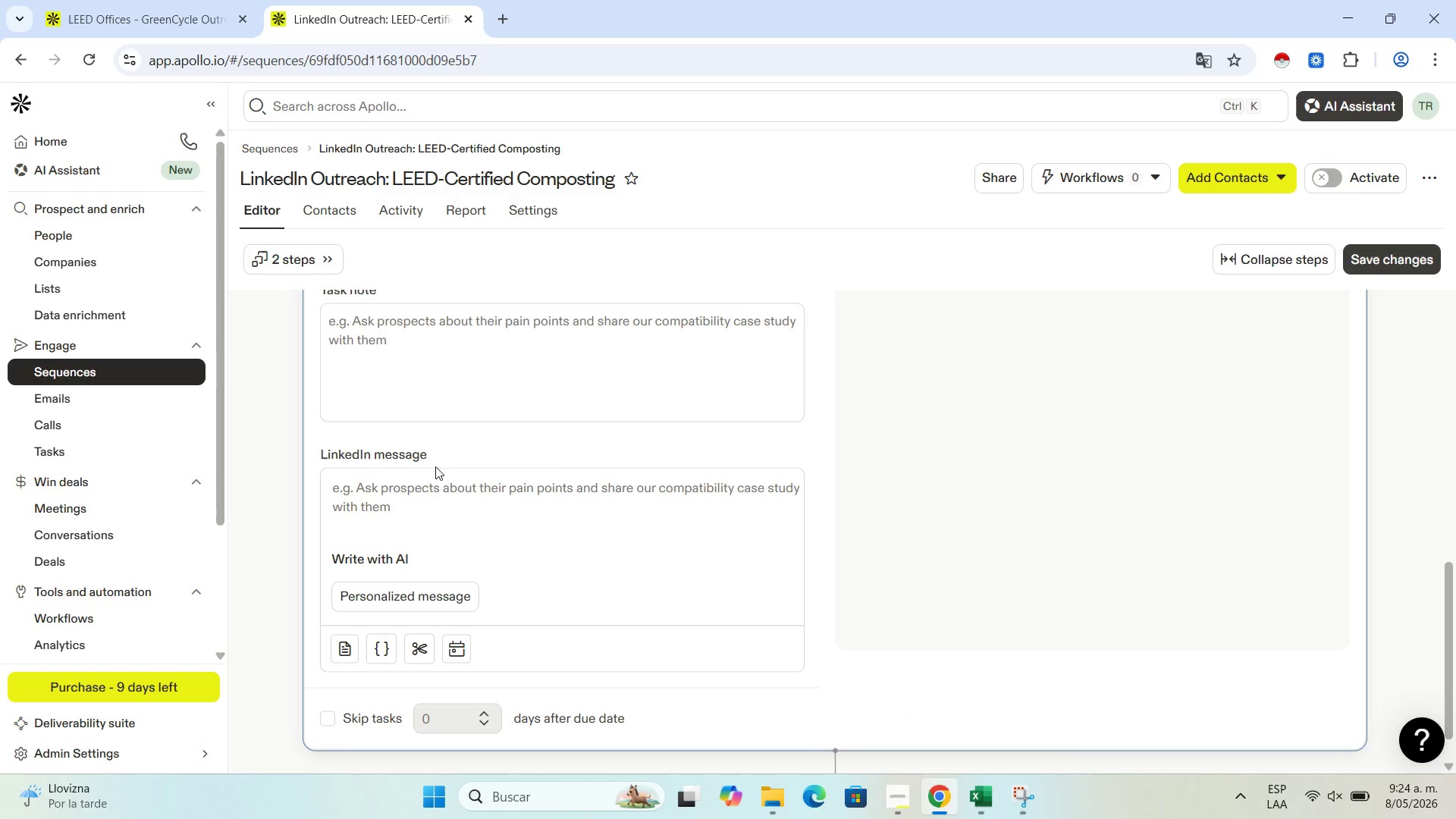 
left_click([435, 488])
 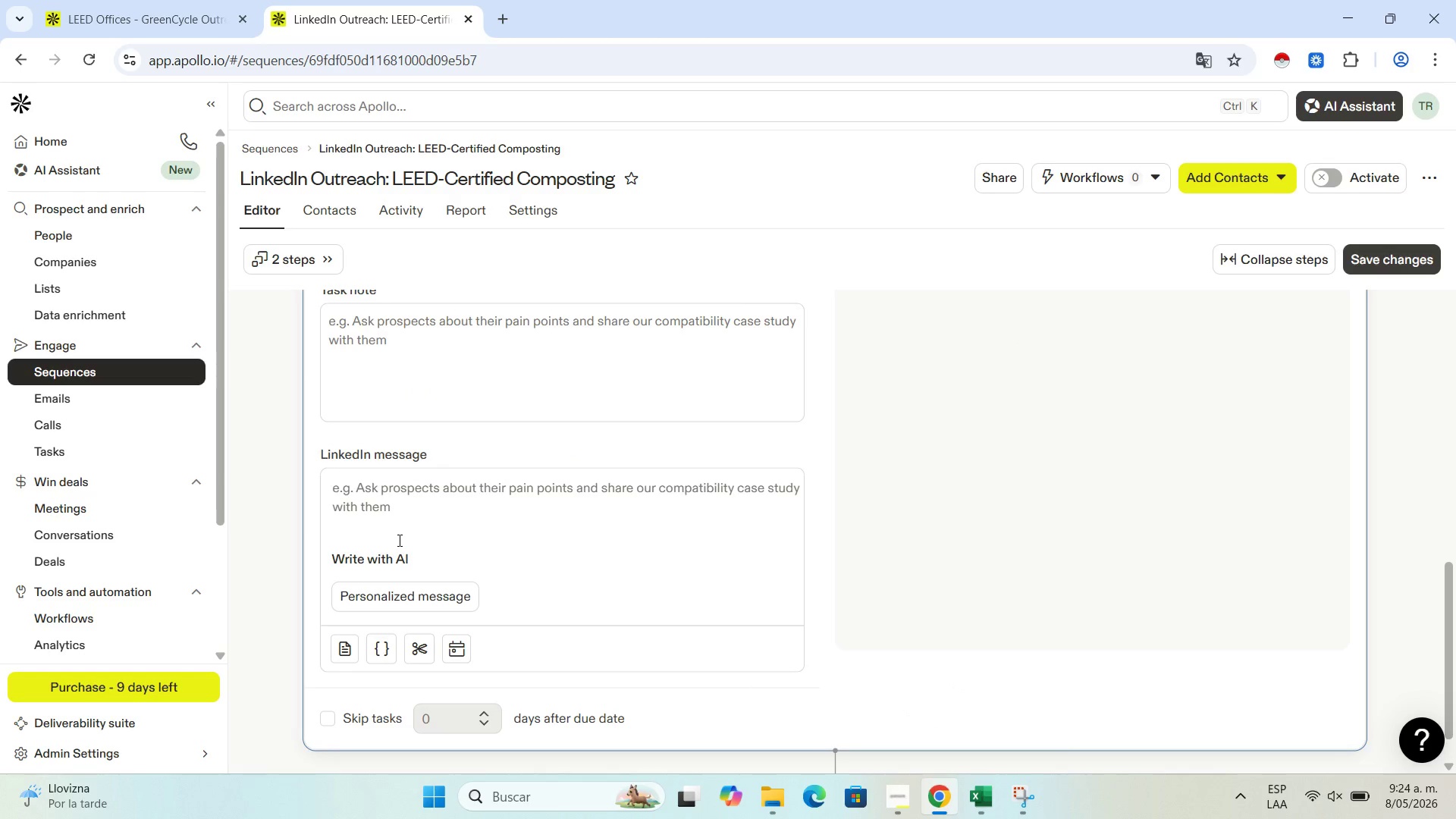 
wait(6.34)
 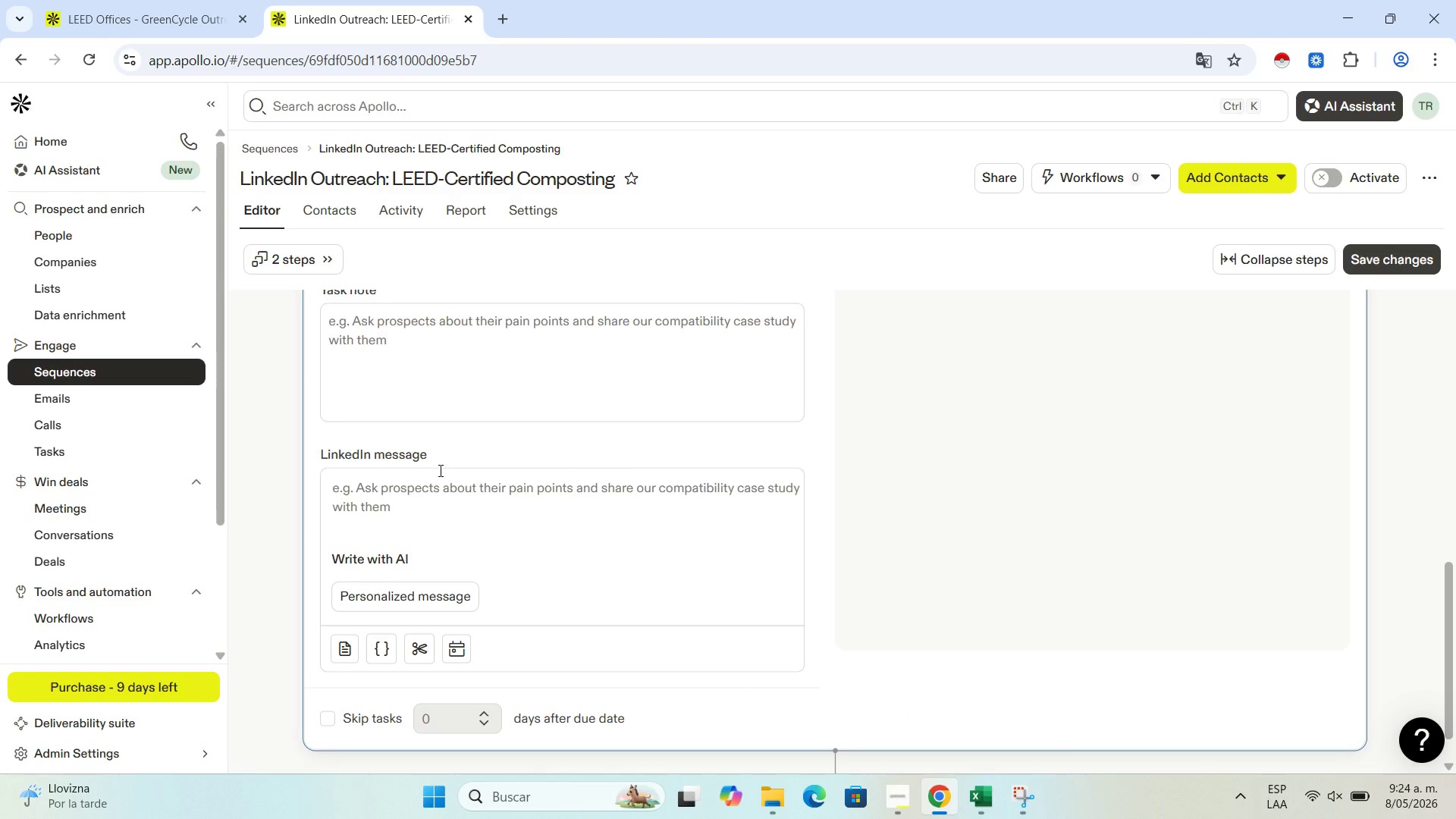 
left_click([419, 507])
 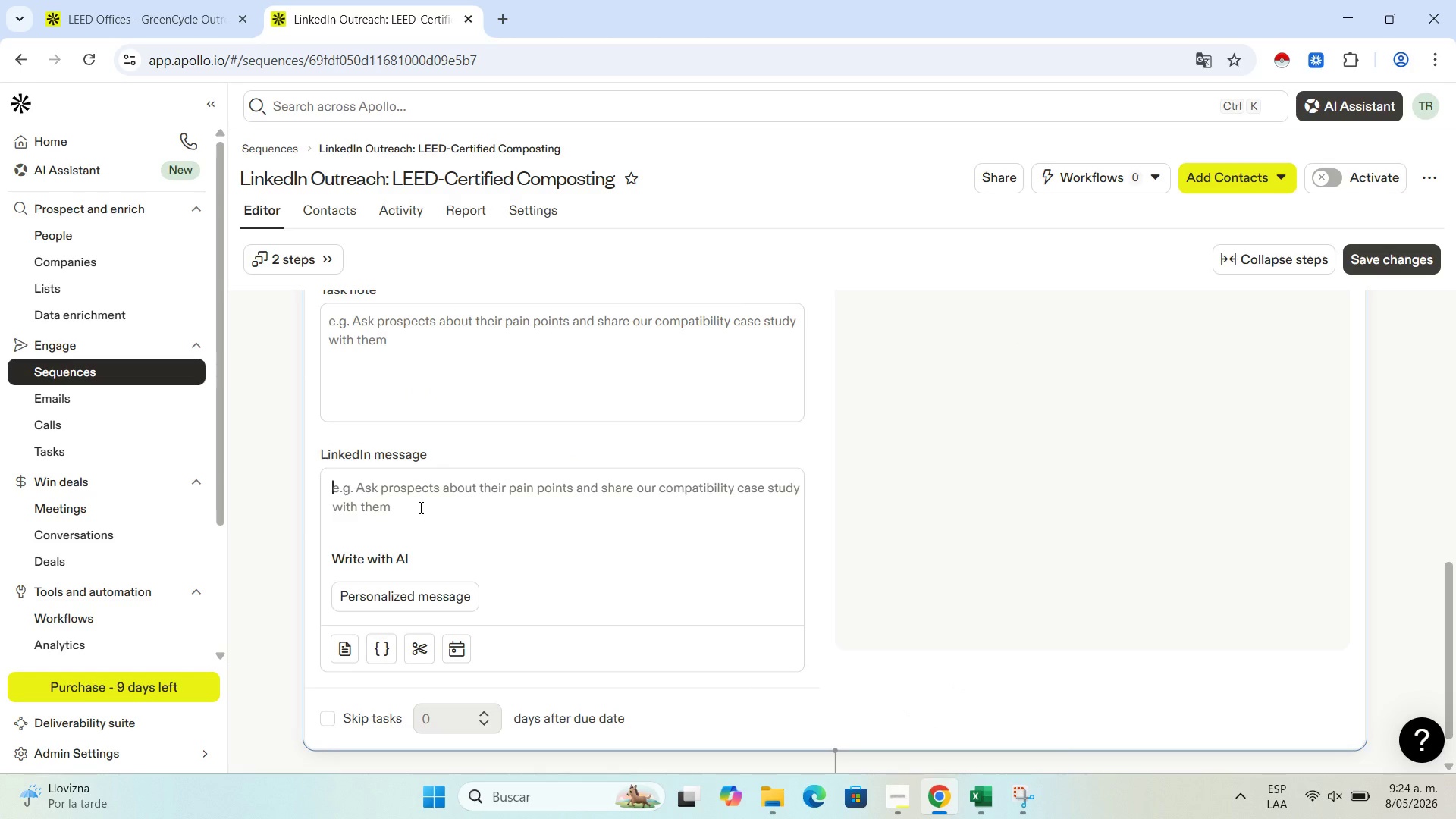 
type(Thanks for connecting, ''f)
 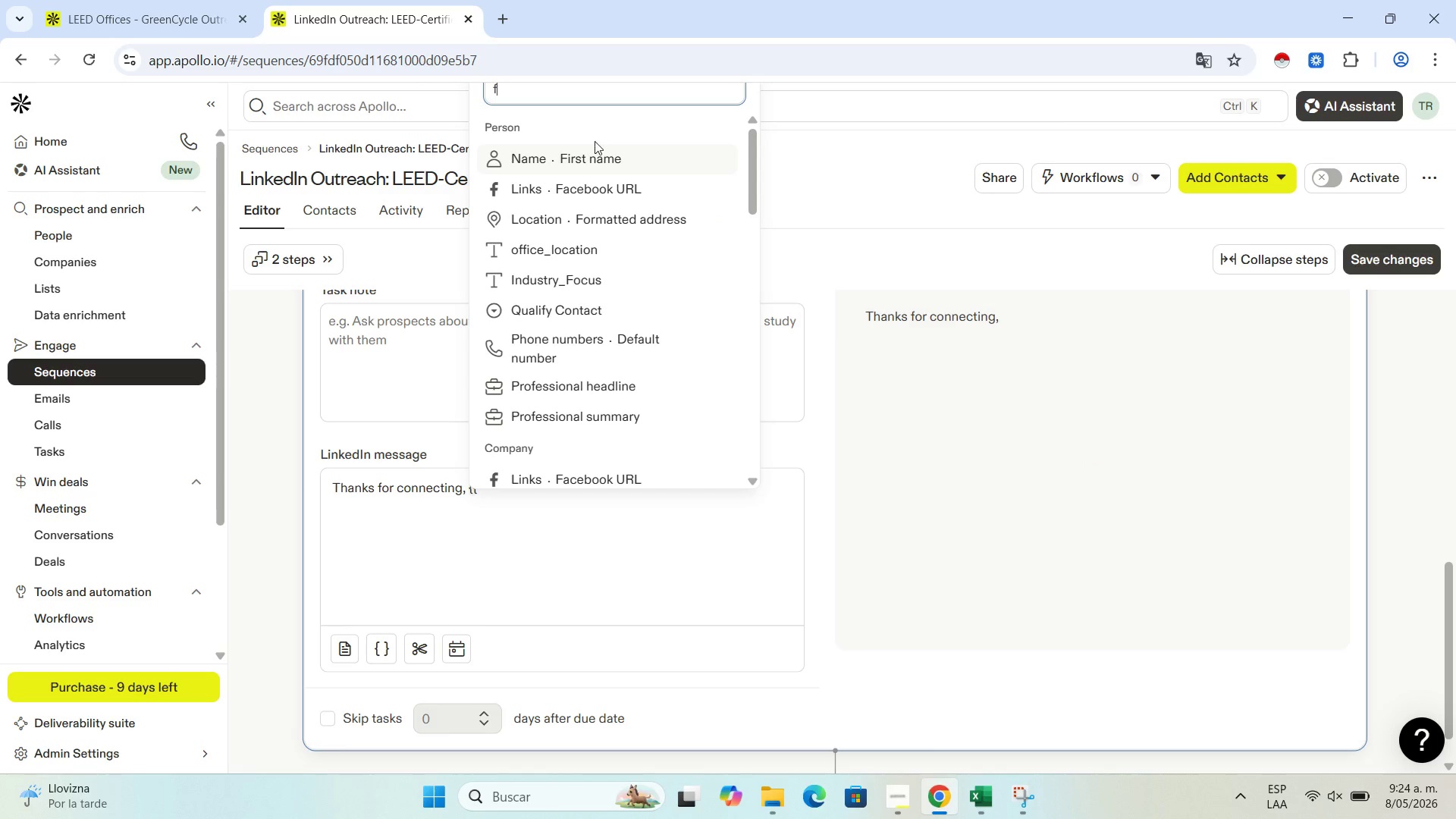 
left_click([601, 159])
 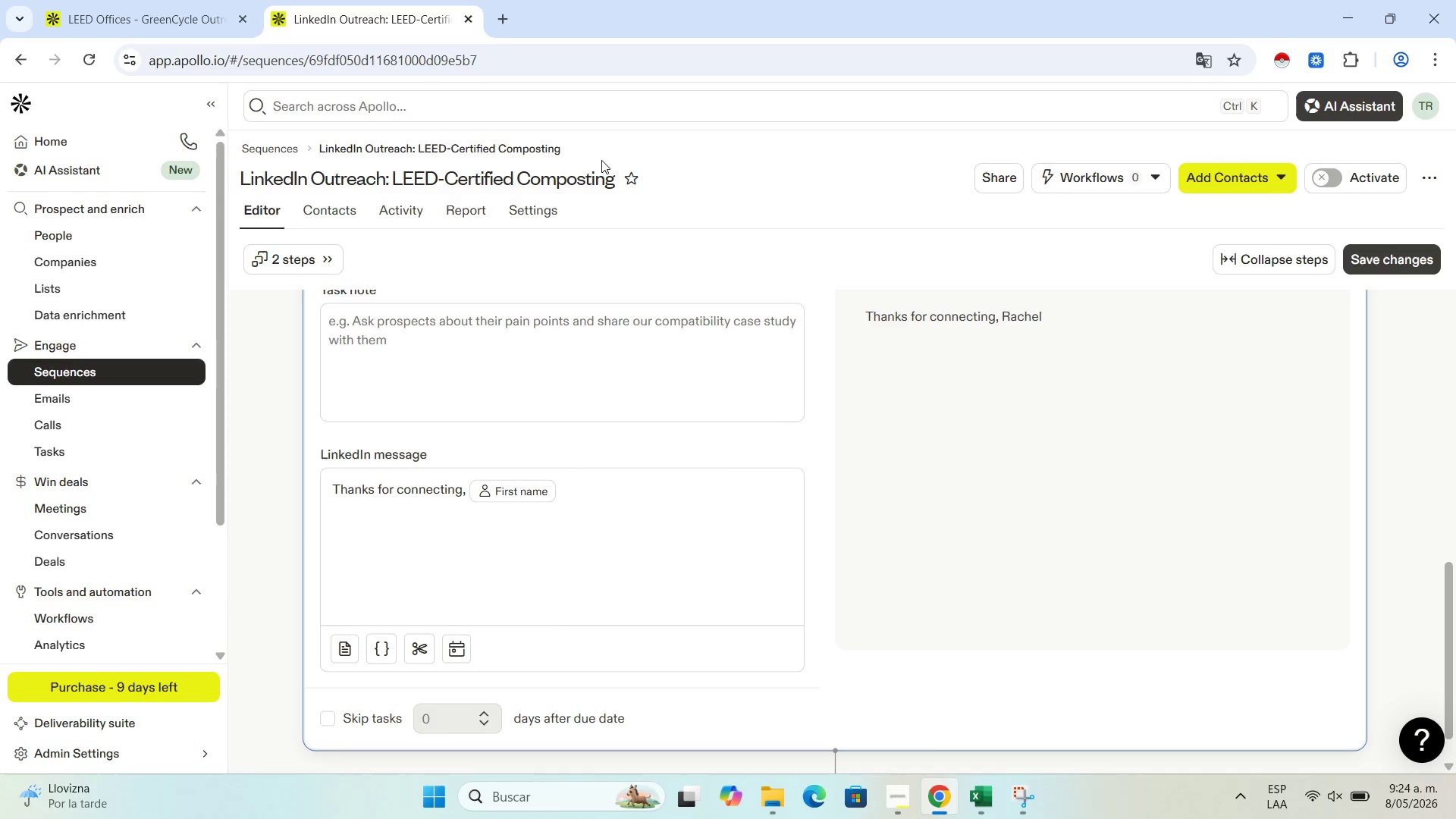 
wait(21.94)
 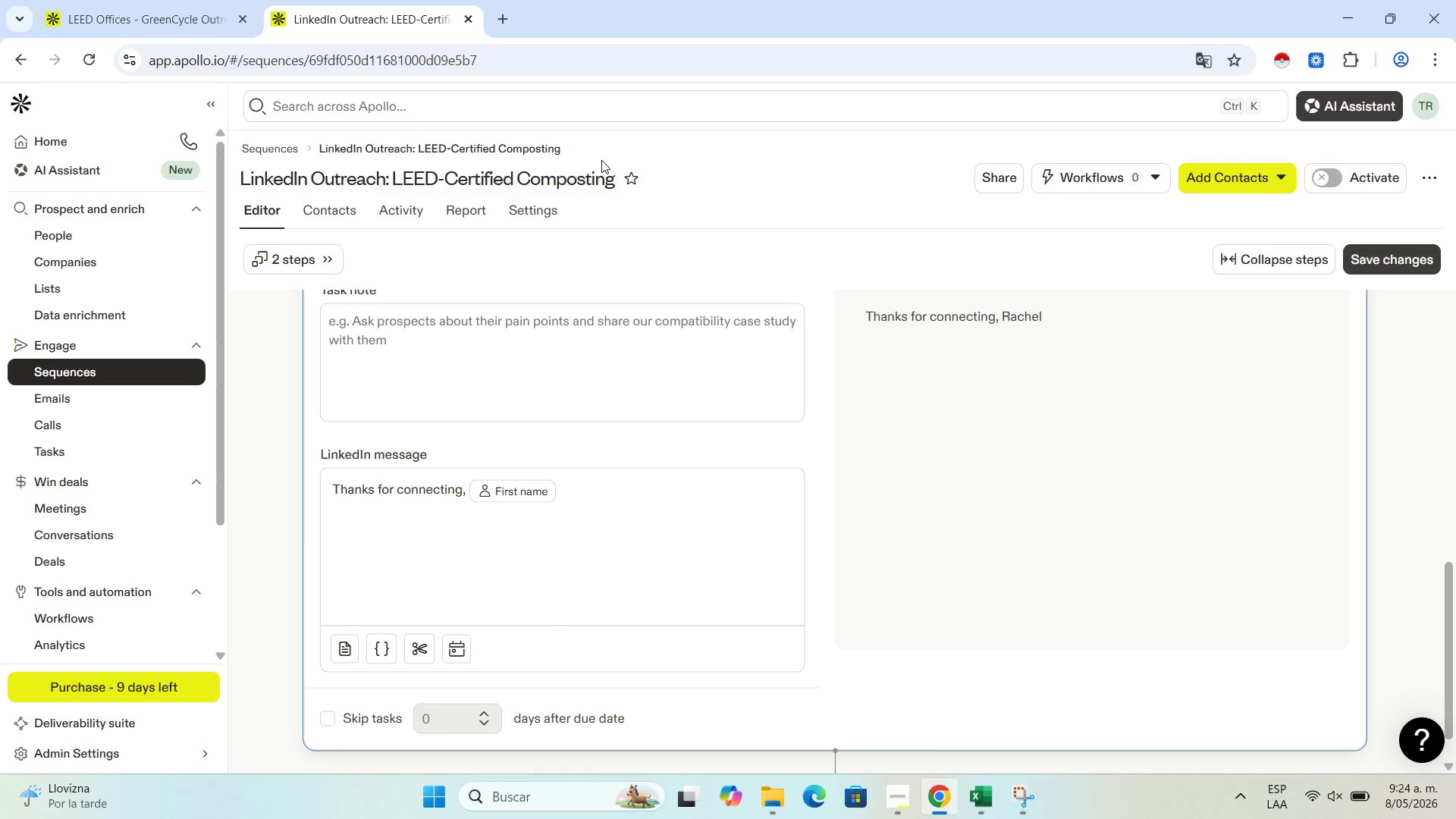 
key(Period)
 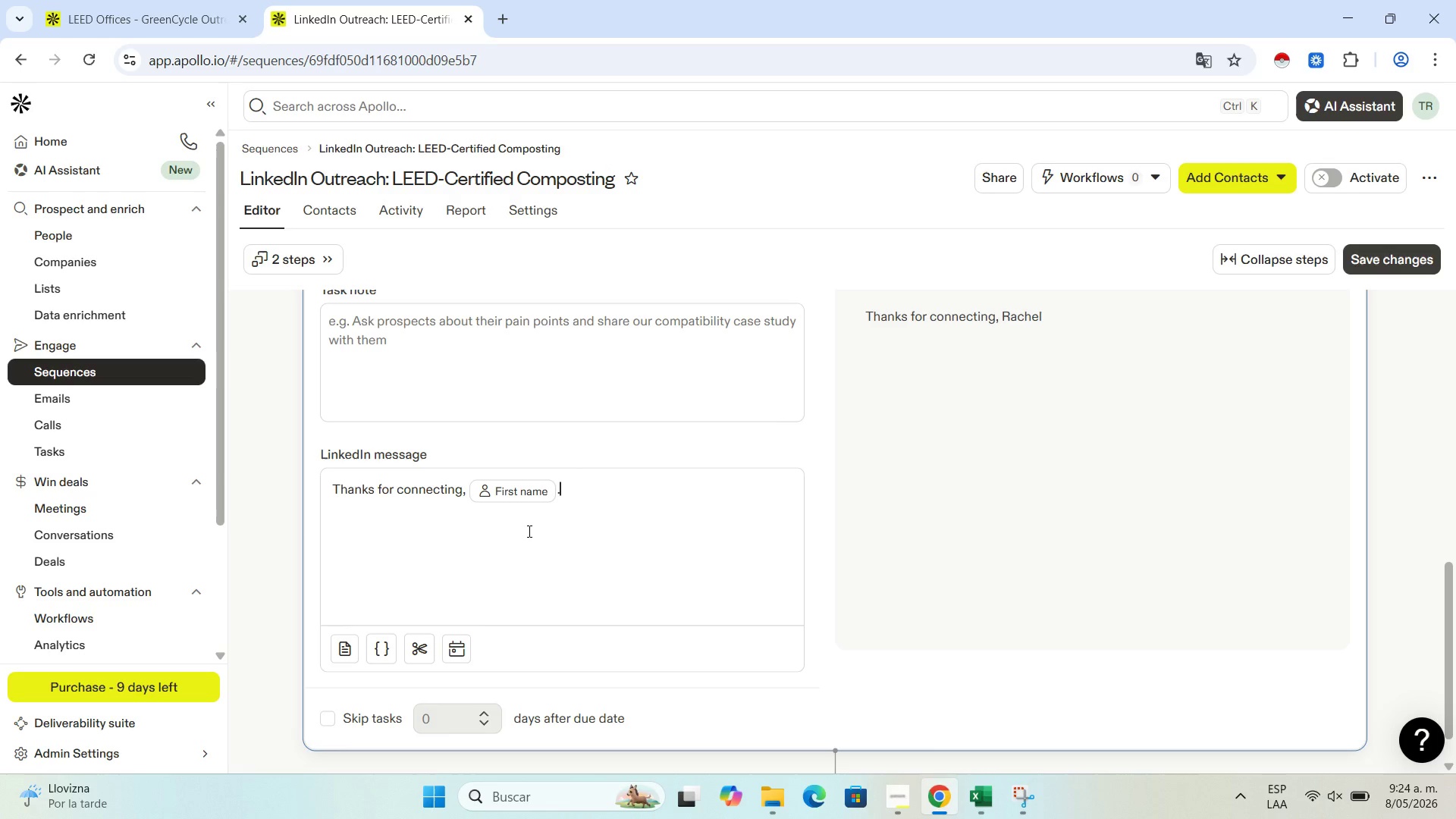 
key(Space)
 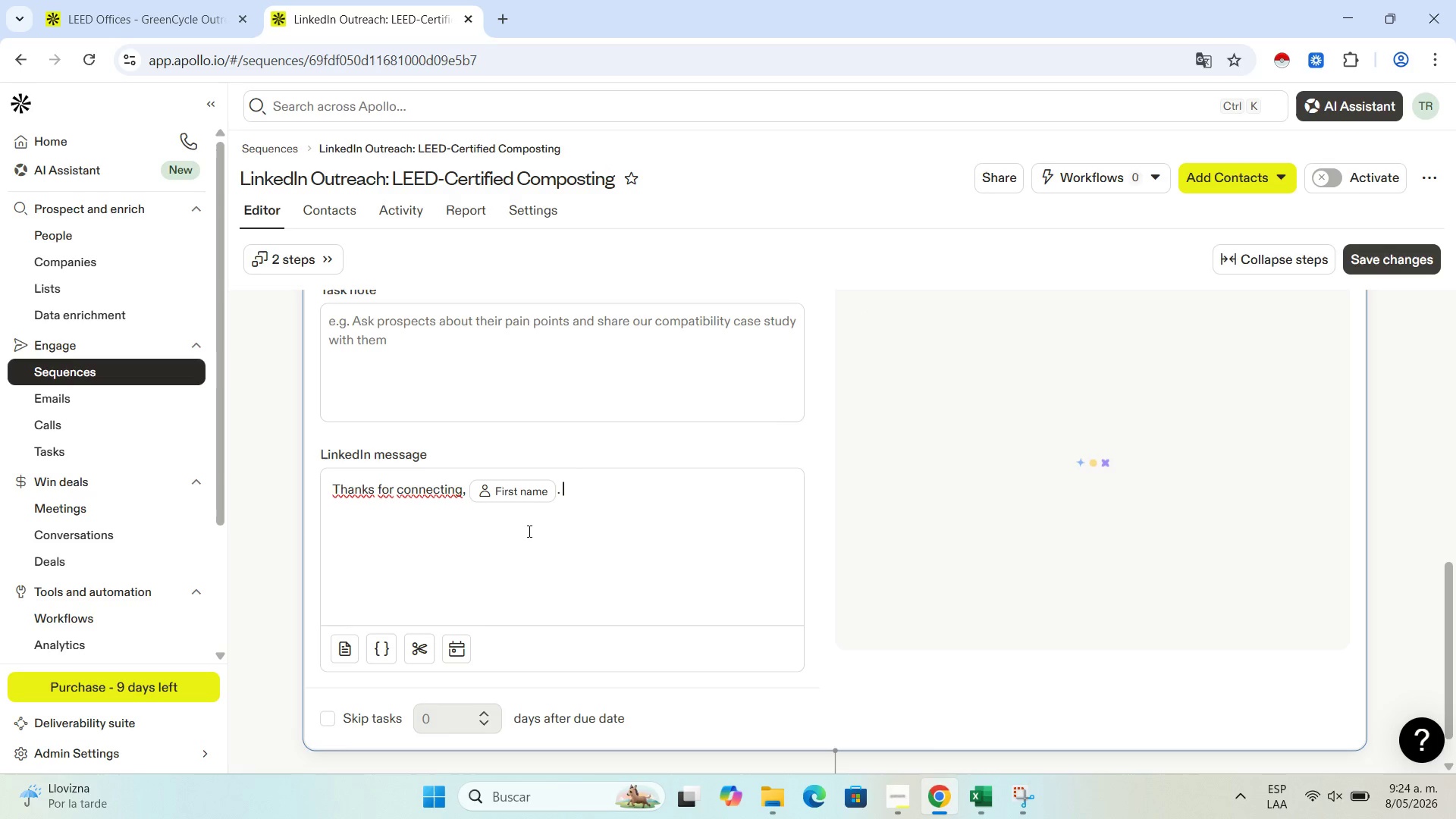 
type(Many )
 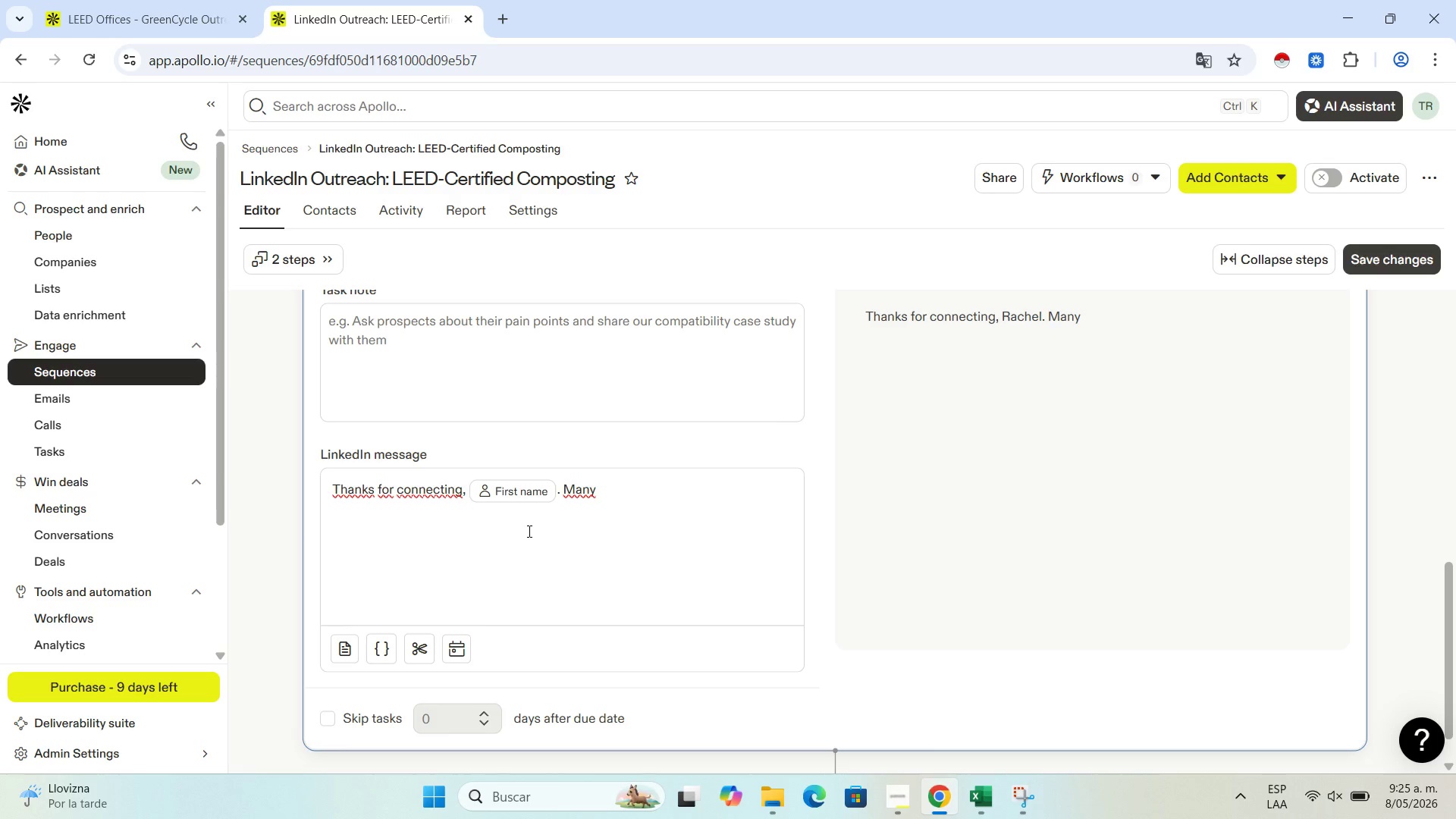 
wait(8.42)
 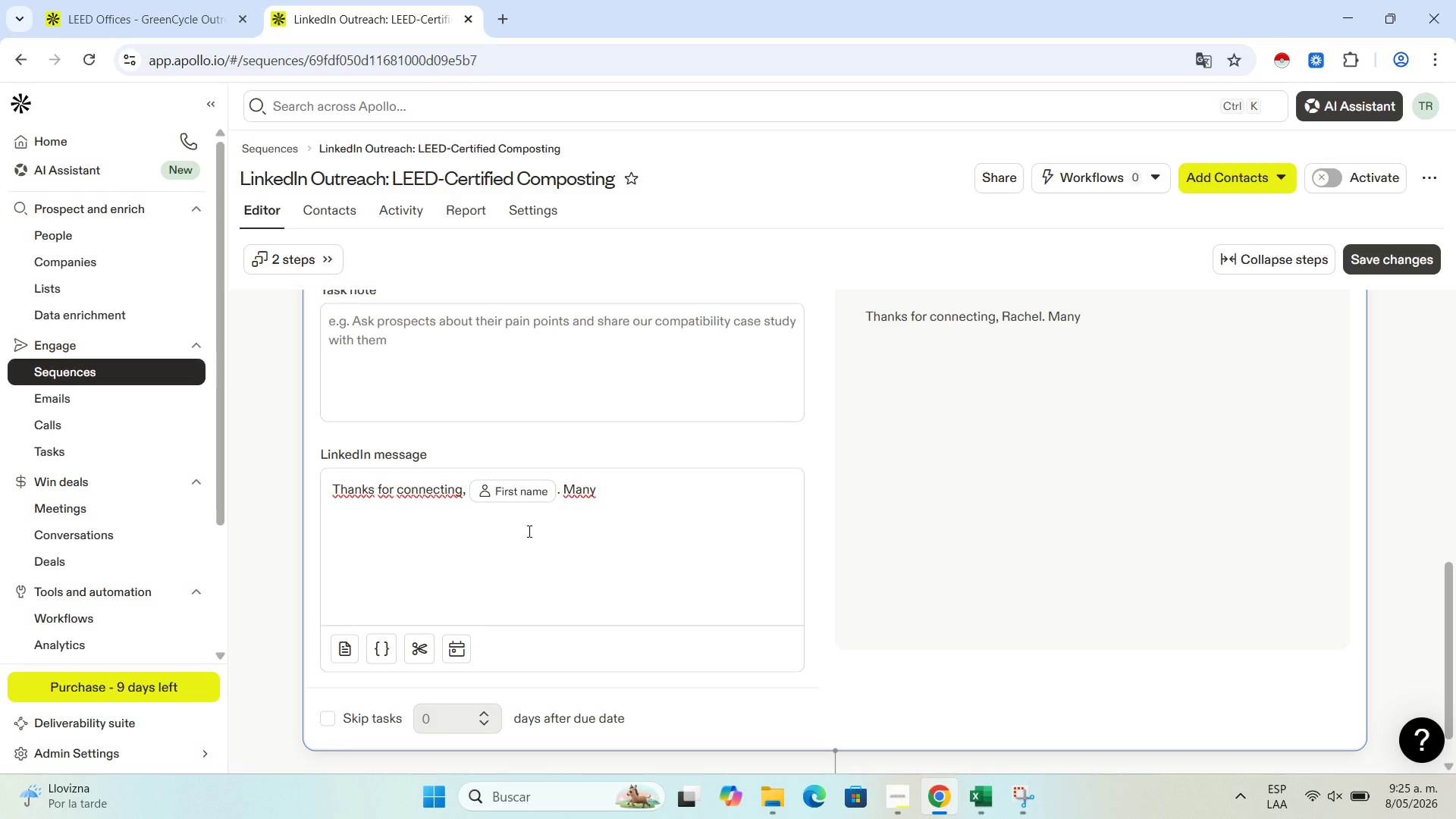 
type(LEED-certified)
 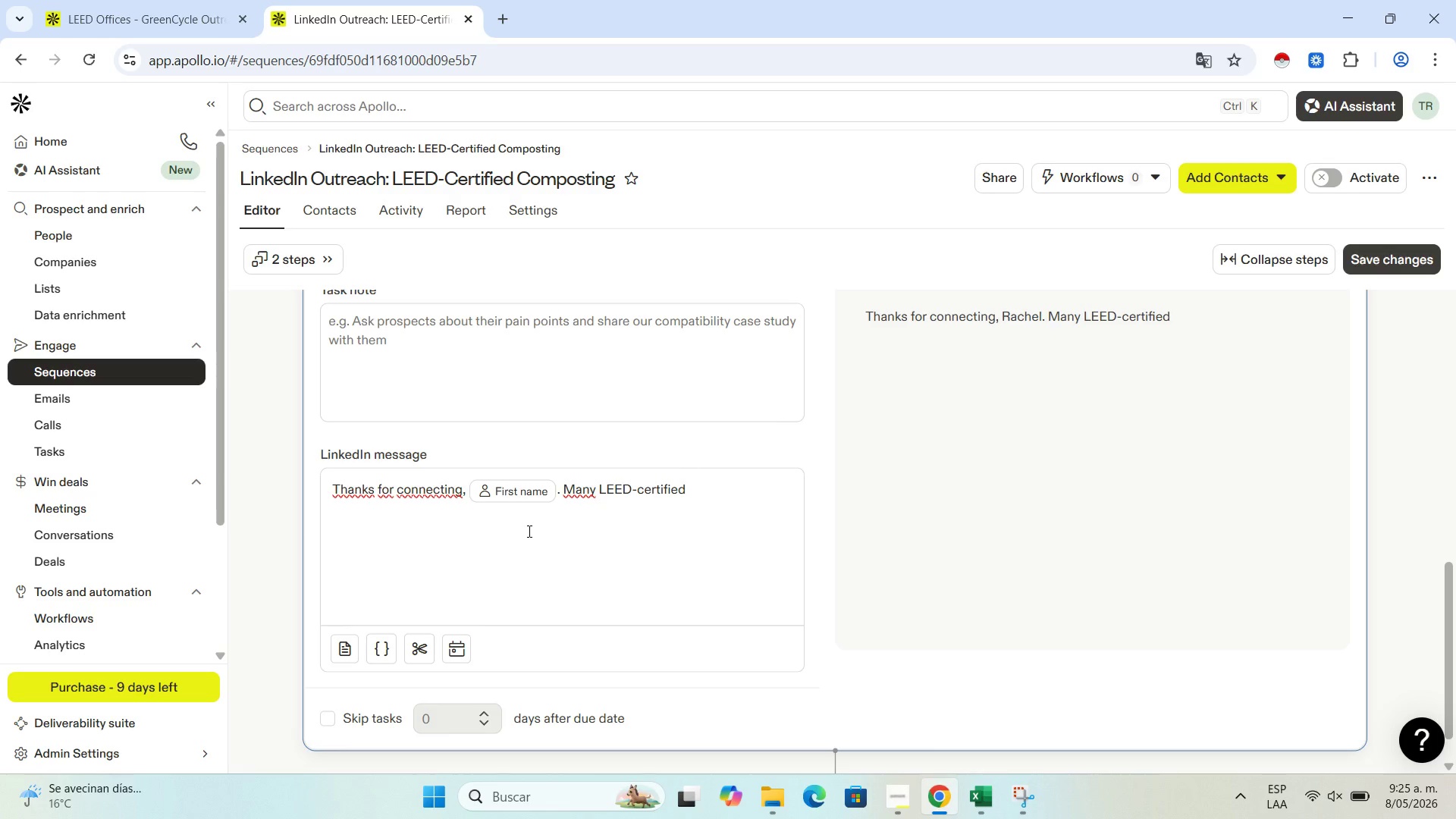 
wait(28.2)
 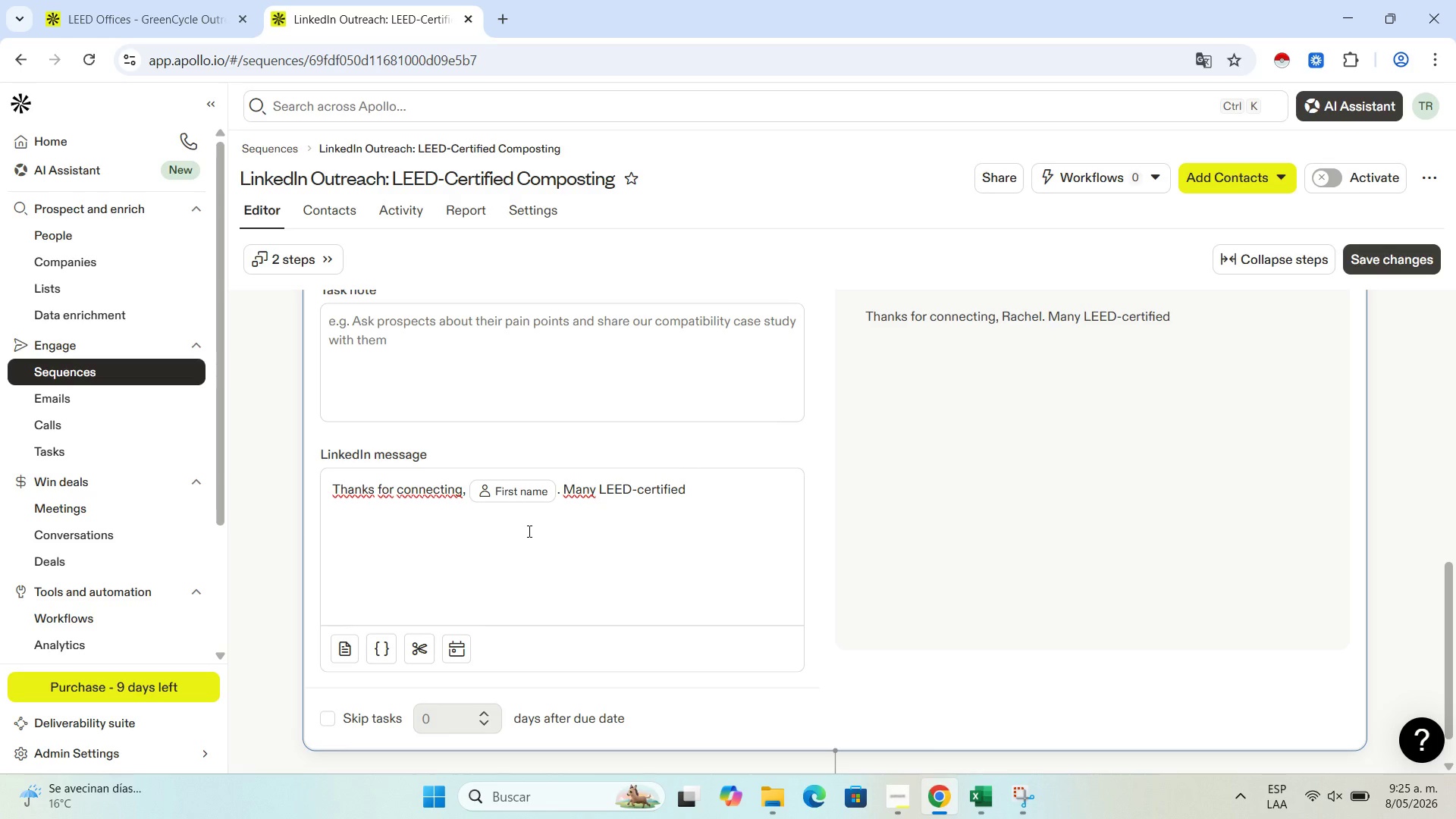 
type( offices in )
 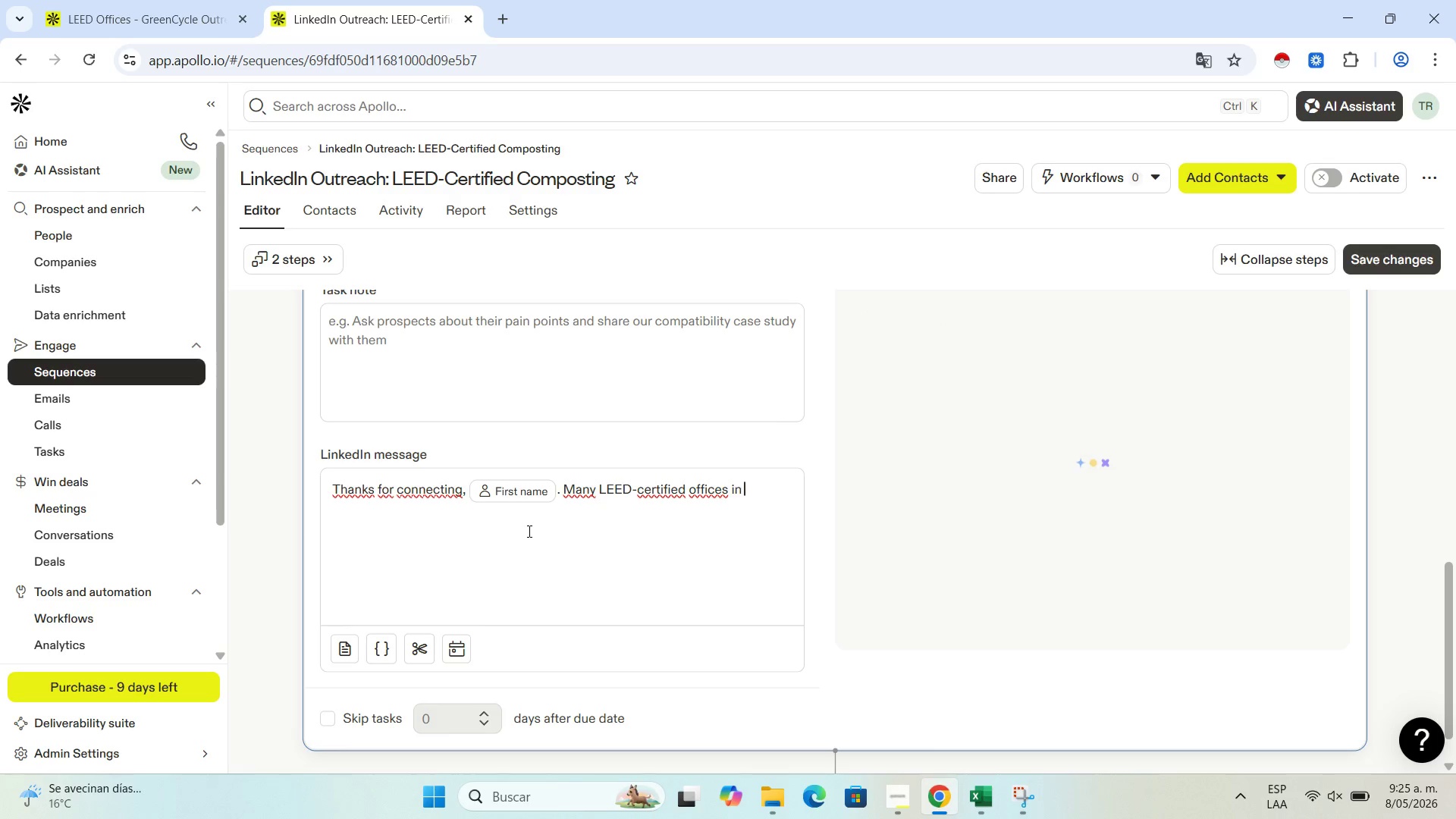 
key(Quote)
 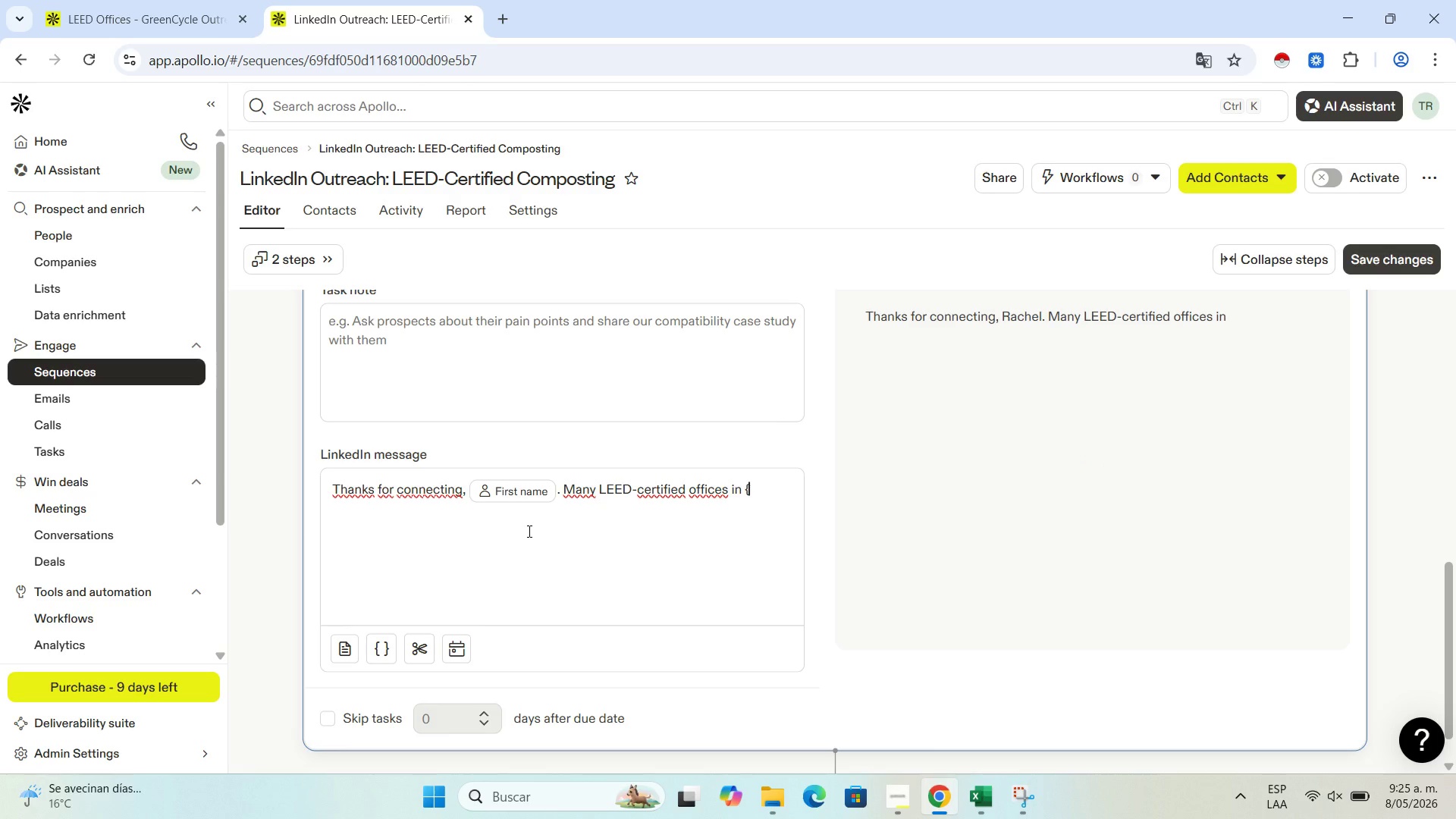 
key(Quote)
 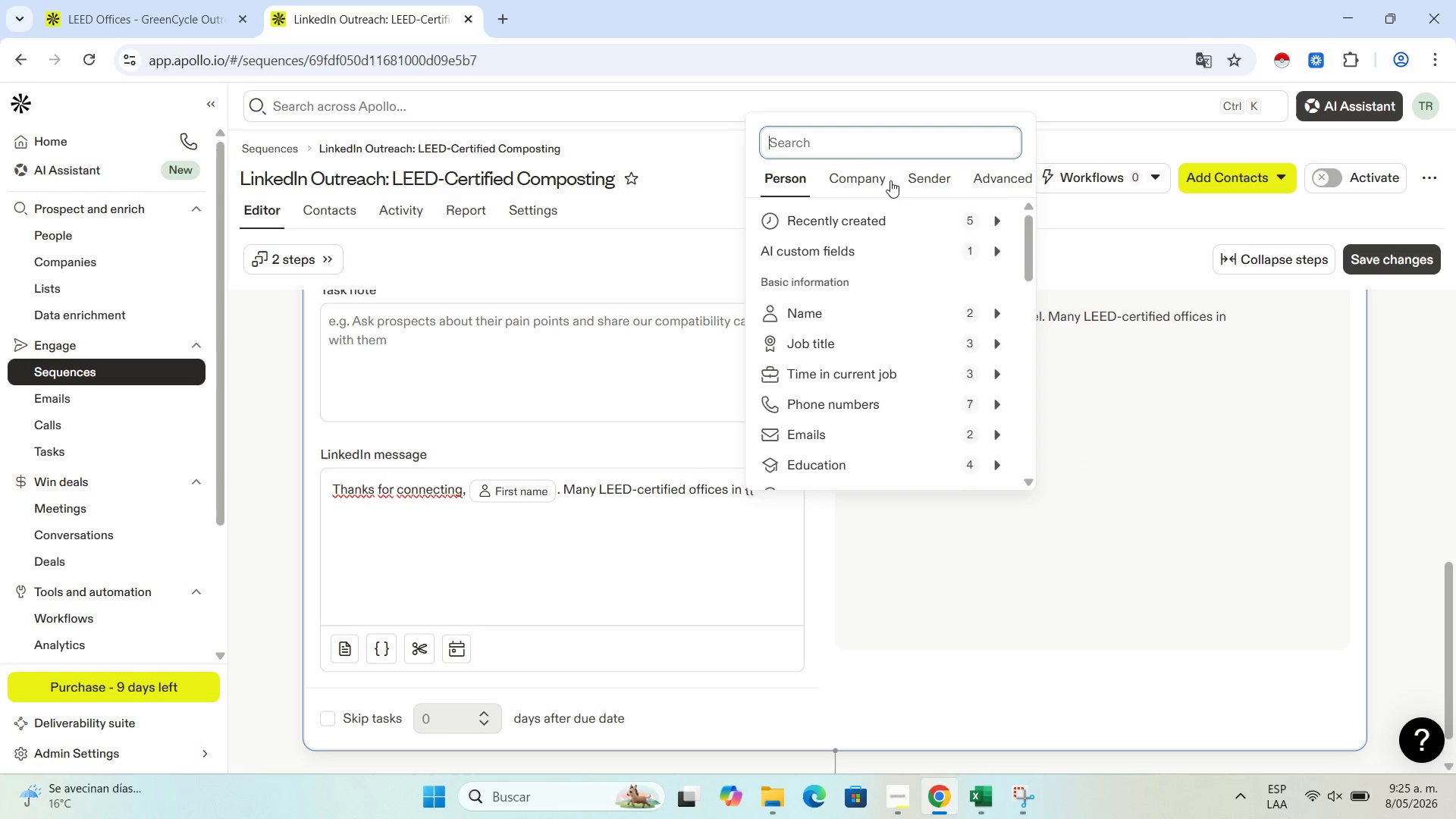 
scroll: coordinate [845, 385], scroll_direction: down, amount: 8.0
 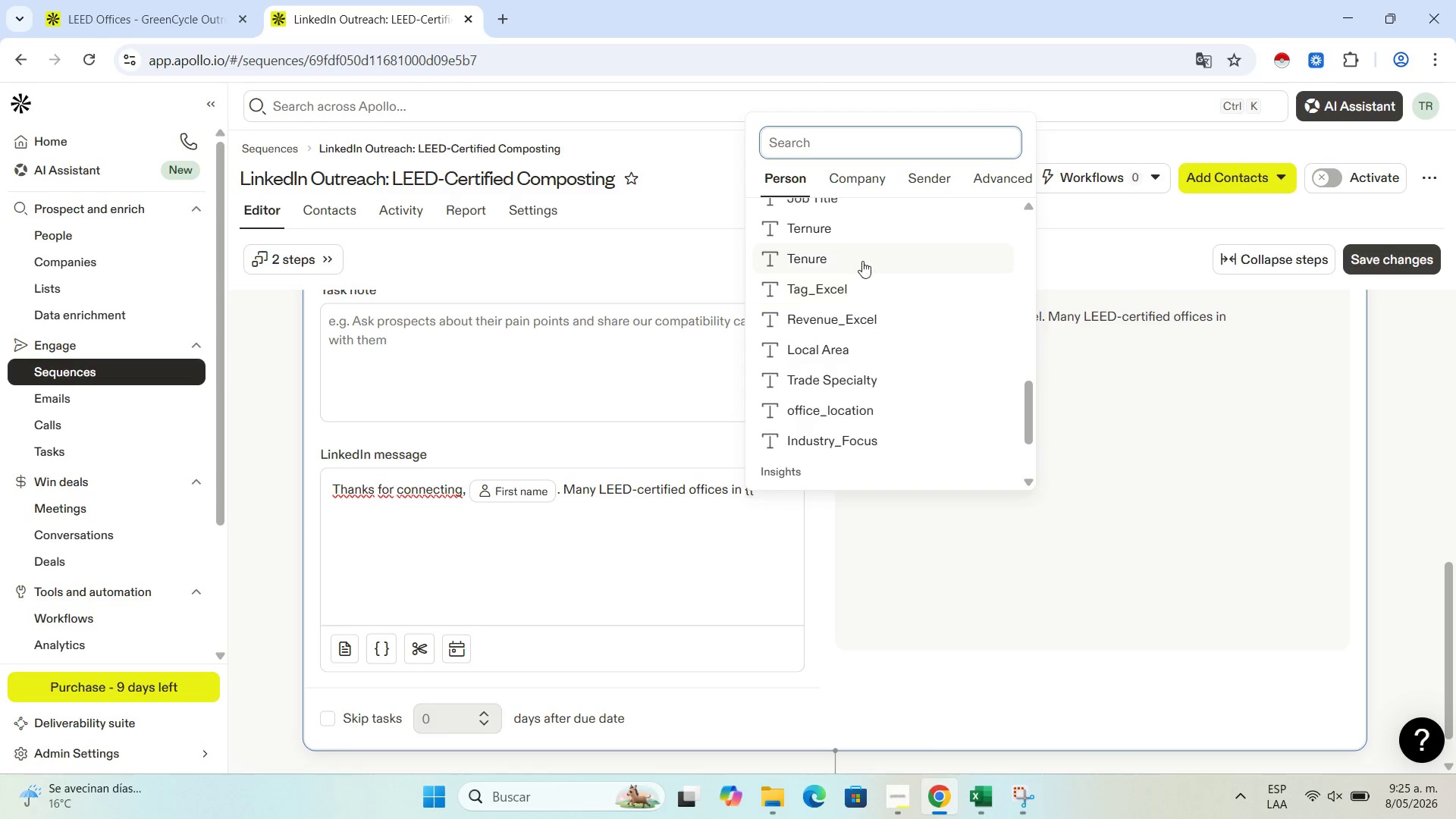 
wait(6.38)
 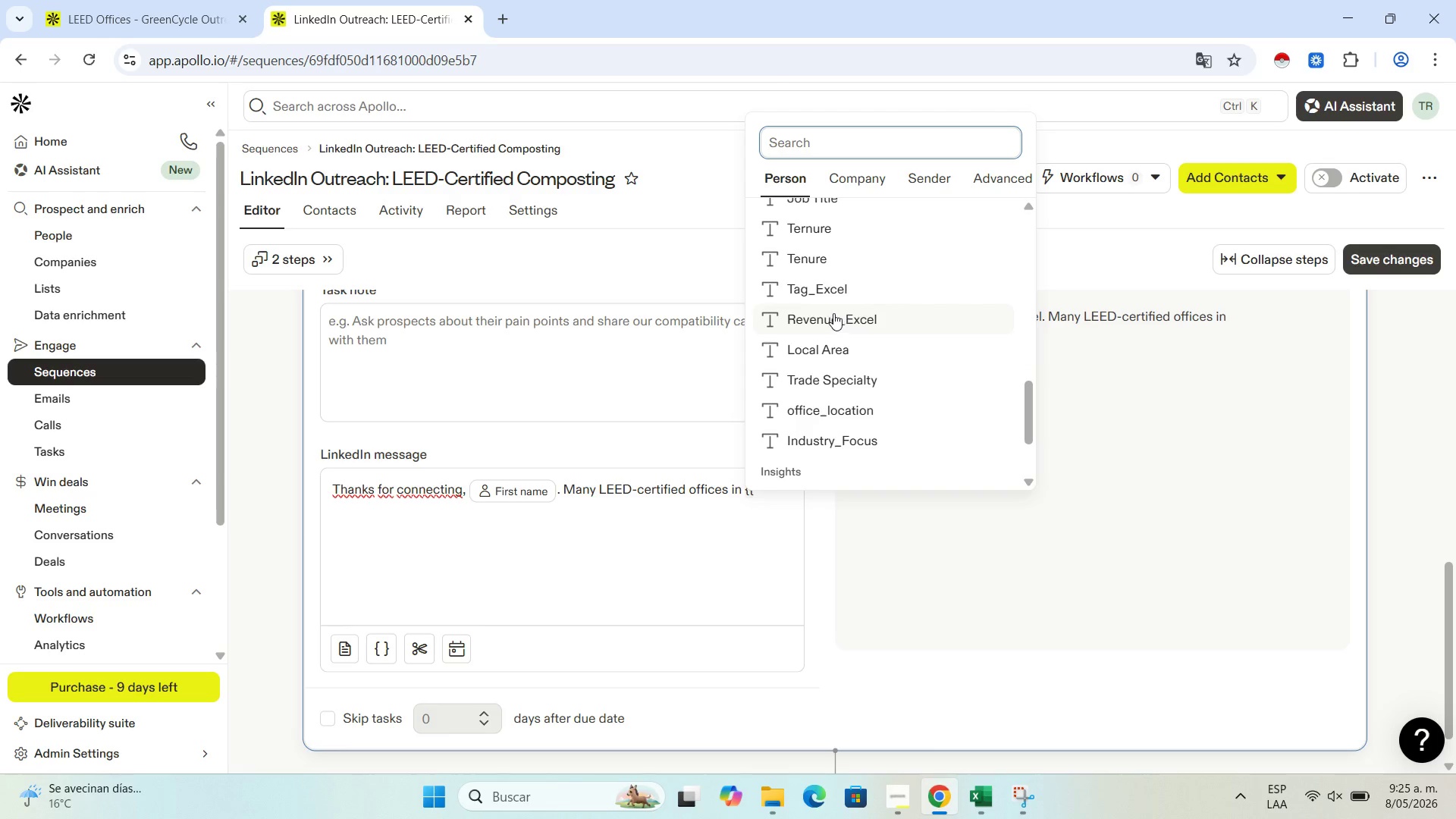 
scroll: coordinate [863, 284], scroll_direction: up, amount: 1.0
 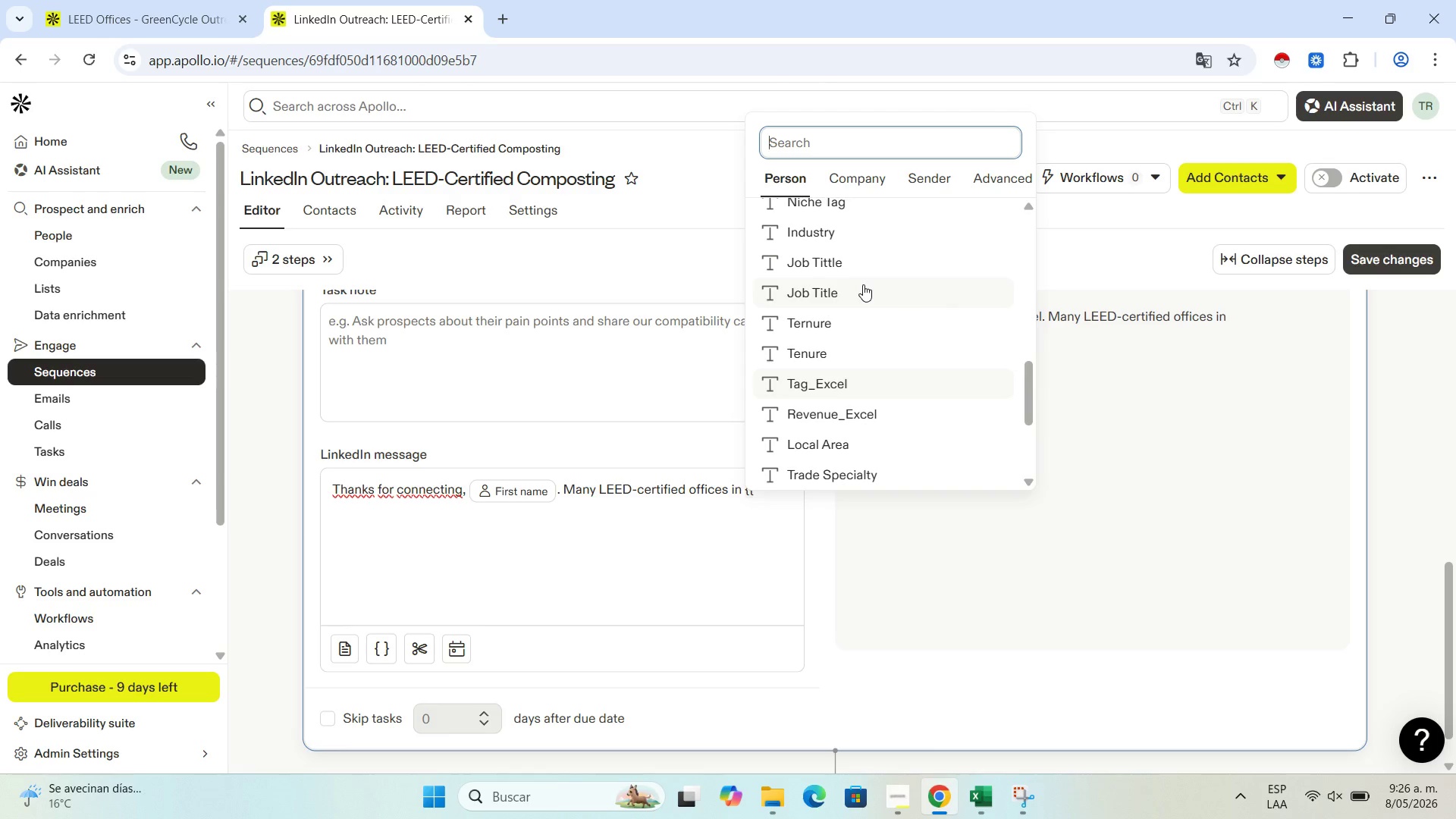 
scroll: coordinate [863, 284], scroll_direction: down, amount: 1.0
 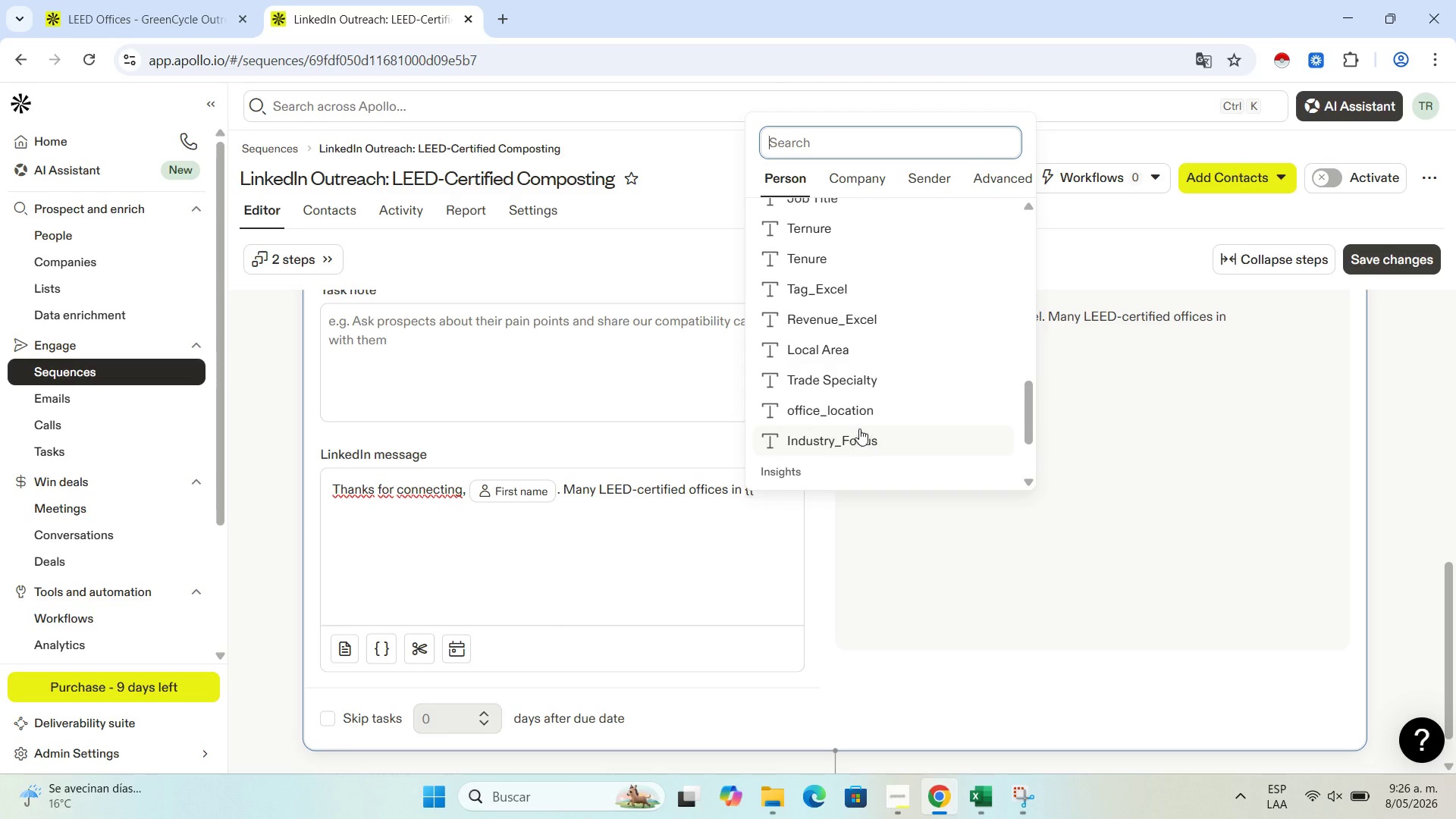 
left_click([862, 416])
 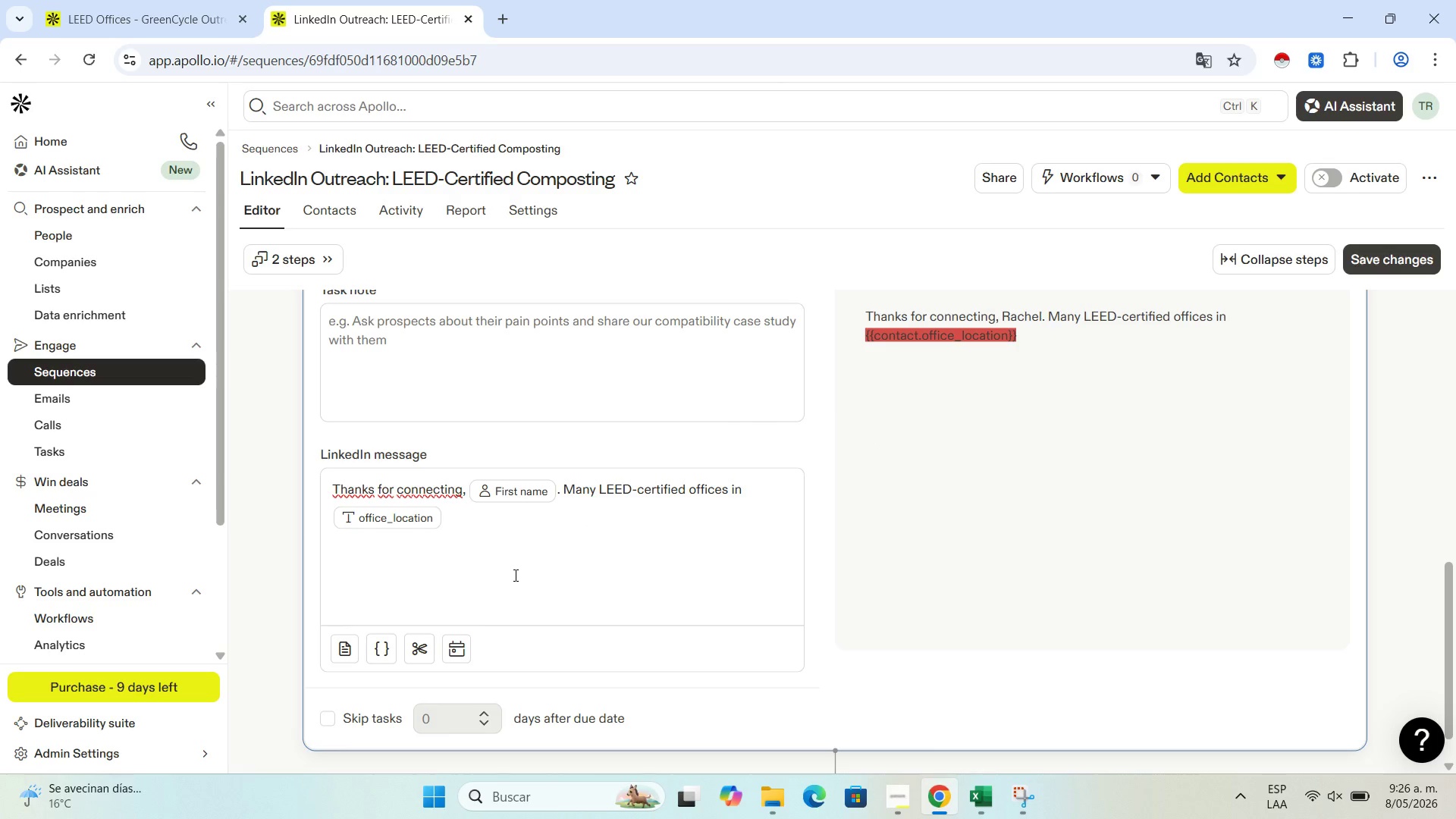 
wait(5.69)
 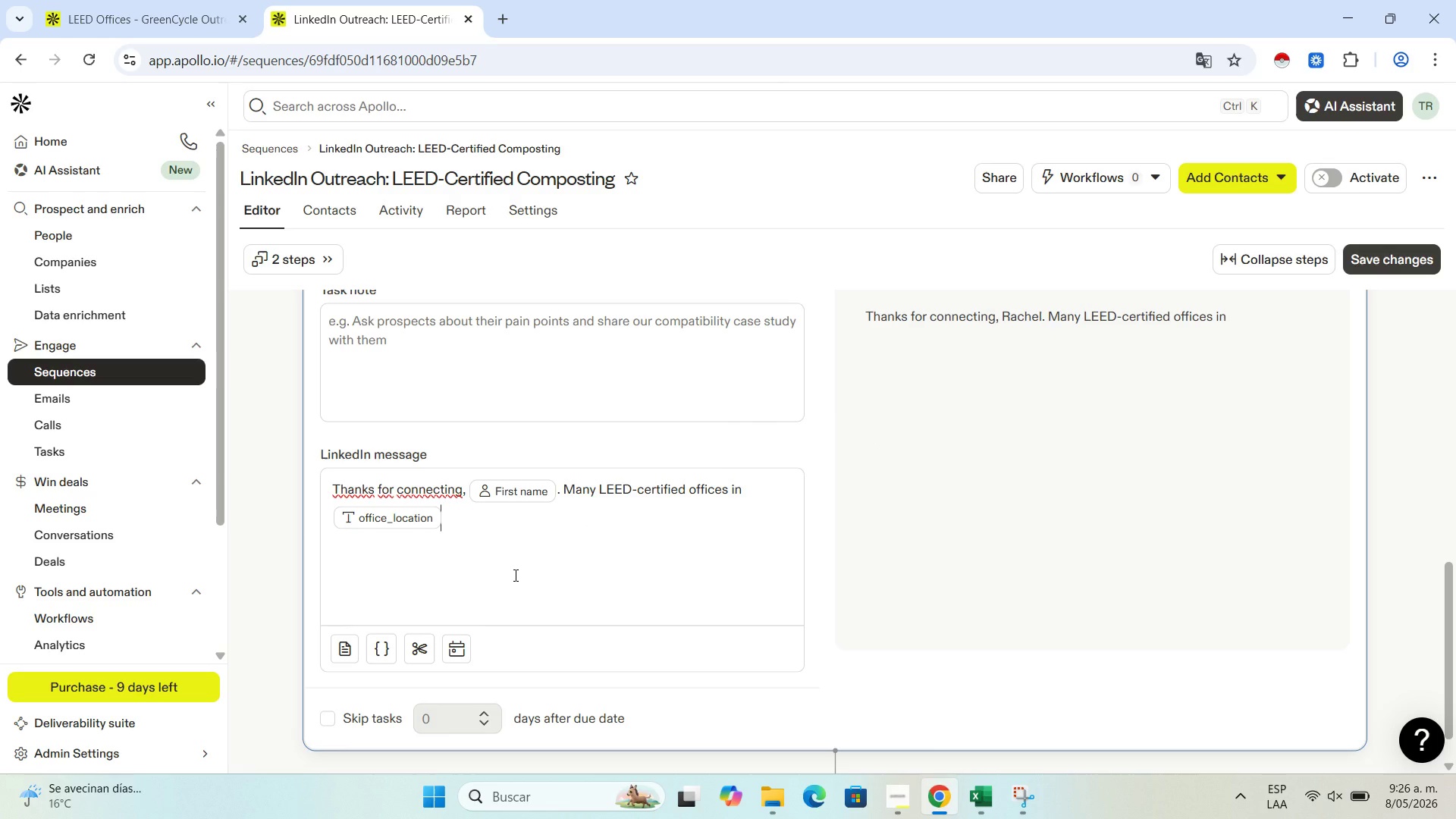 
scroll: coordinate [1206, 416], scroll_direction: up, amount: 2.0
 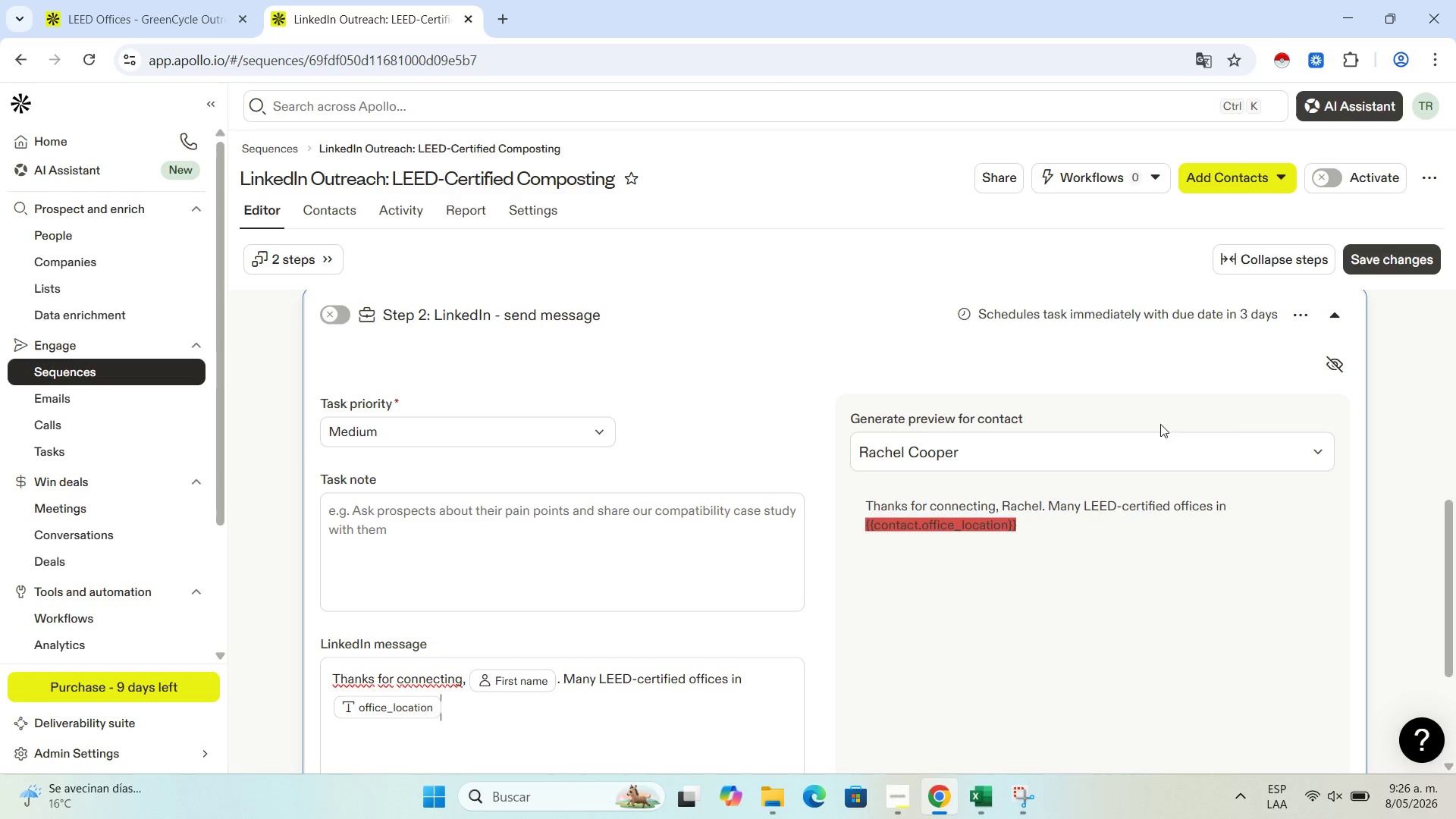 
left_click([1168, 434])
 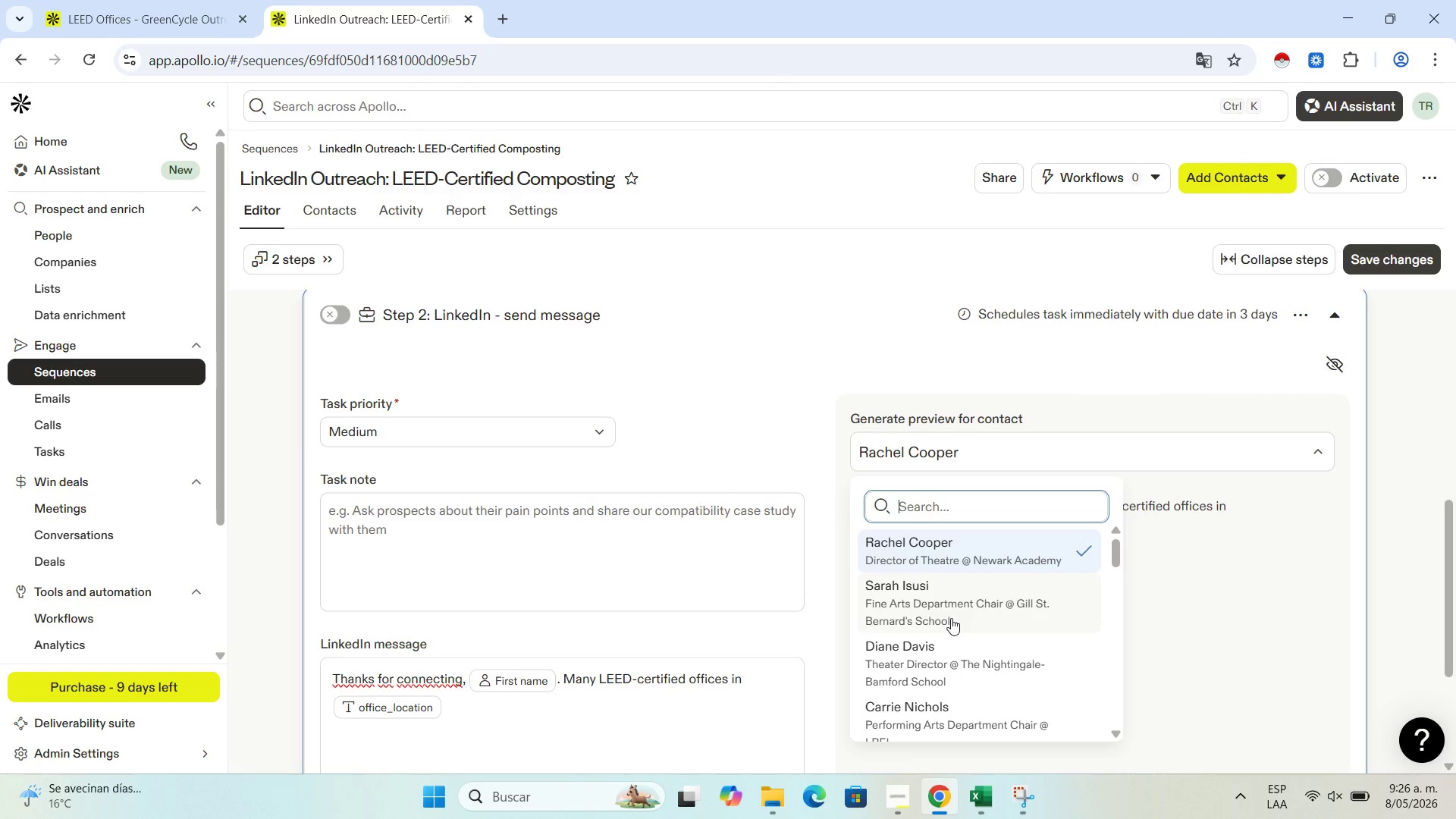 
scroll: coordinate [945, 629], scroll_direction: down, amount: 11.0
 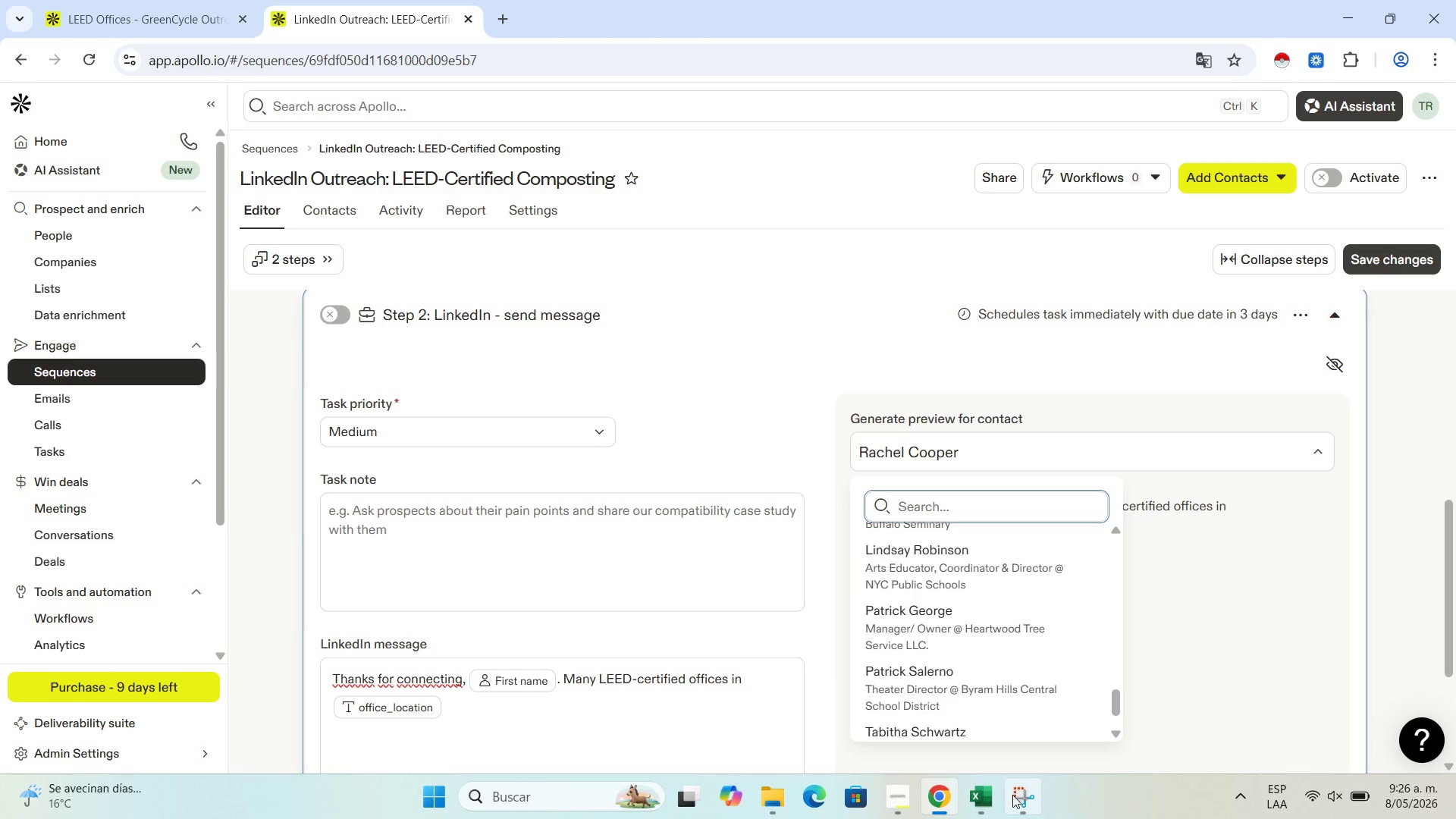 
left_click([982, 805])
 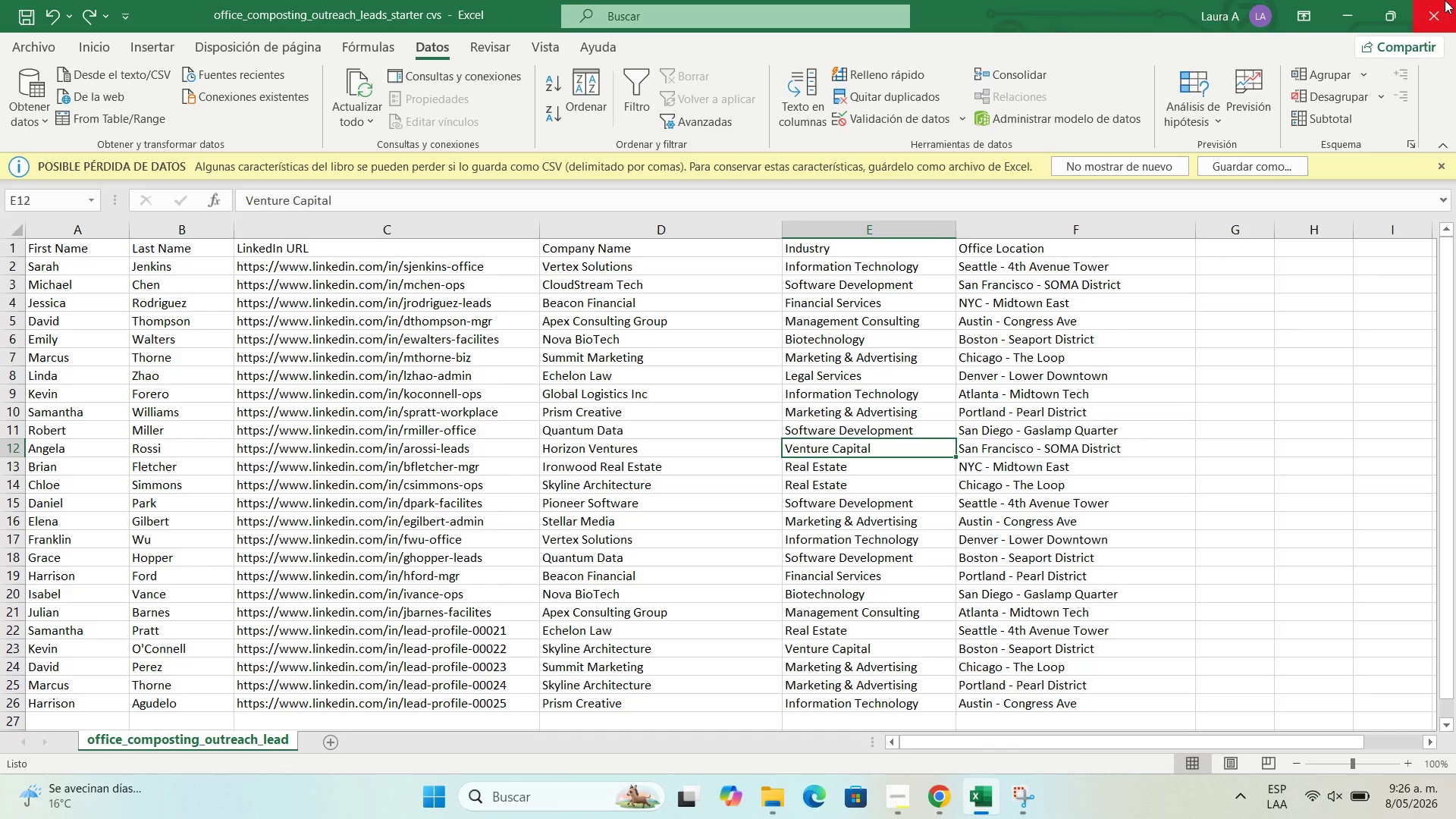 
left_click([1355, 0])
 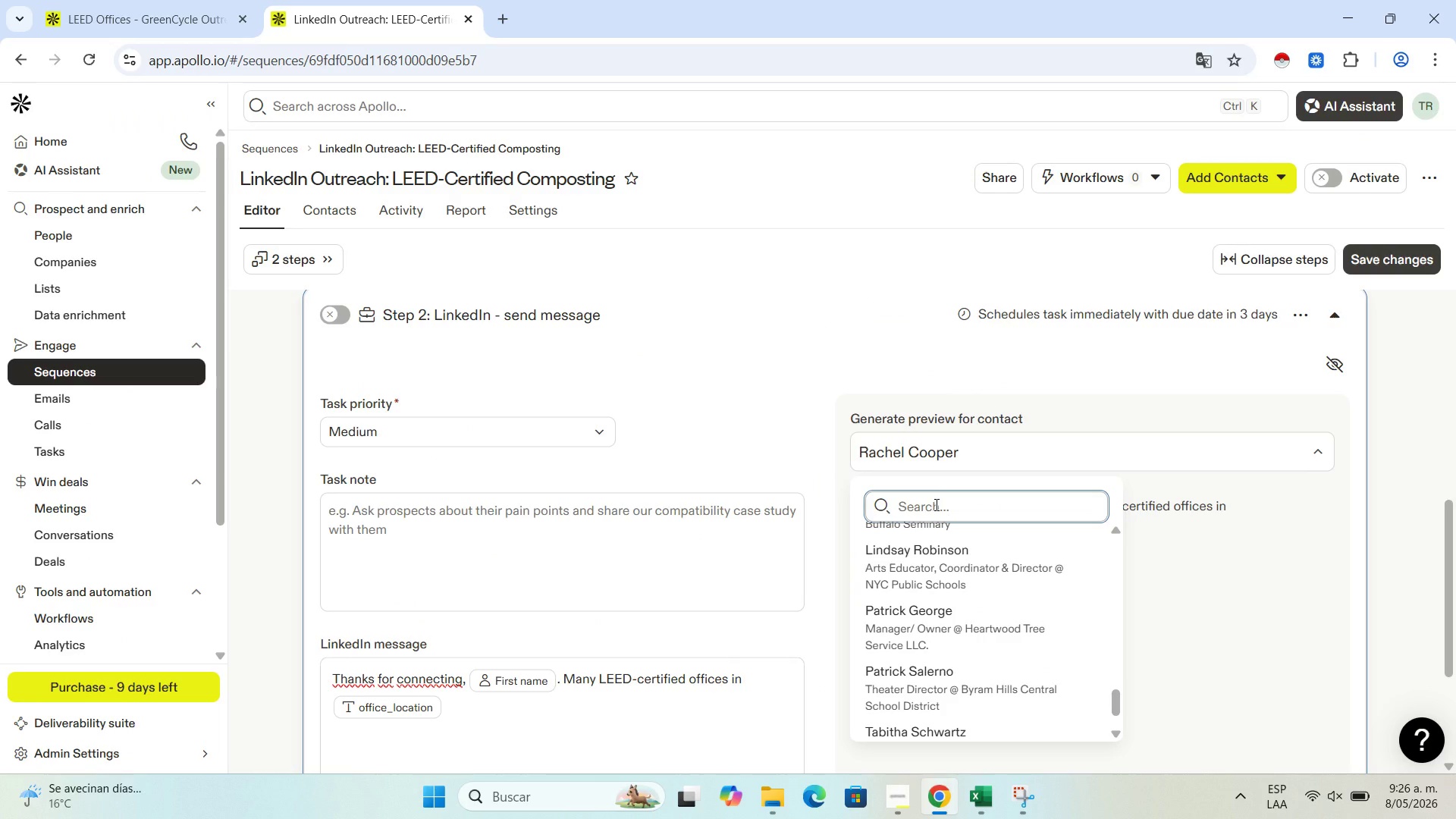 
type(sara)
 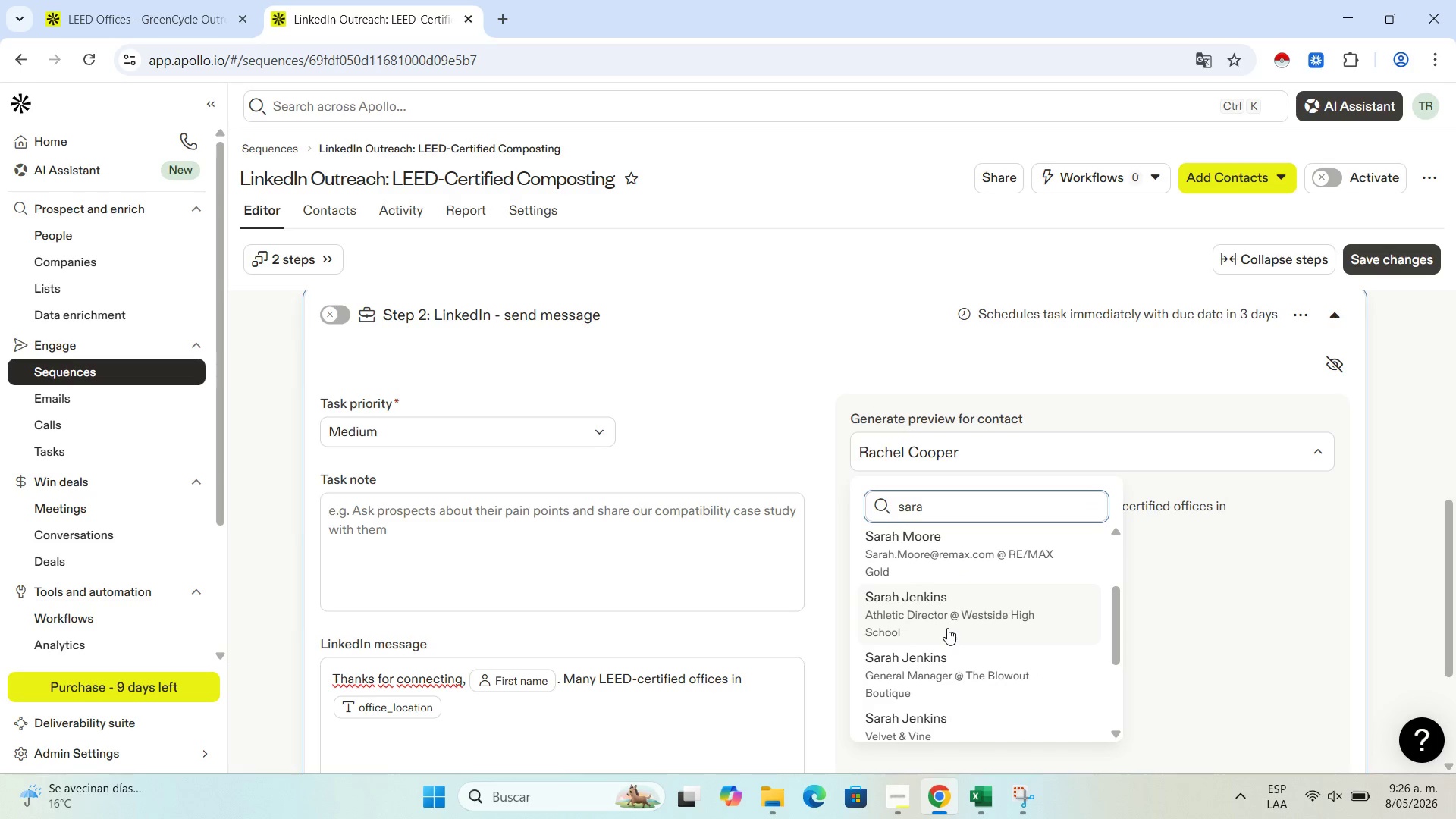 
left_click([946, 669])
 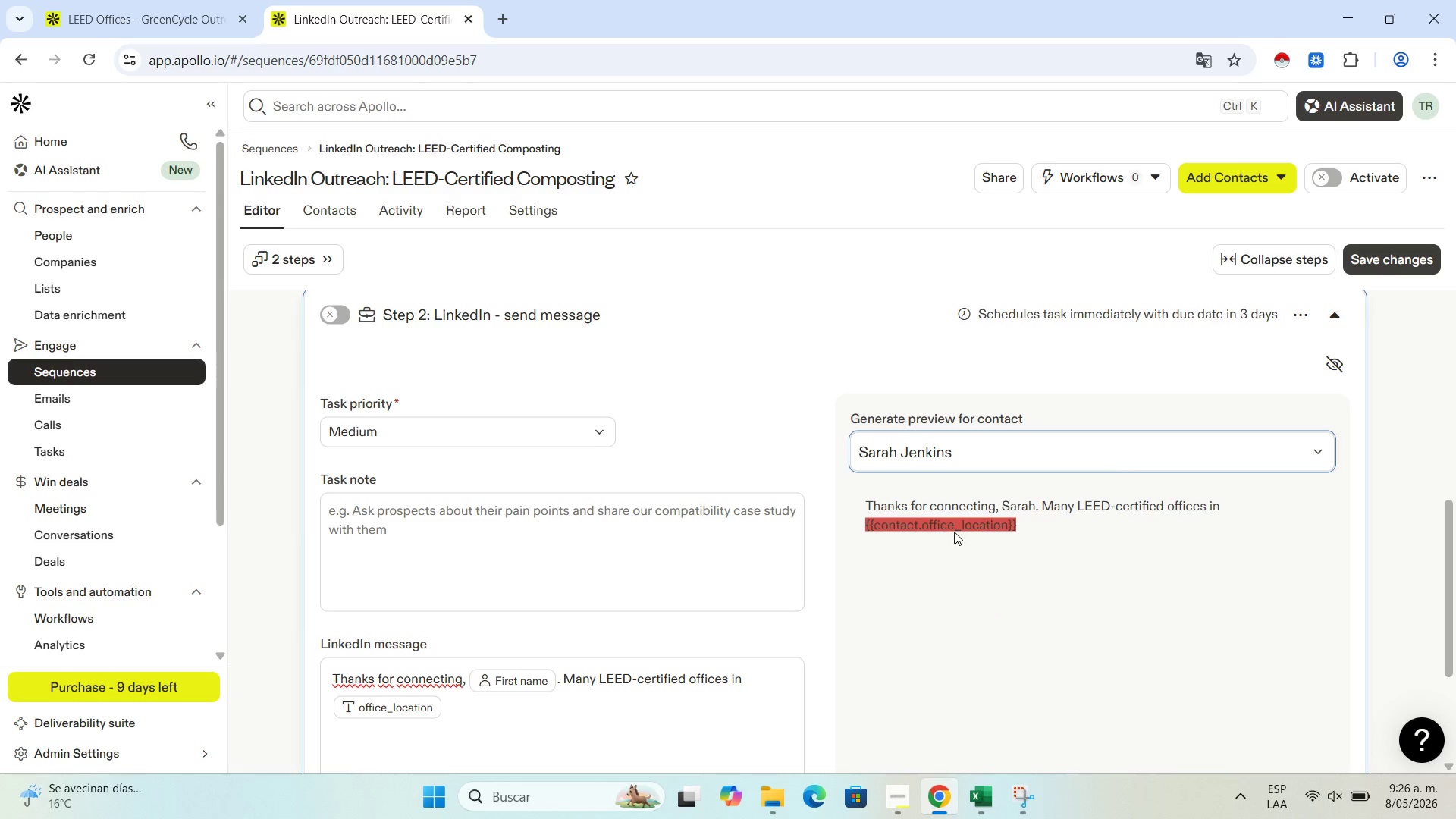 
scroll: coordinate [479, 701], scroll_direction: down, amount: 2.0
 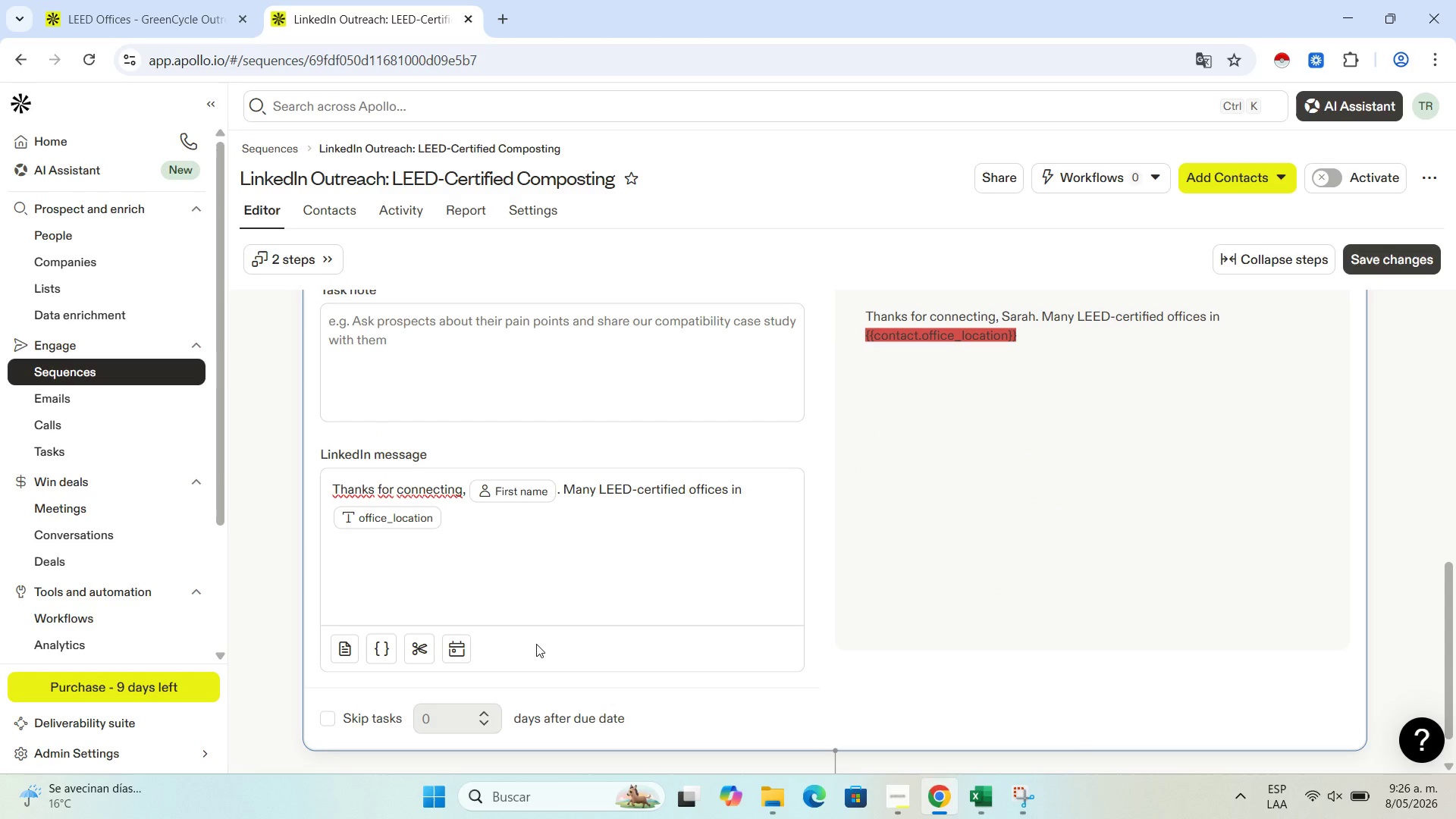 
scroll: coordinate [969, 342], scroll_direction: up, amount: 2.0
 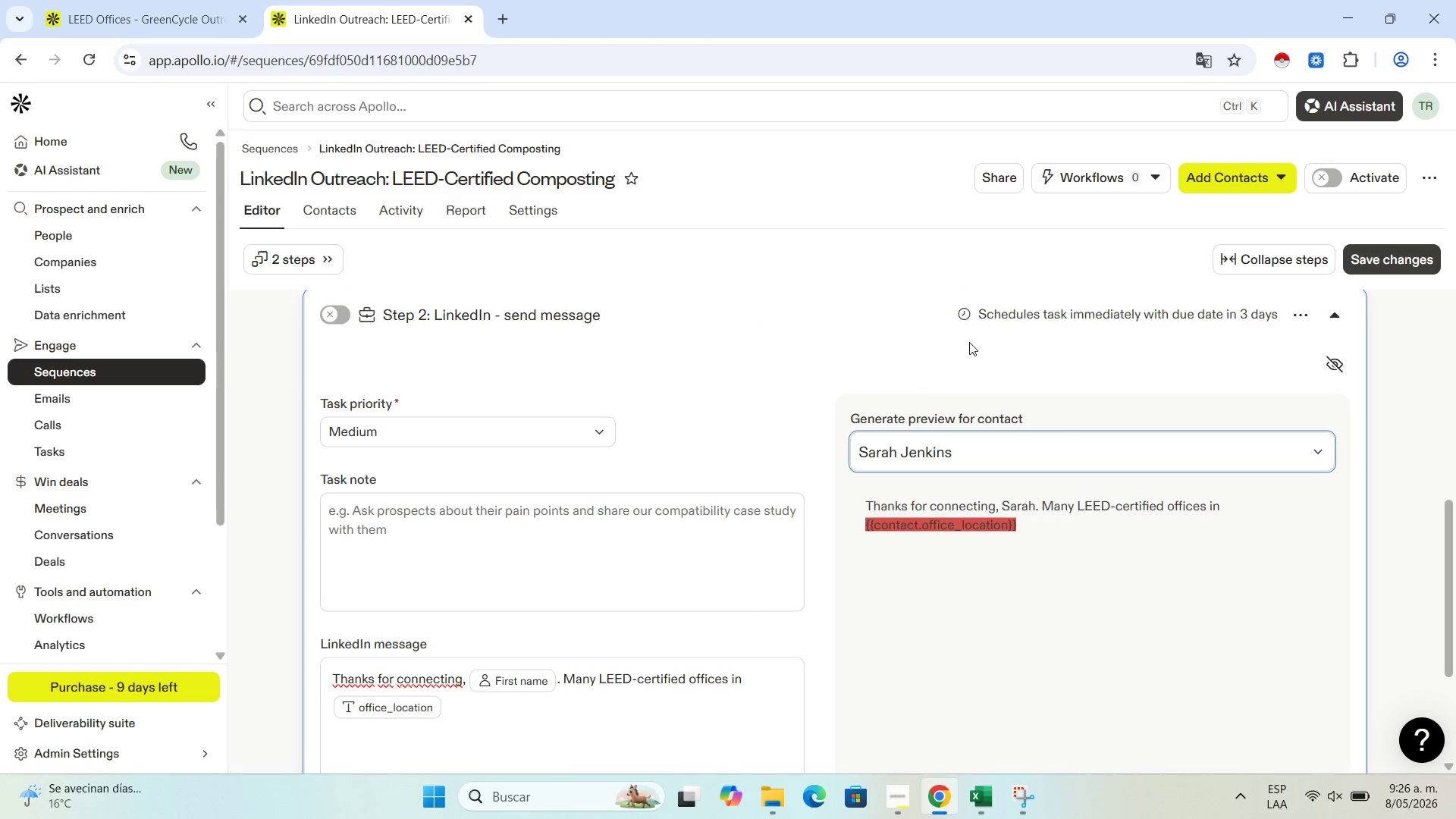 
mouse_move([1029, 461])
 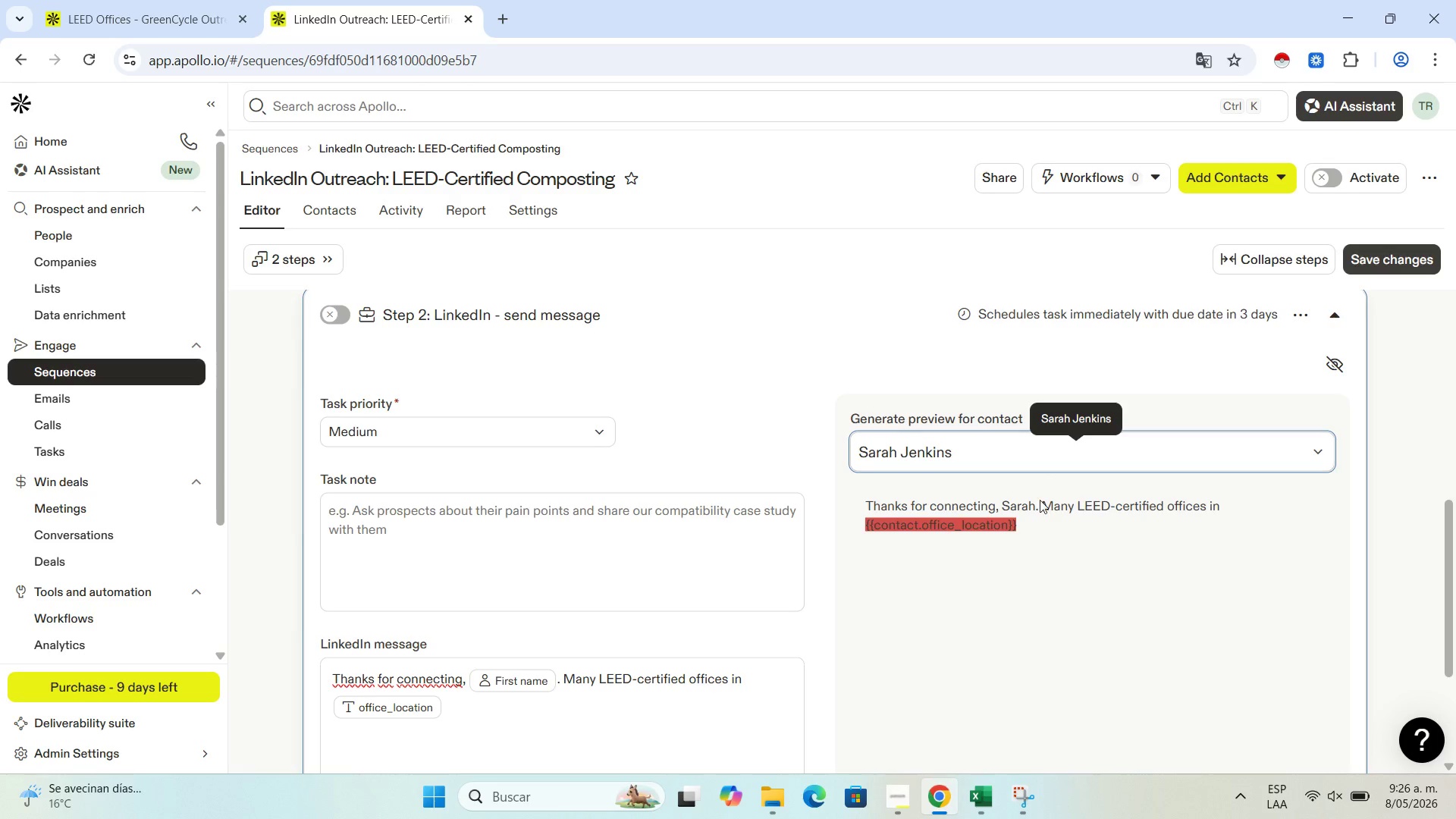 
scroll: coordinate [456, 689], scroll_direction: down, amount: 1.0
 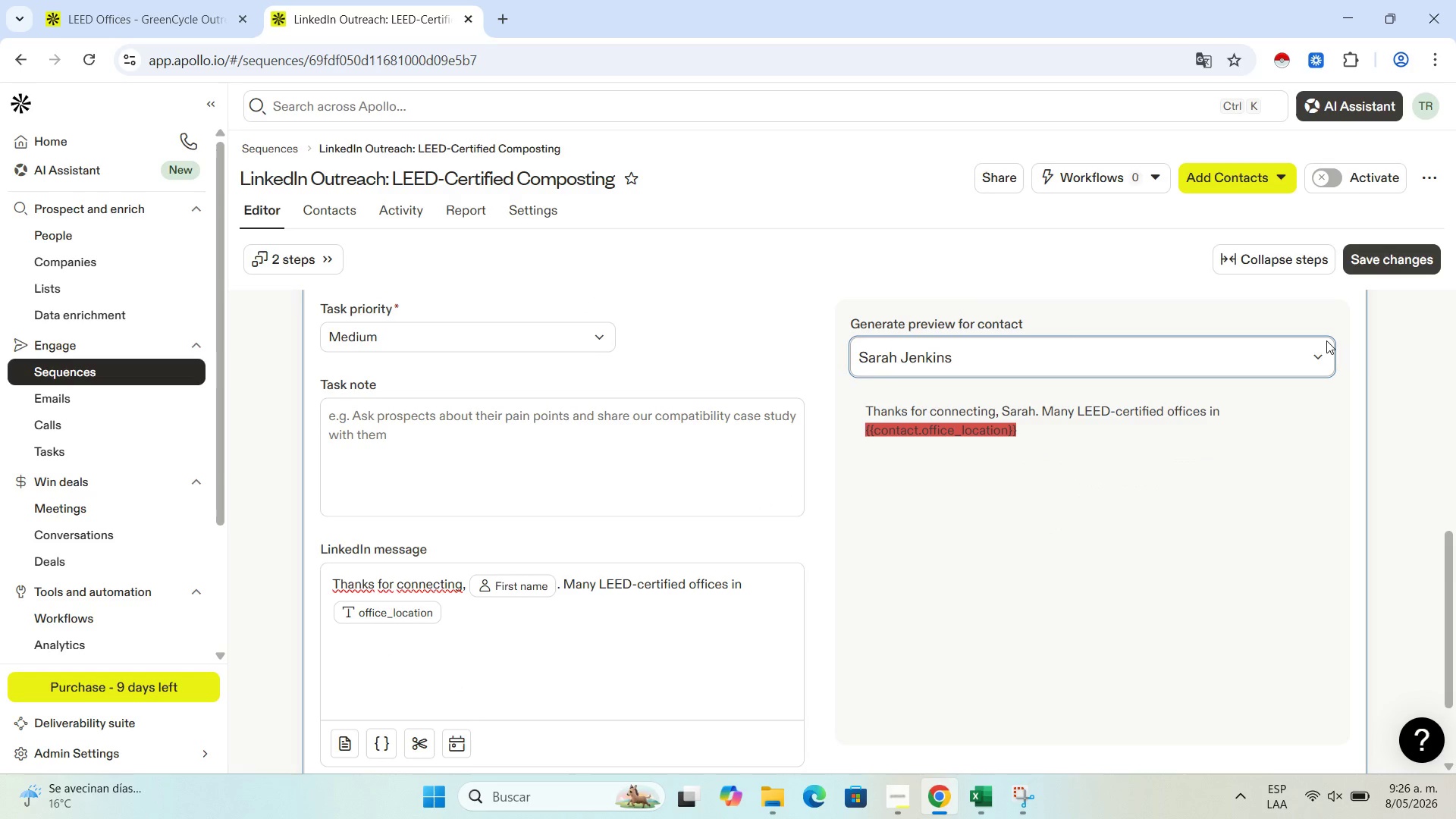 
left_click([1309, 358])
 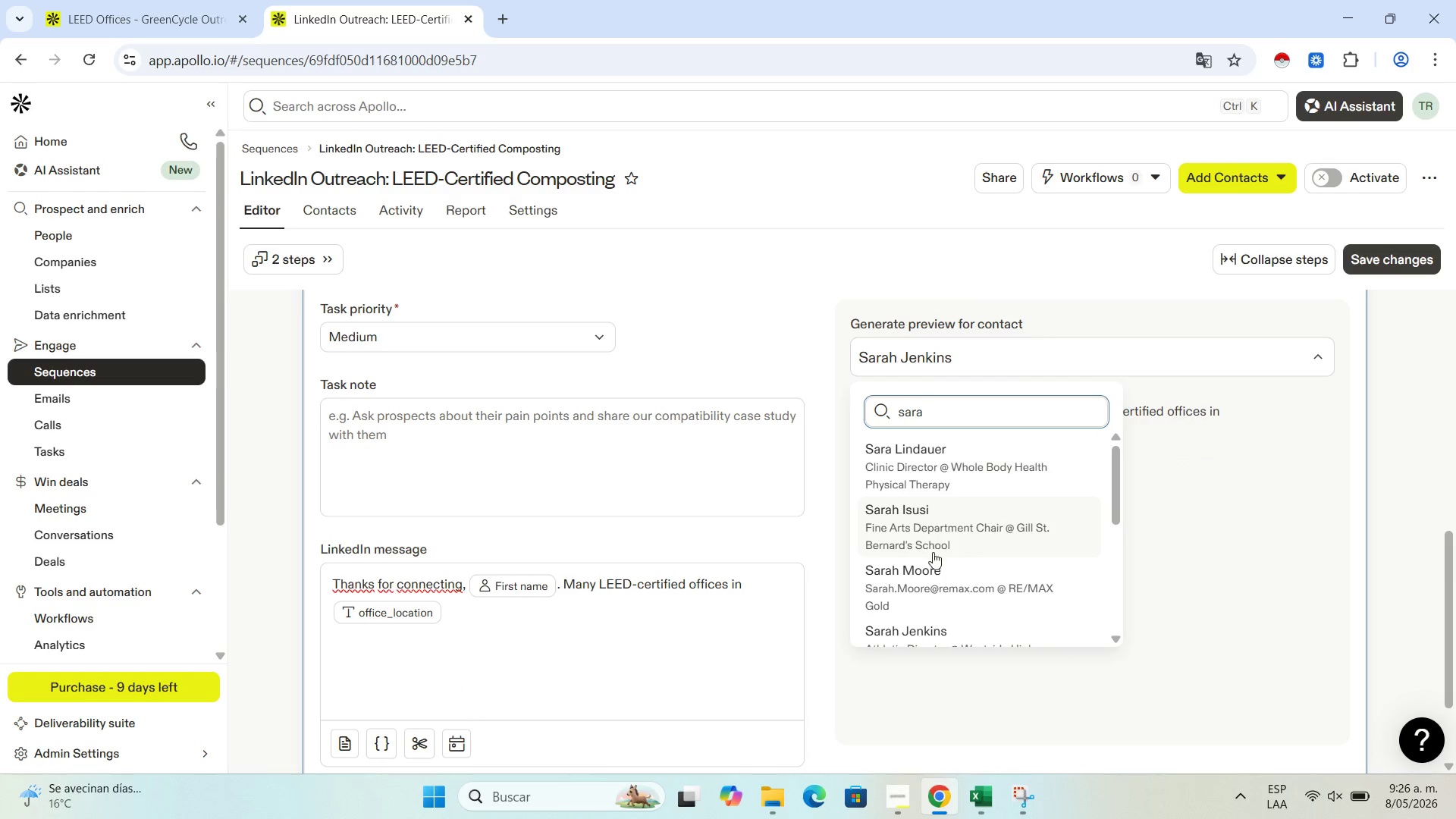 
scroll: coordinate [952, 565], scroll_direction: down, amount: 7.0
 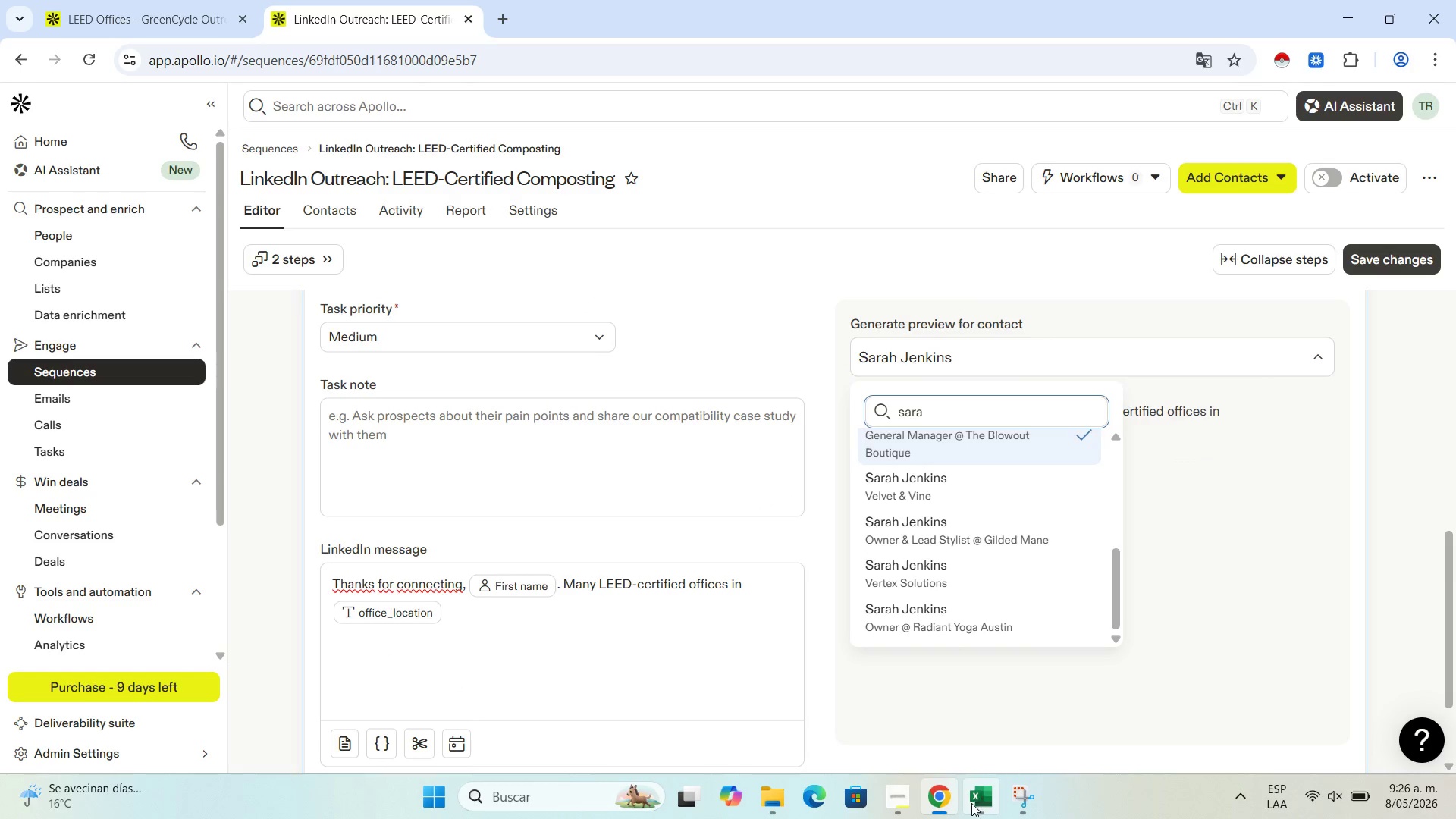 
left_click([976, 803])
 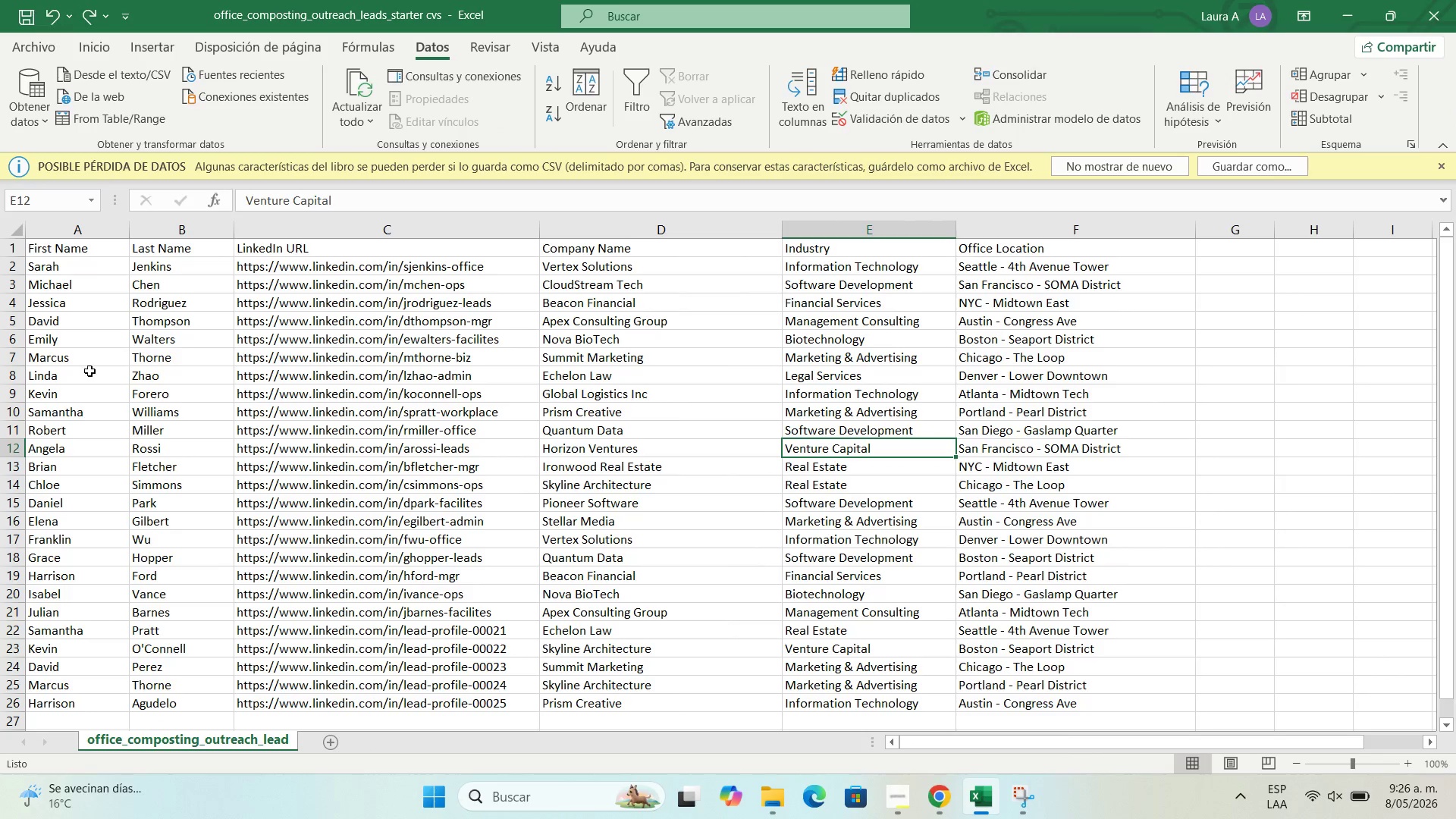 
left_click([86, 375])
 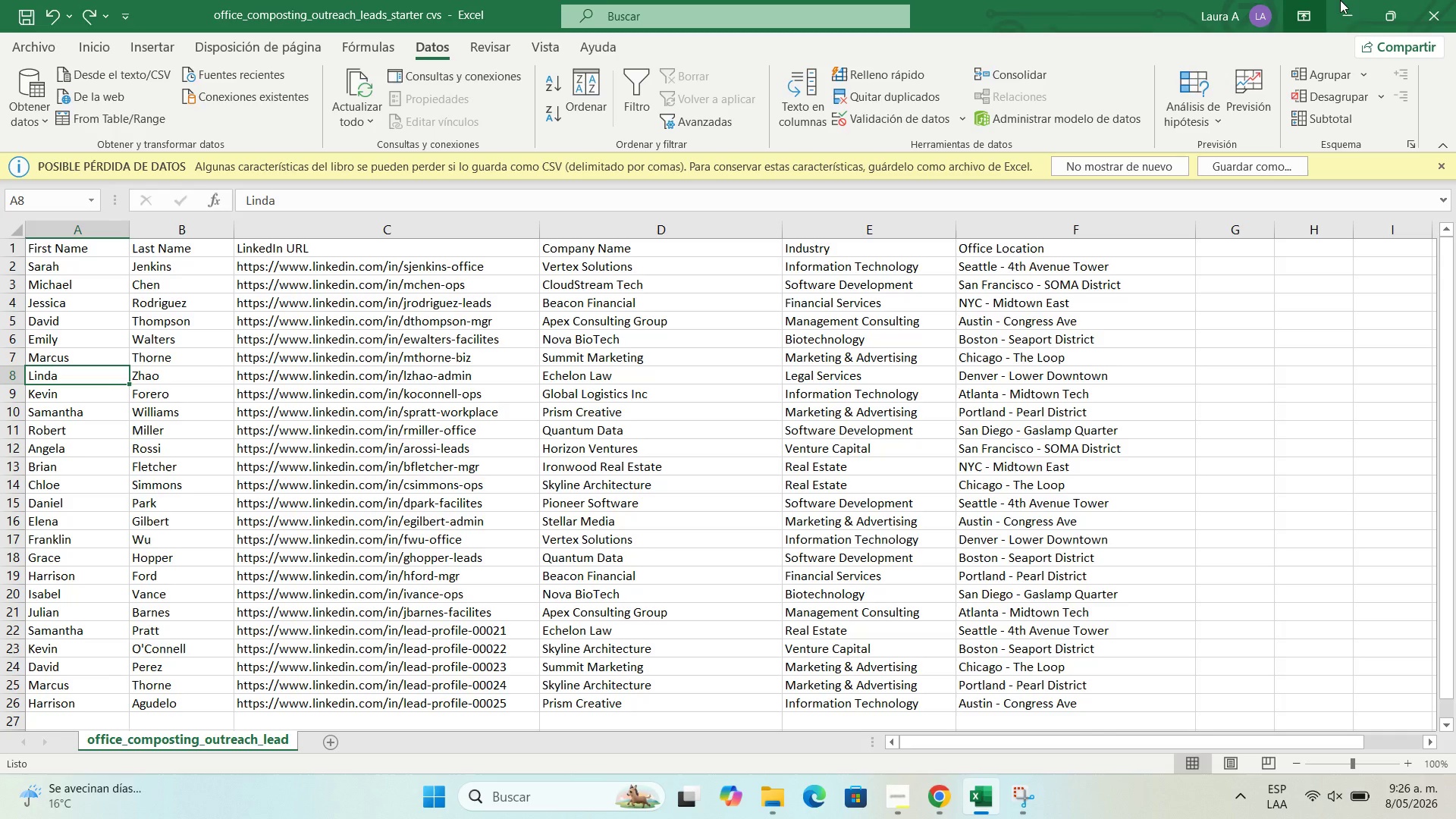 
left_click([1340, 0])
 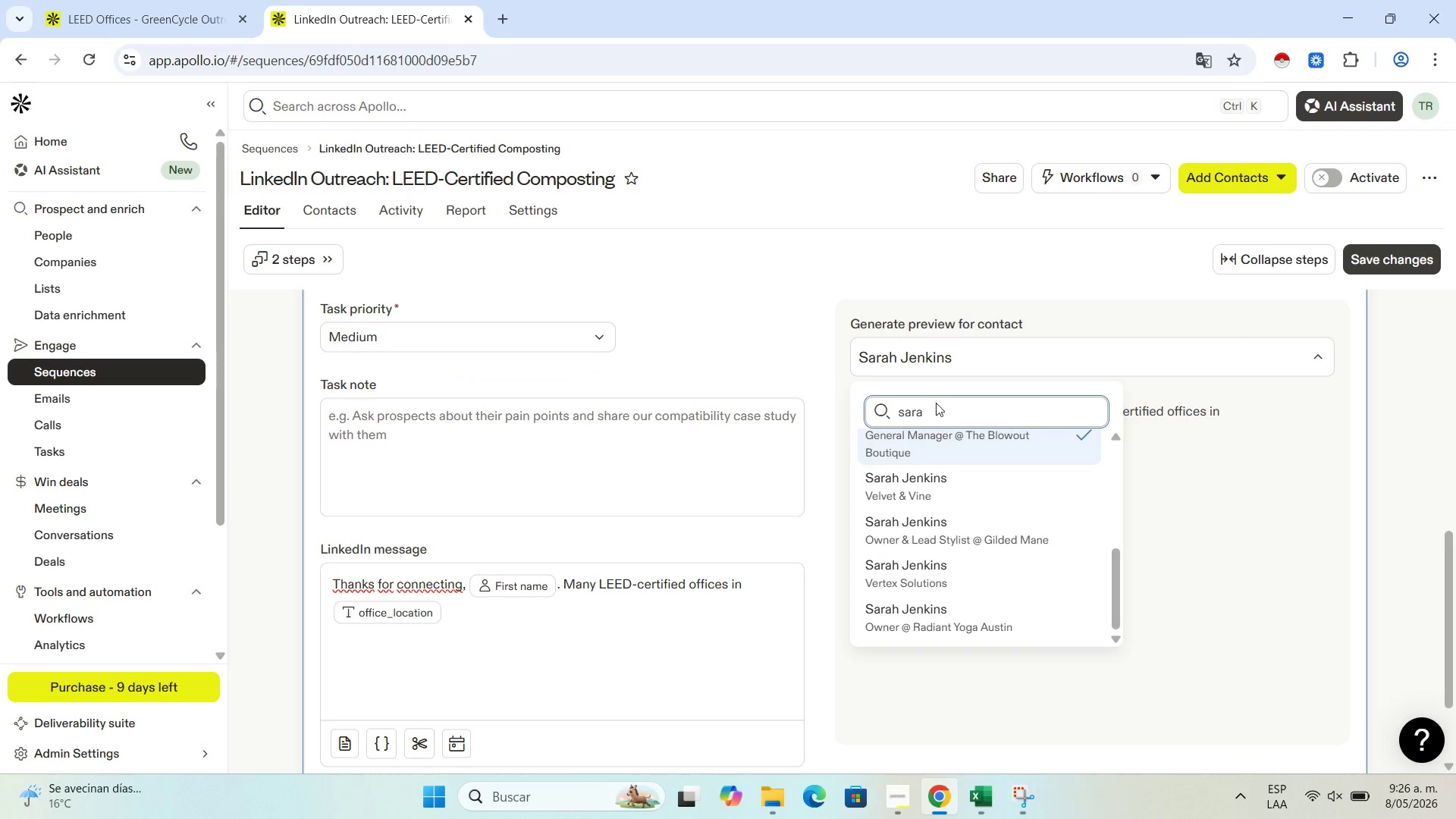 
left_click_drag(start_coordinate=[940, 408], to_coordinate=[797, 400])
 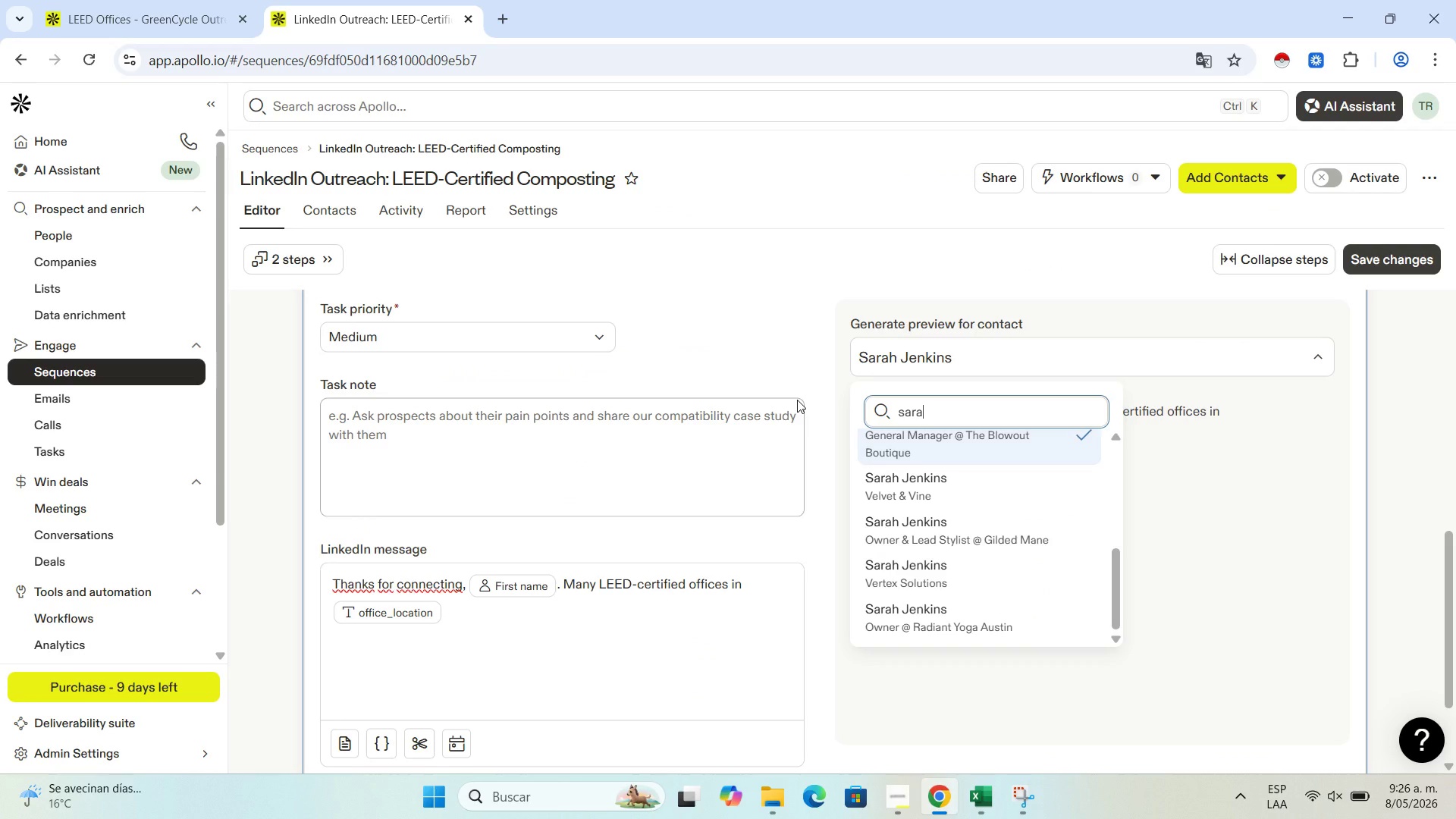 
type(linda)
 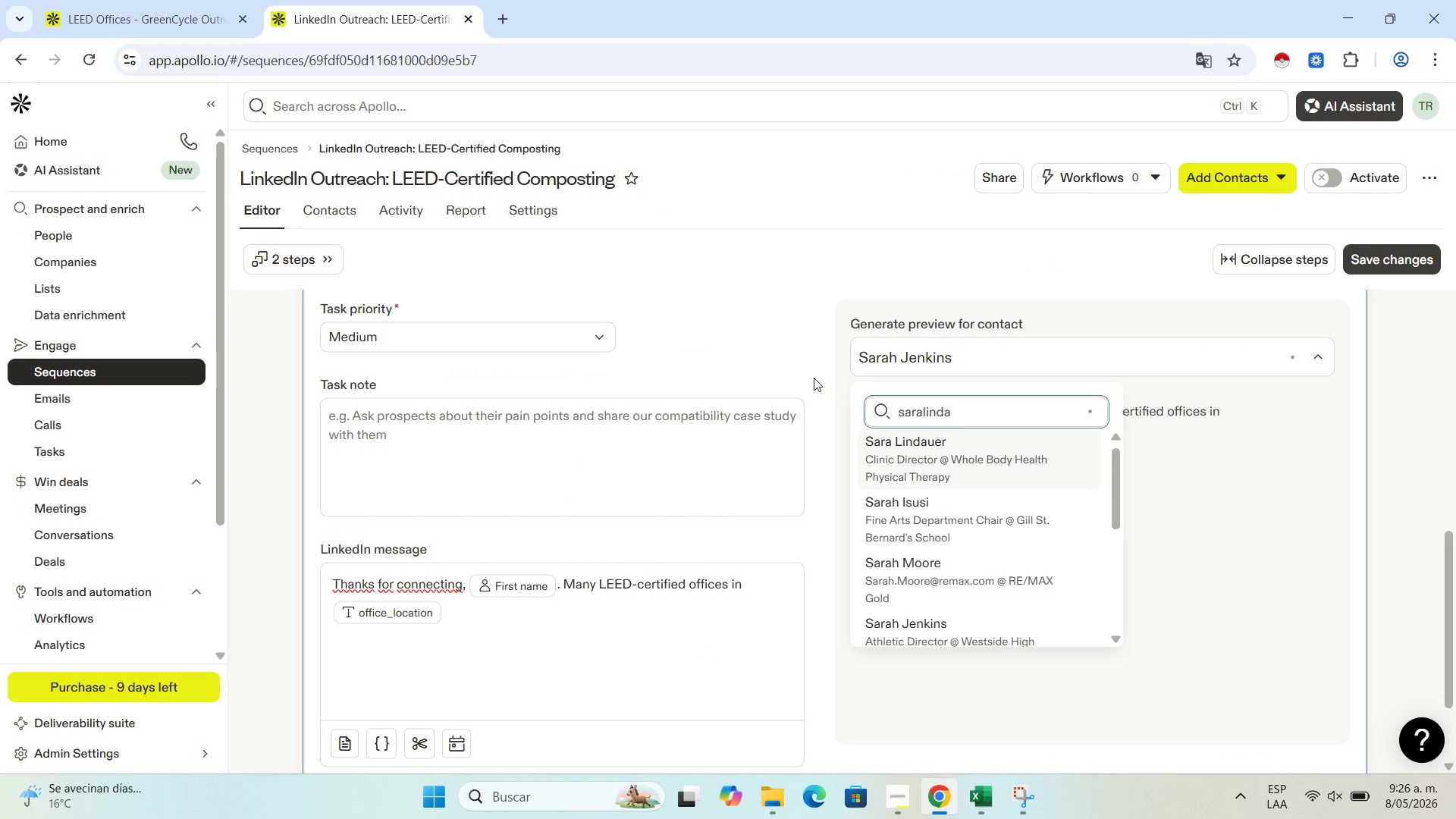 
hold_key(key=Backspace, duration=1.38)
 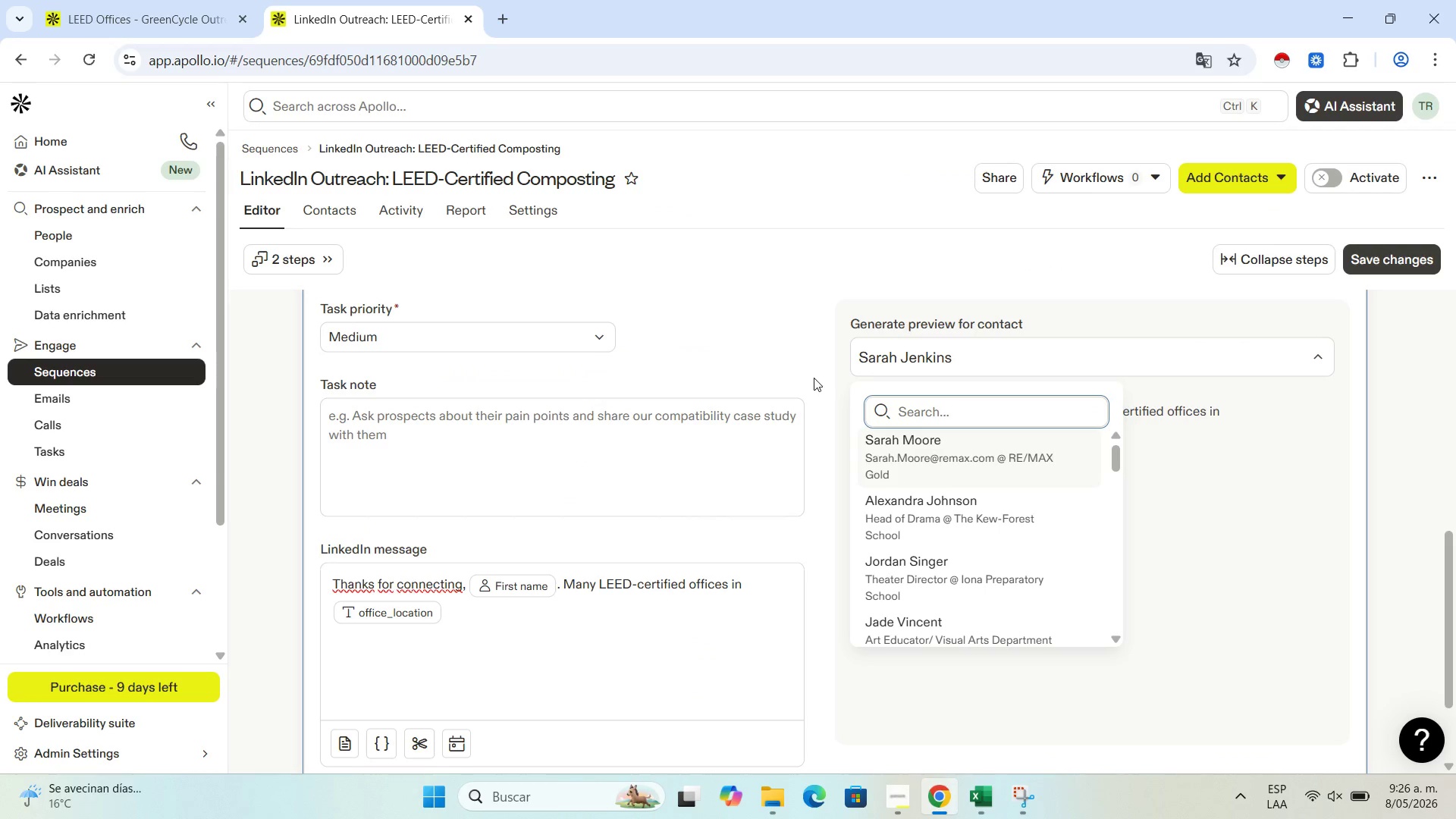 
key(Backspace)
key(Backspace)
type(linda)
 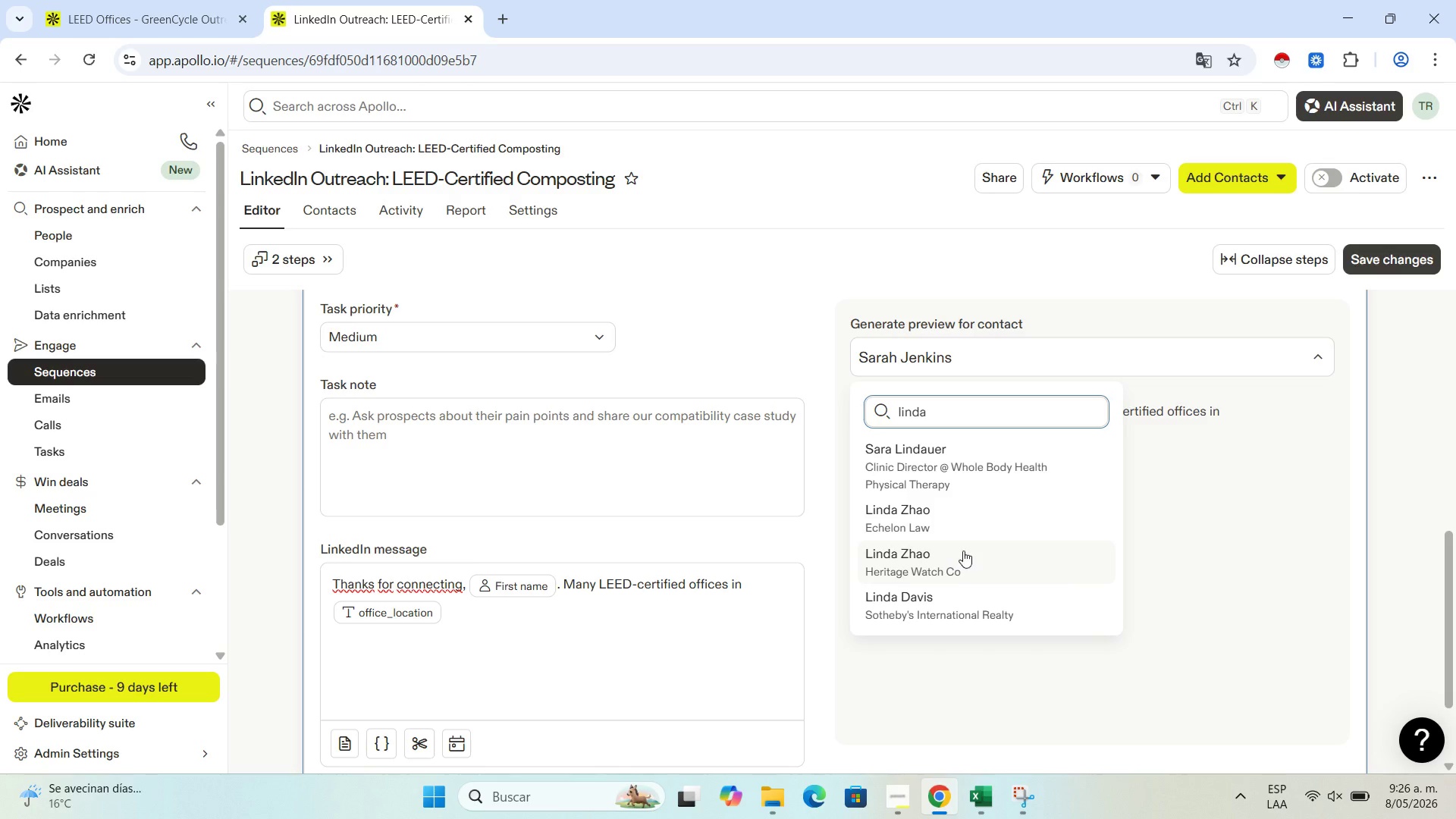 
left_click([979, 792])
 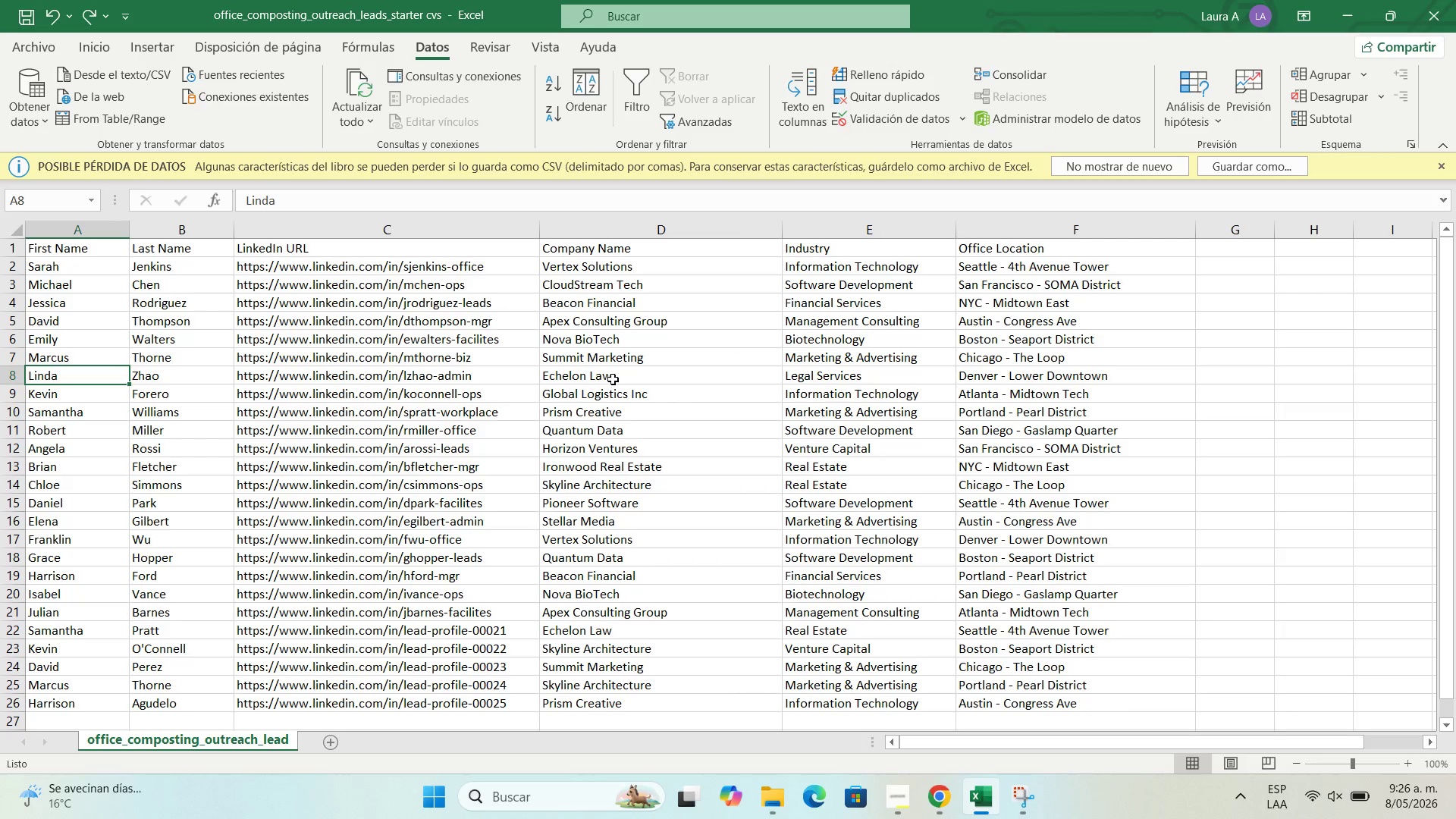 
left_click([1342, 0])
 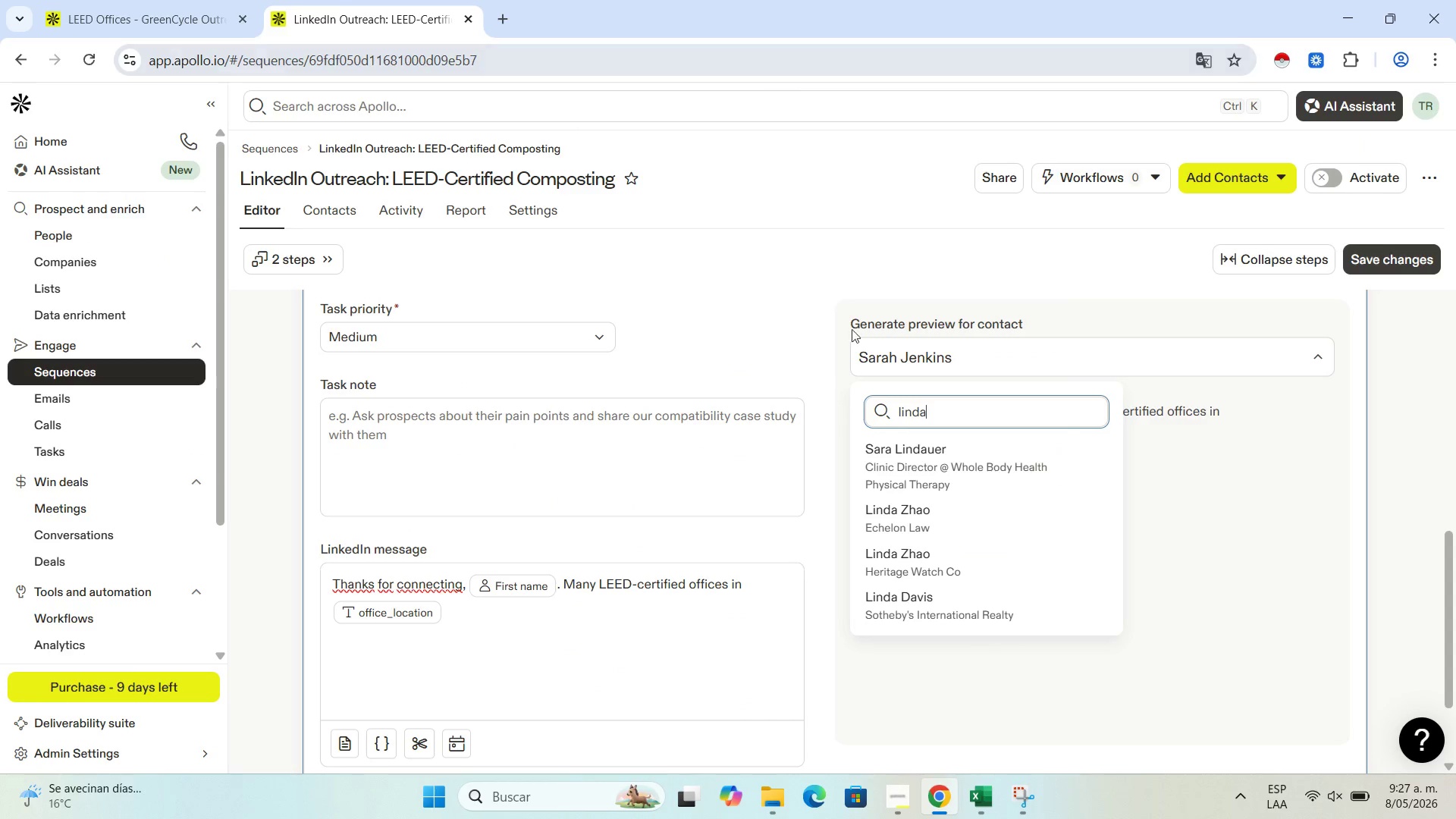 
left_click([933, 536])
 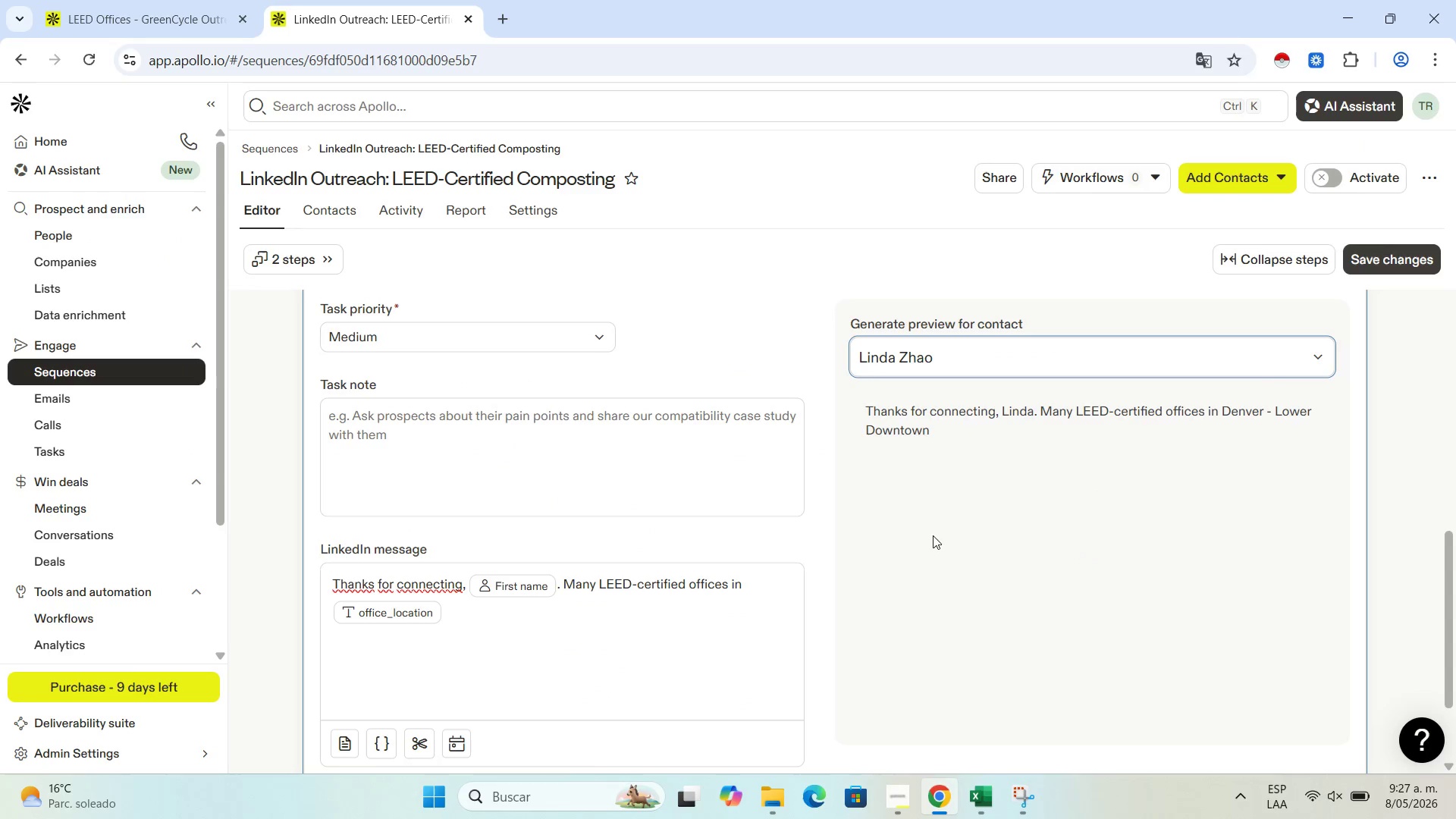 
wait(5.36)
 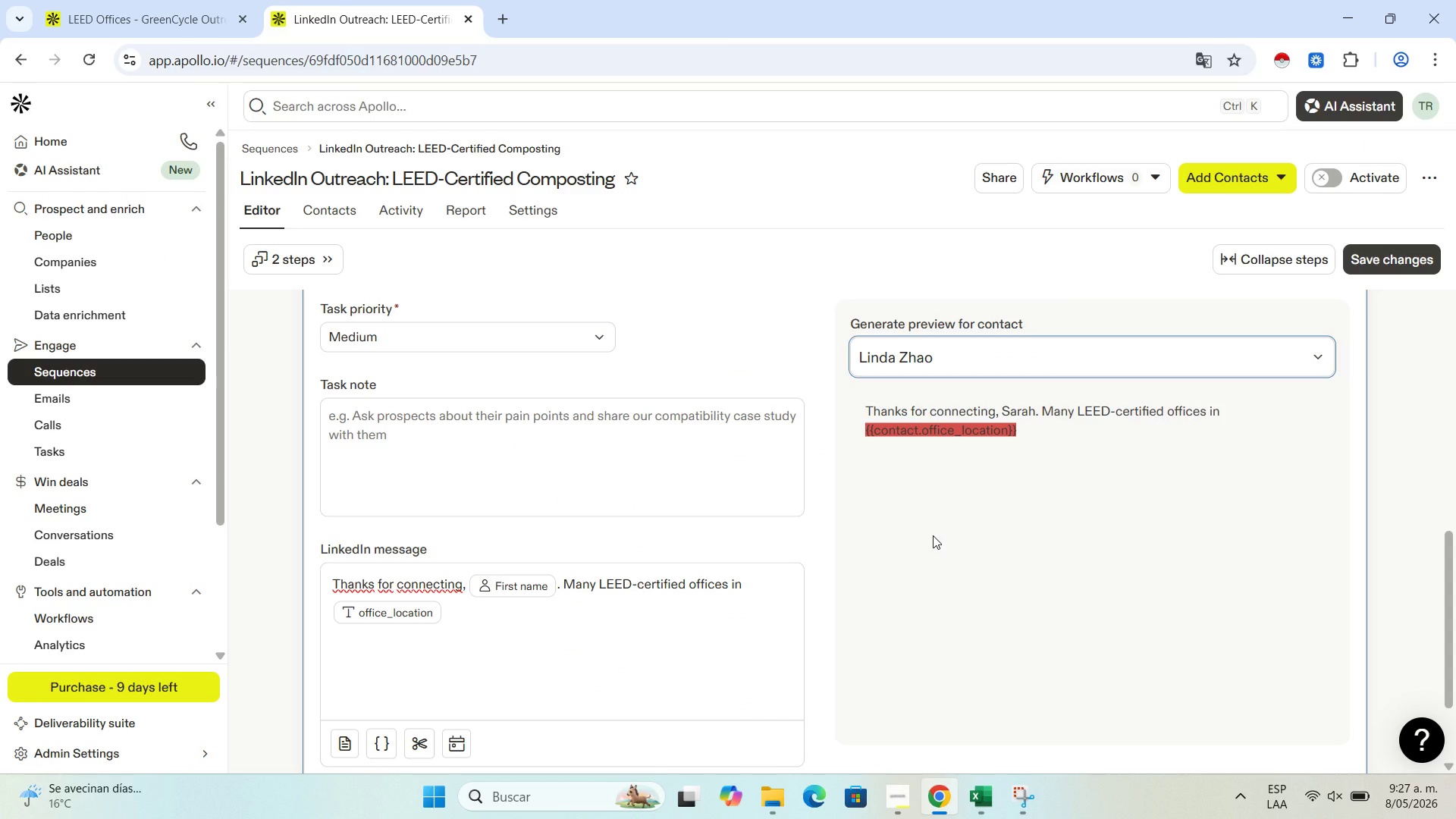 
scroll: coordinate [450, 570], scroll_direction: down, amount: 1.0
 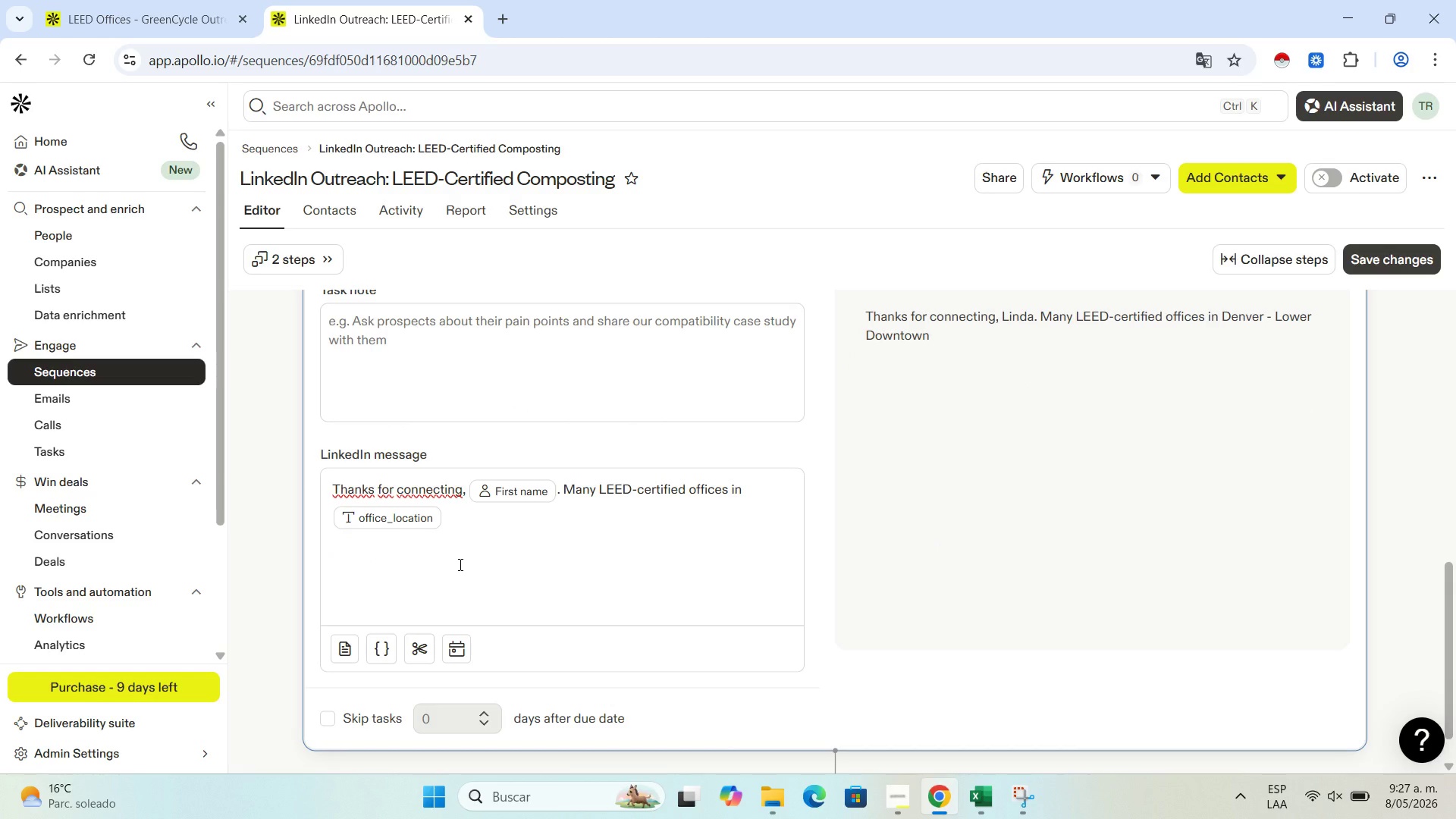 
wait(6.01)
 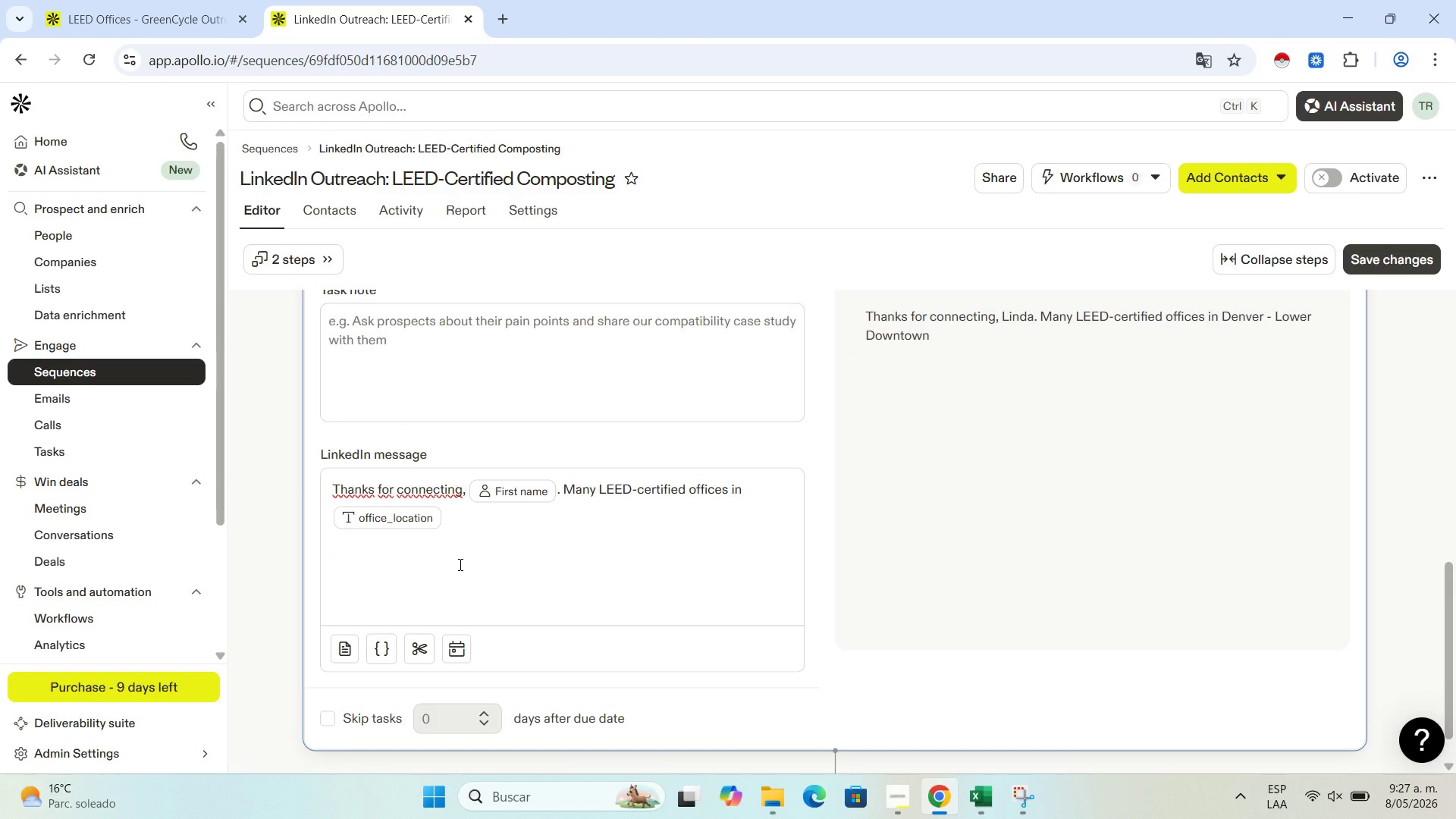 
left_click([466, 520])
 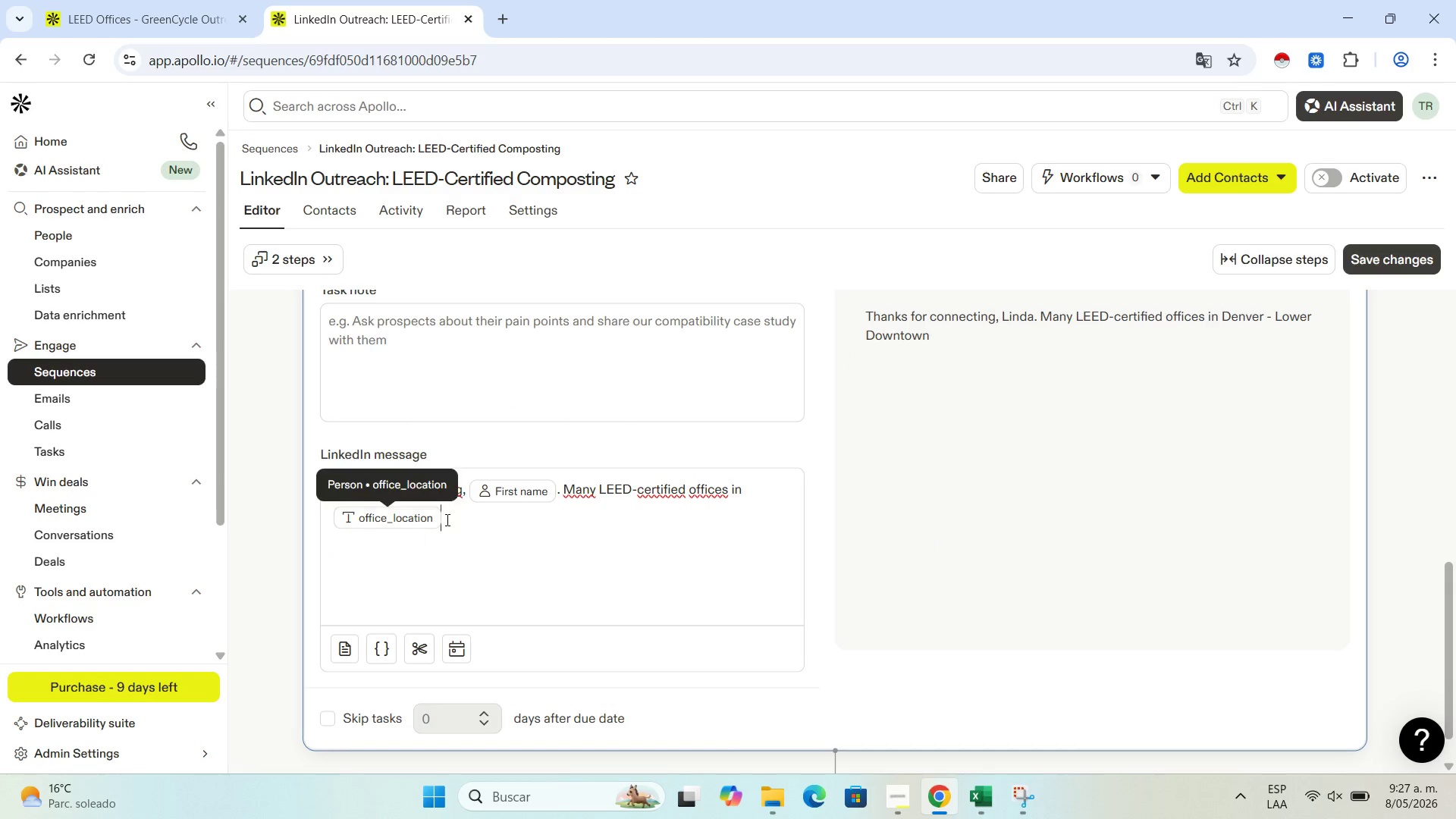 
left_click([455, 519])
 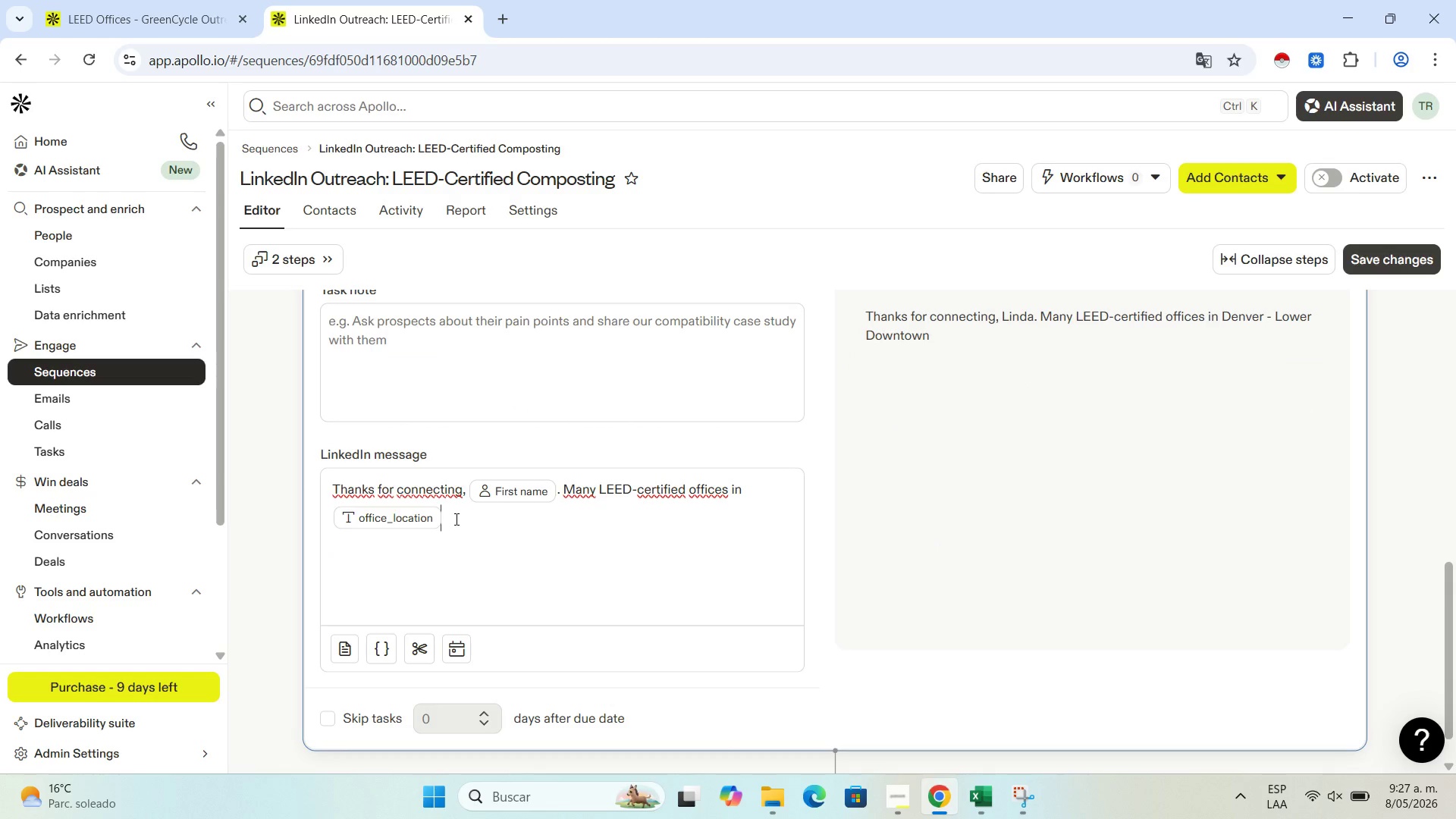 
type( still struggle with effective waster)
key(Backspace)
 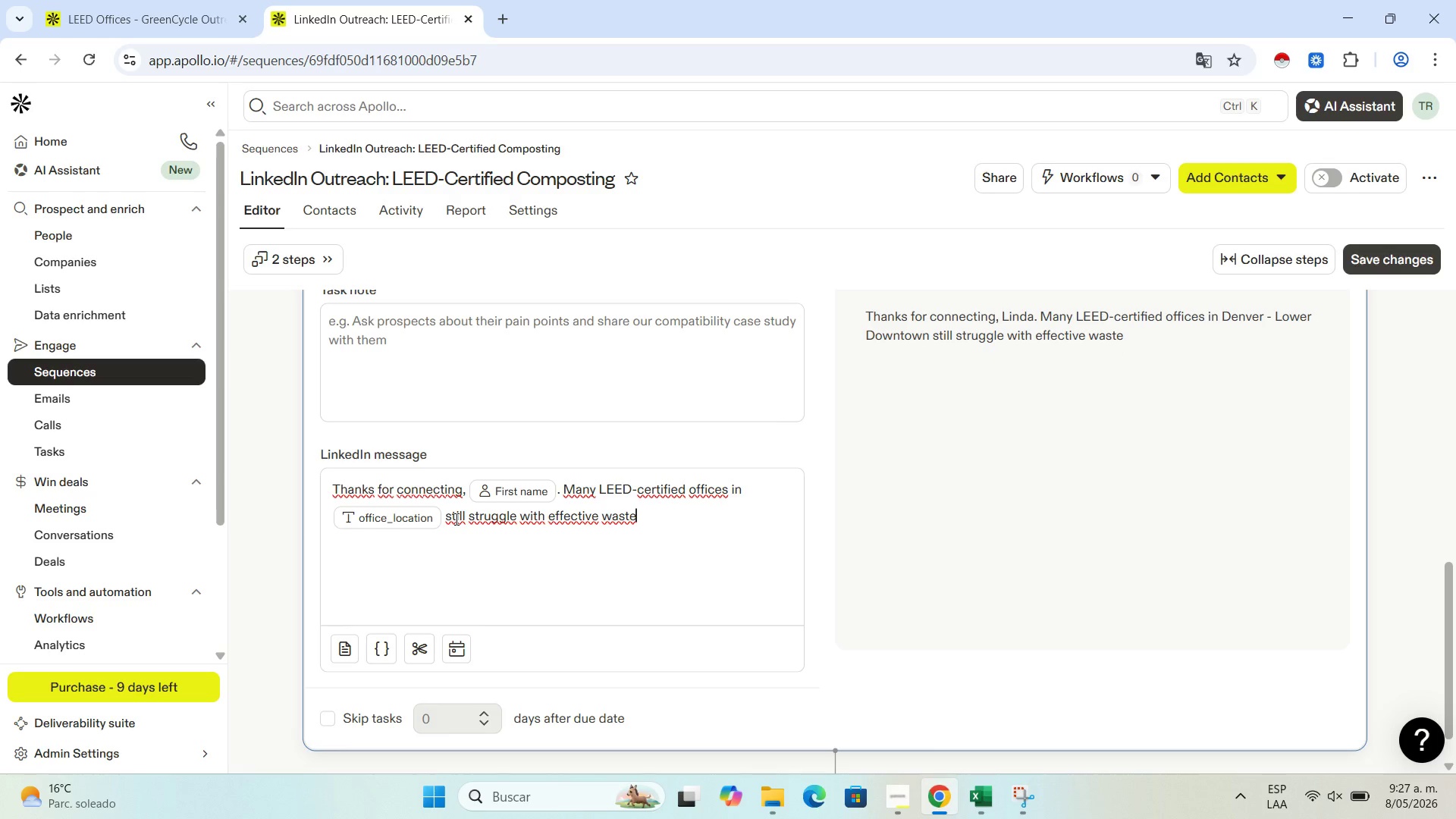 
wait(26.64)
 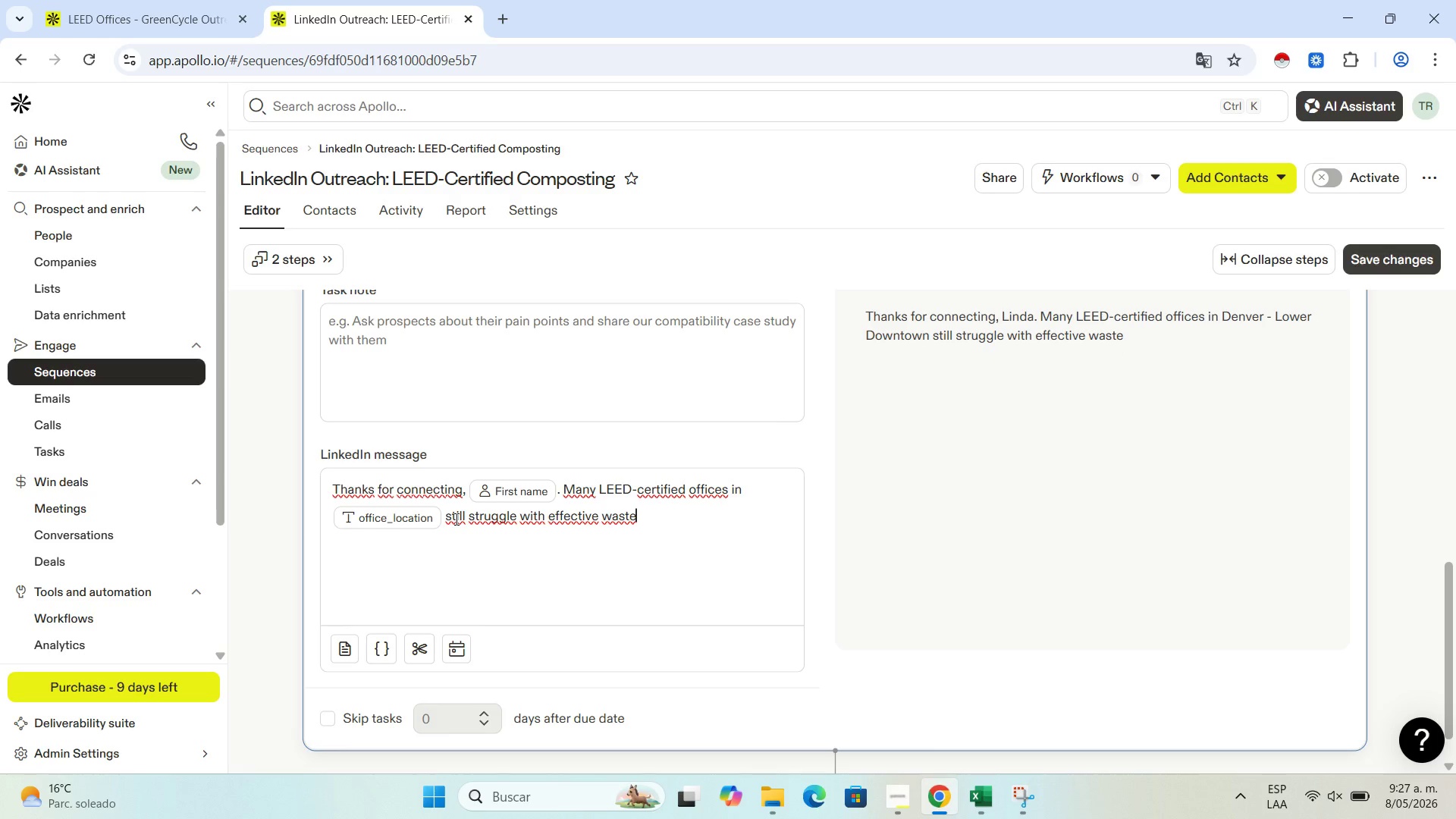 
left_click([678, 519])
 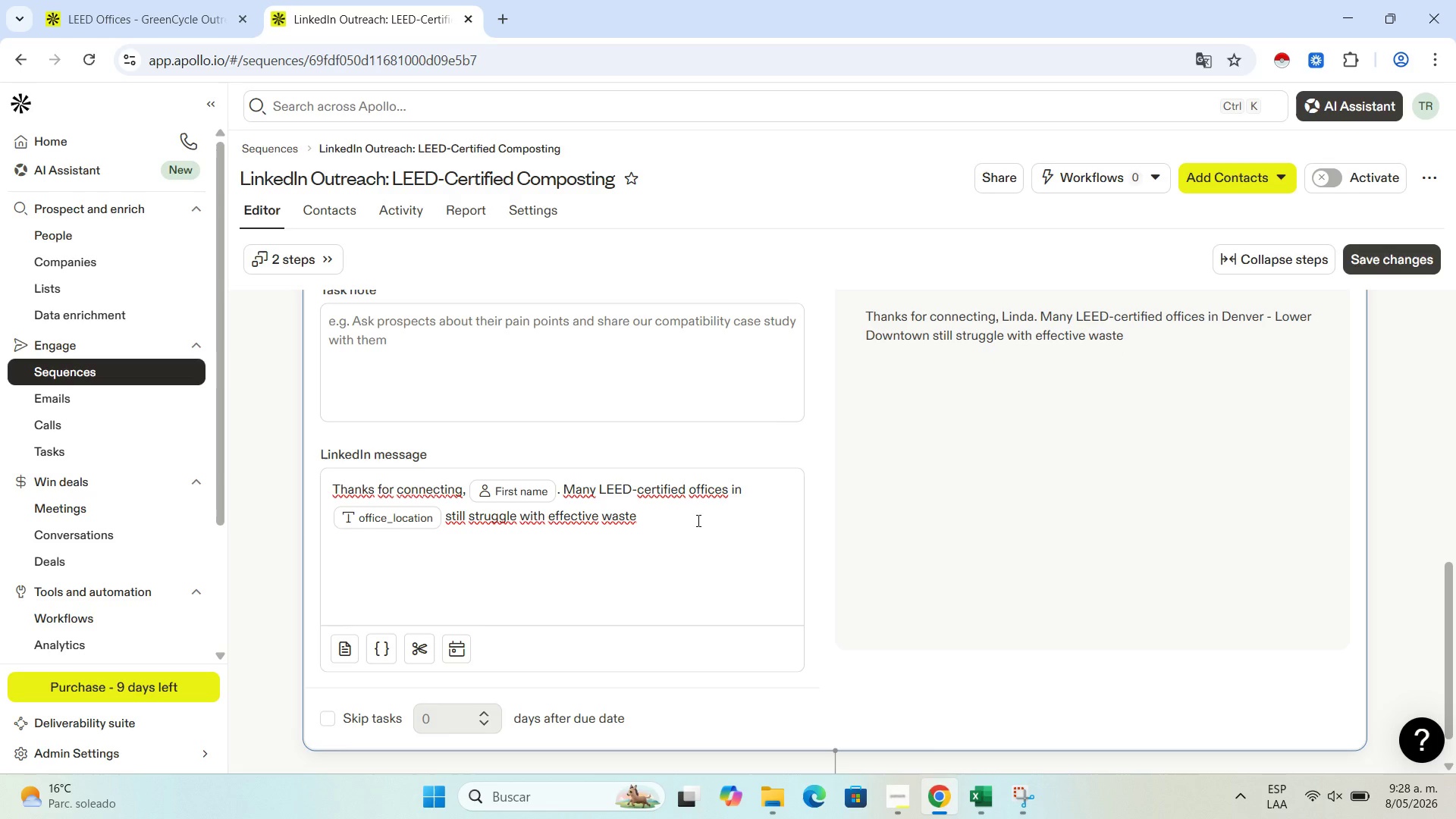 
wait(19.92)
 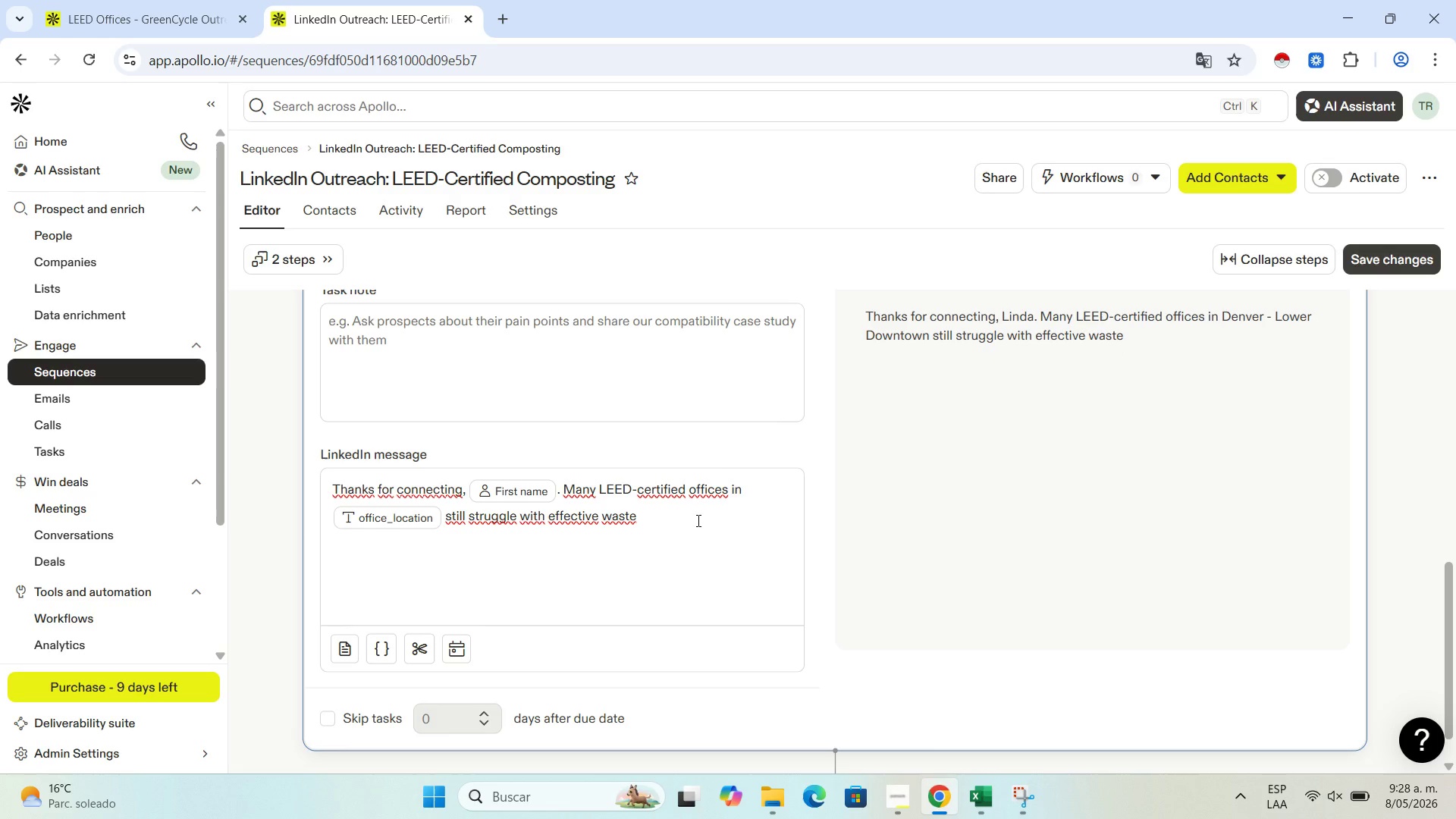 
type( diversion for )
 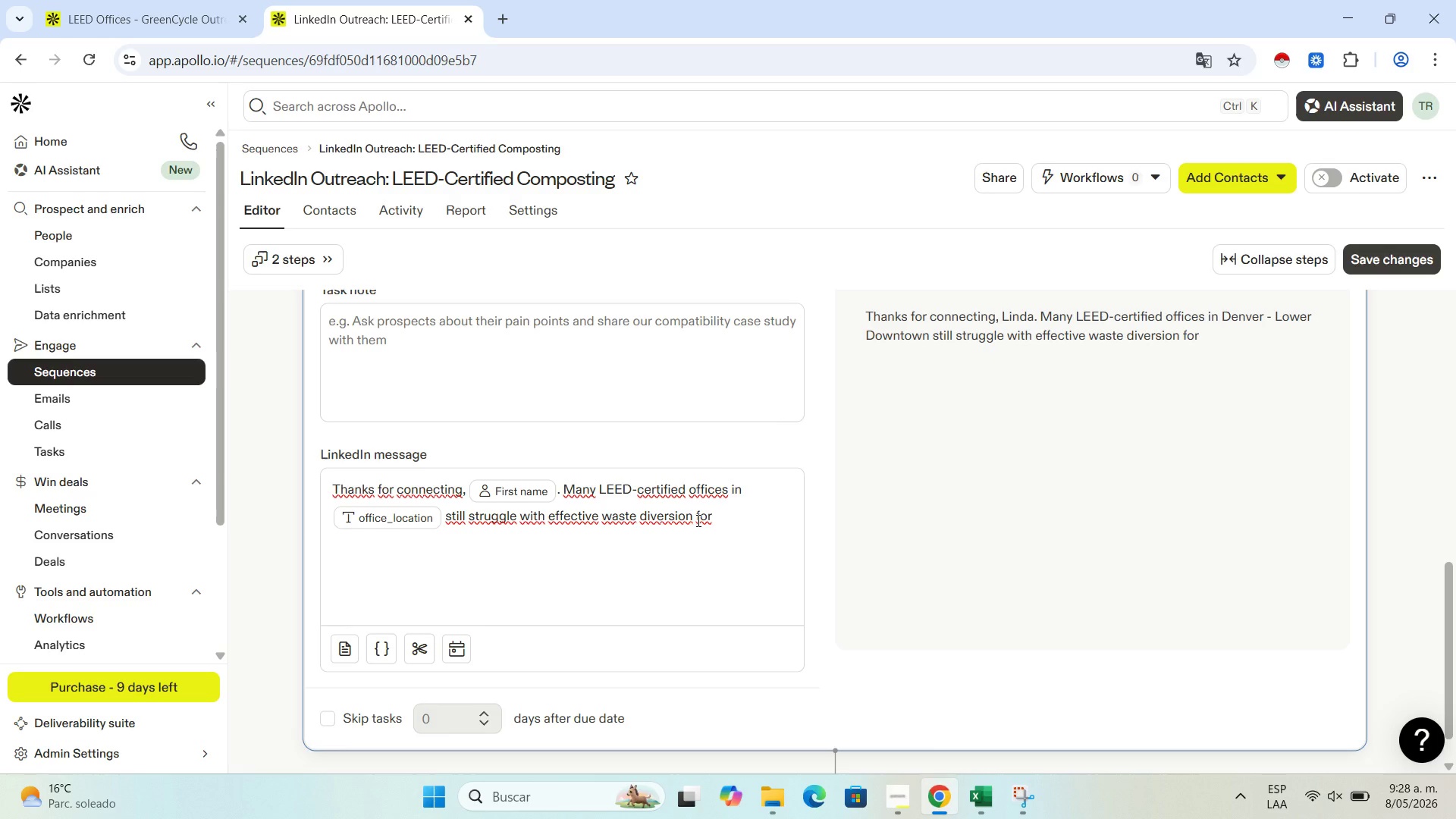 
type(organic )
 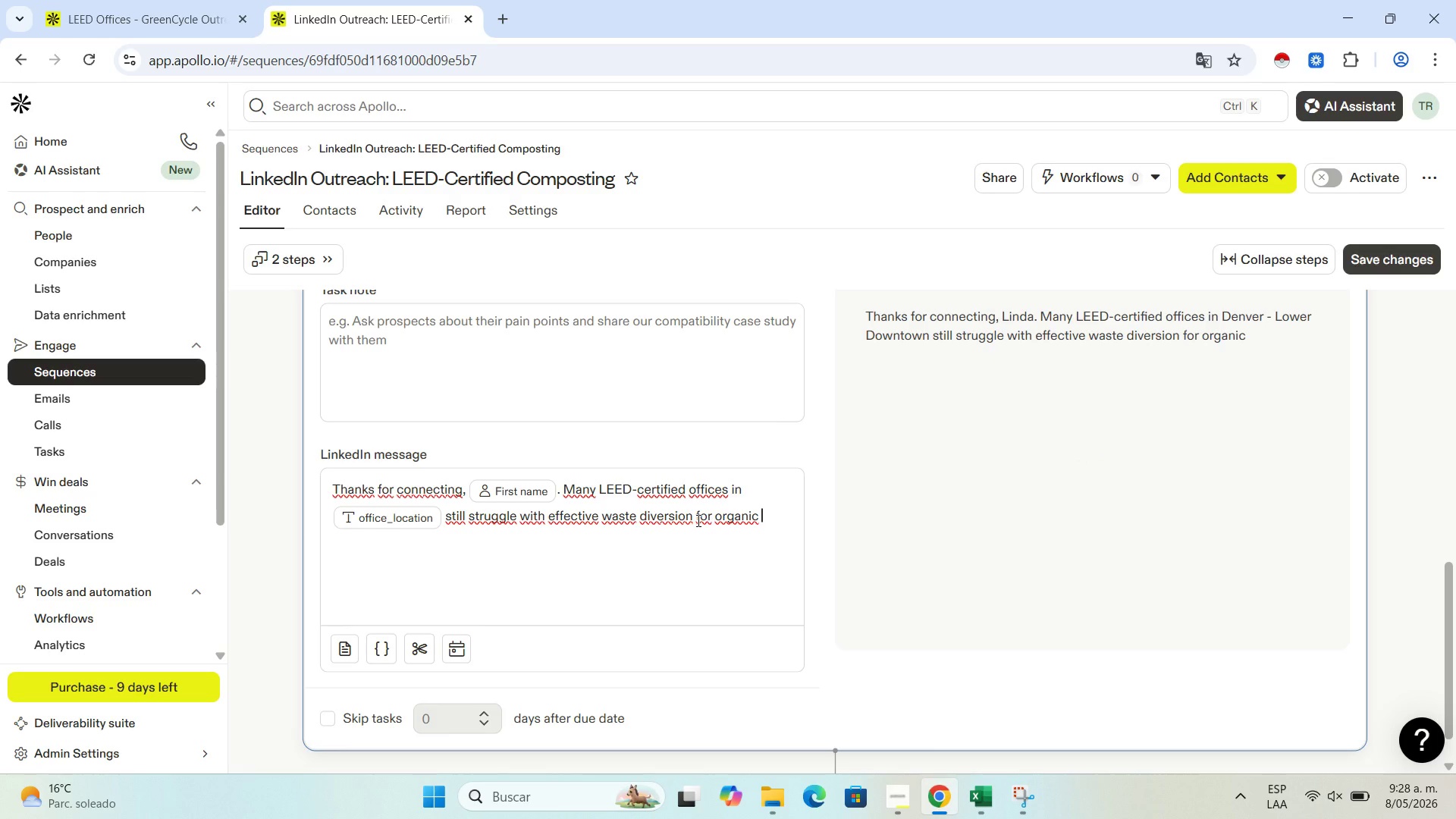 
wait(14.61)
 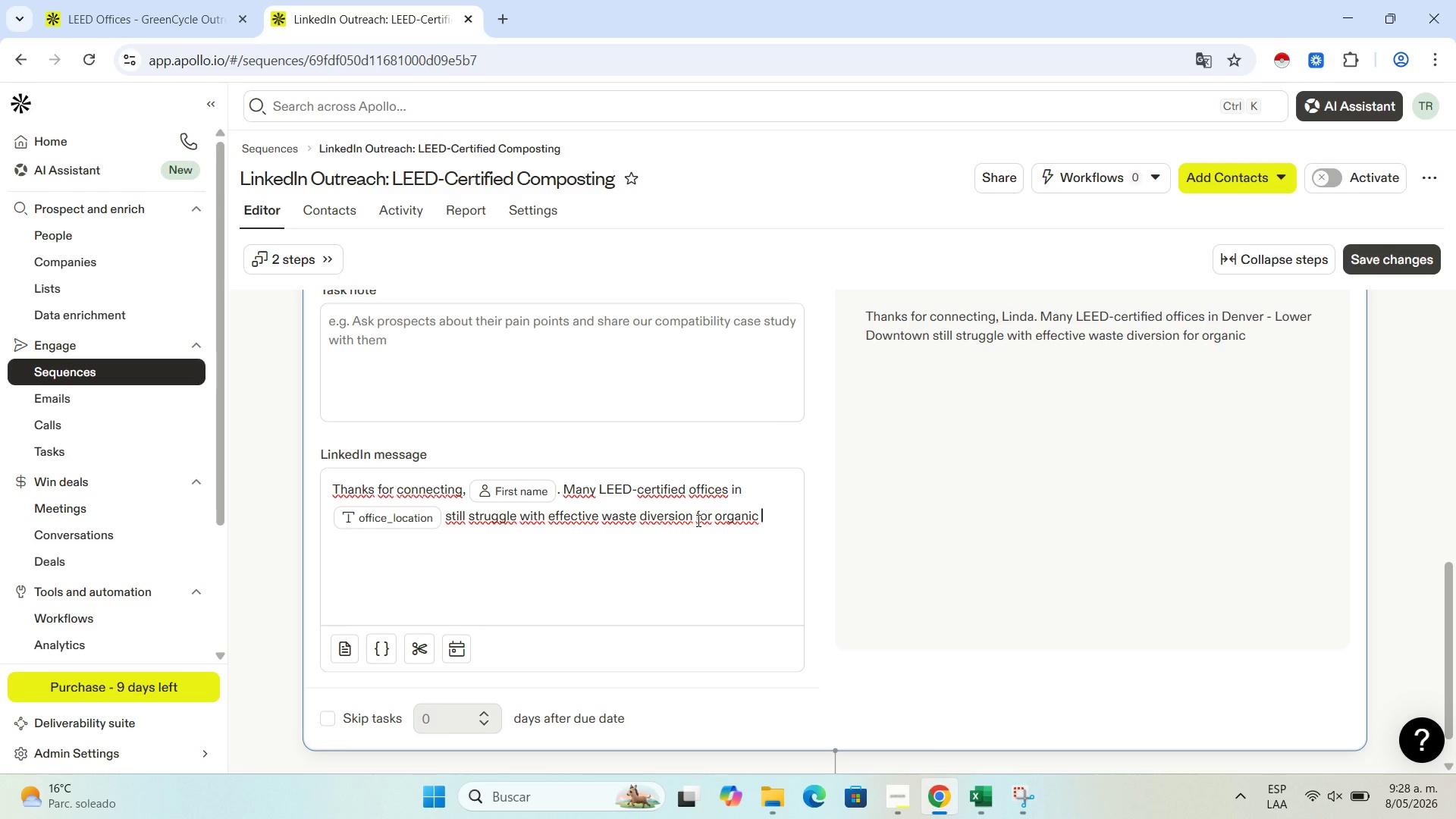 
type(materials )
key(Backspace)
type(. At GreenCycle Logistics, we g)
key(Backspace)
type(help )
 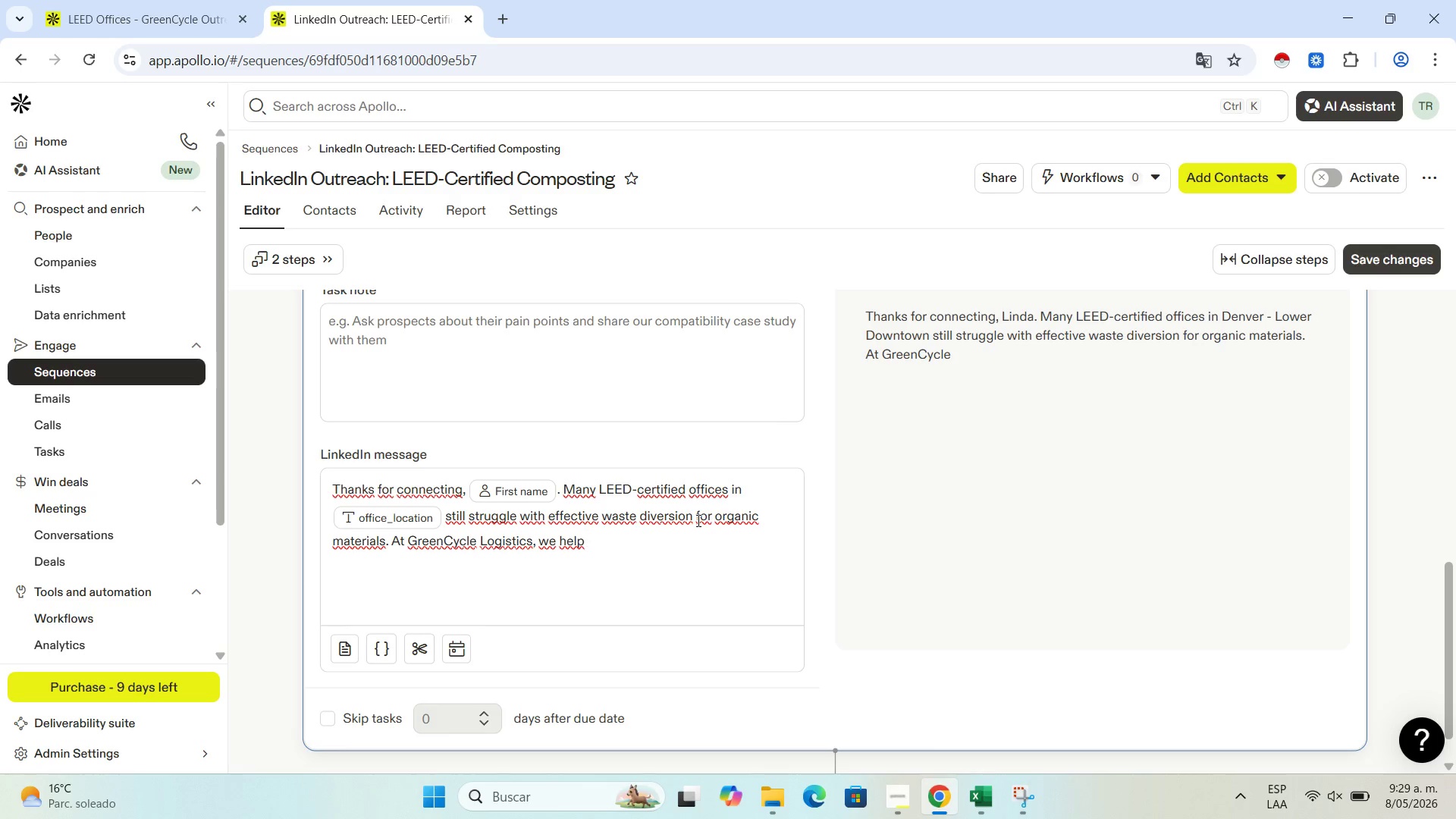 
wait(12.36)
 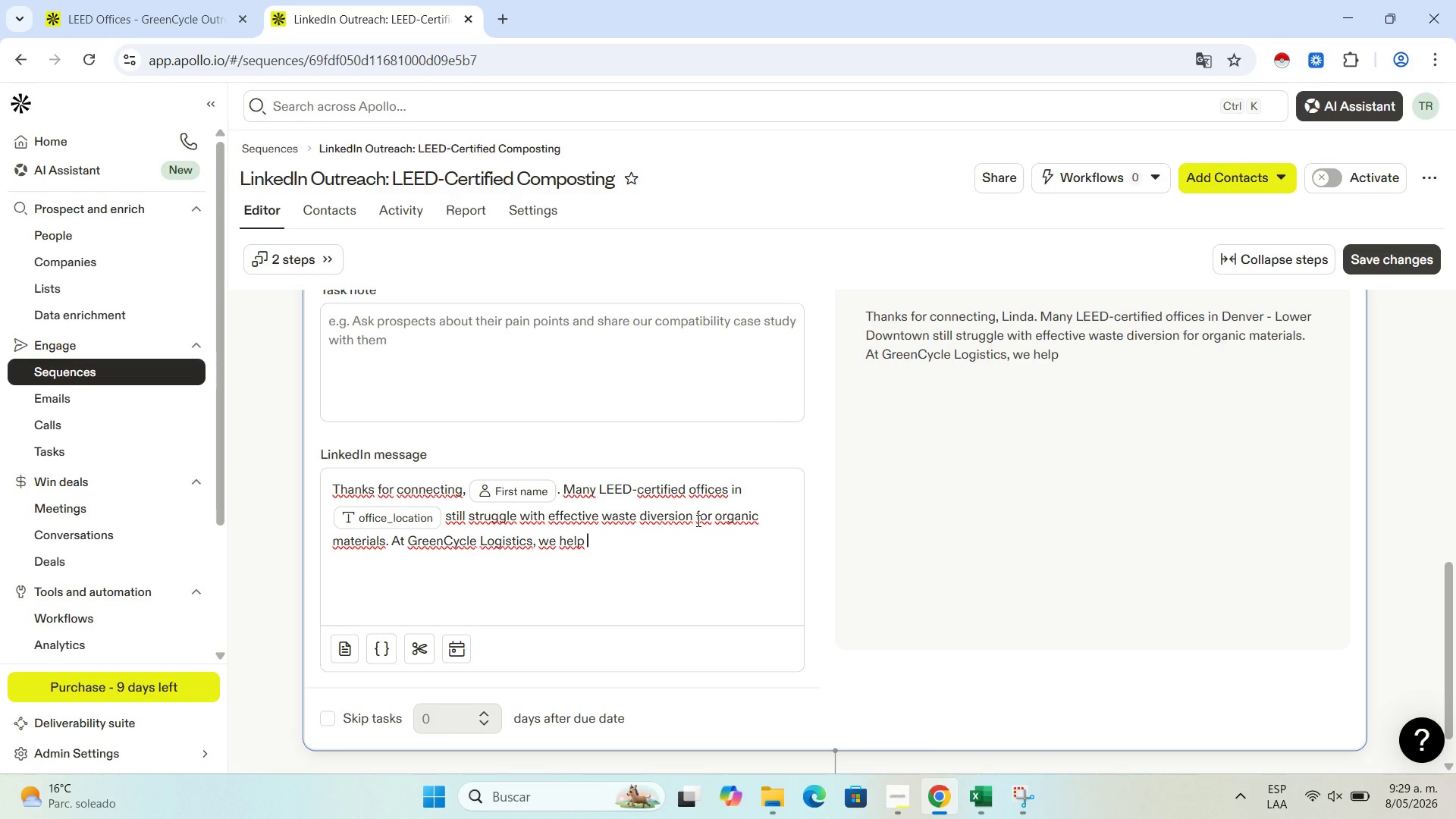 
type(companies like '')
 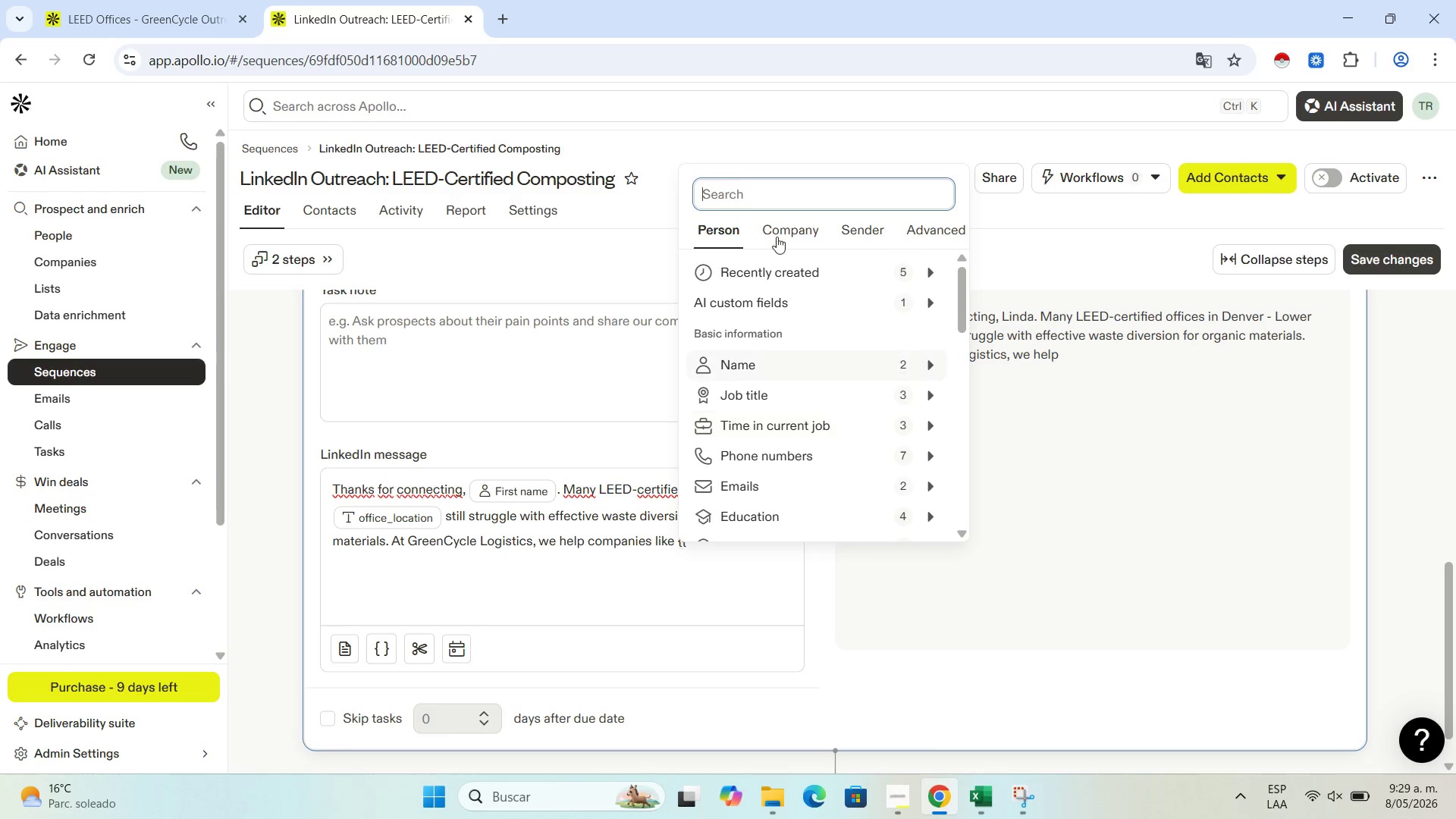 
left_click([789, 229])
 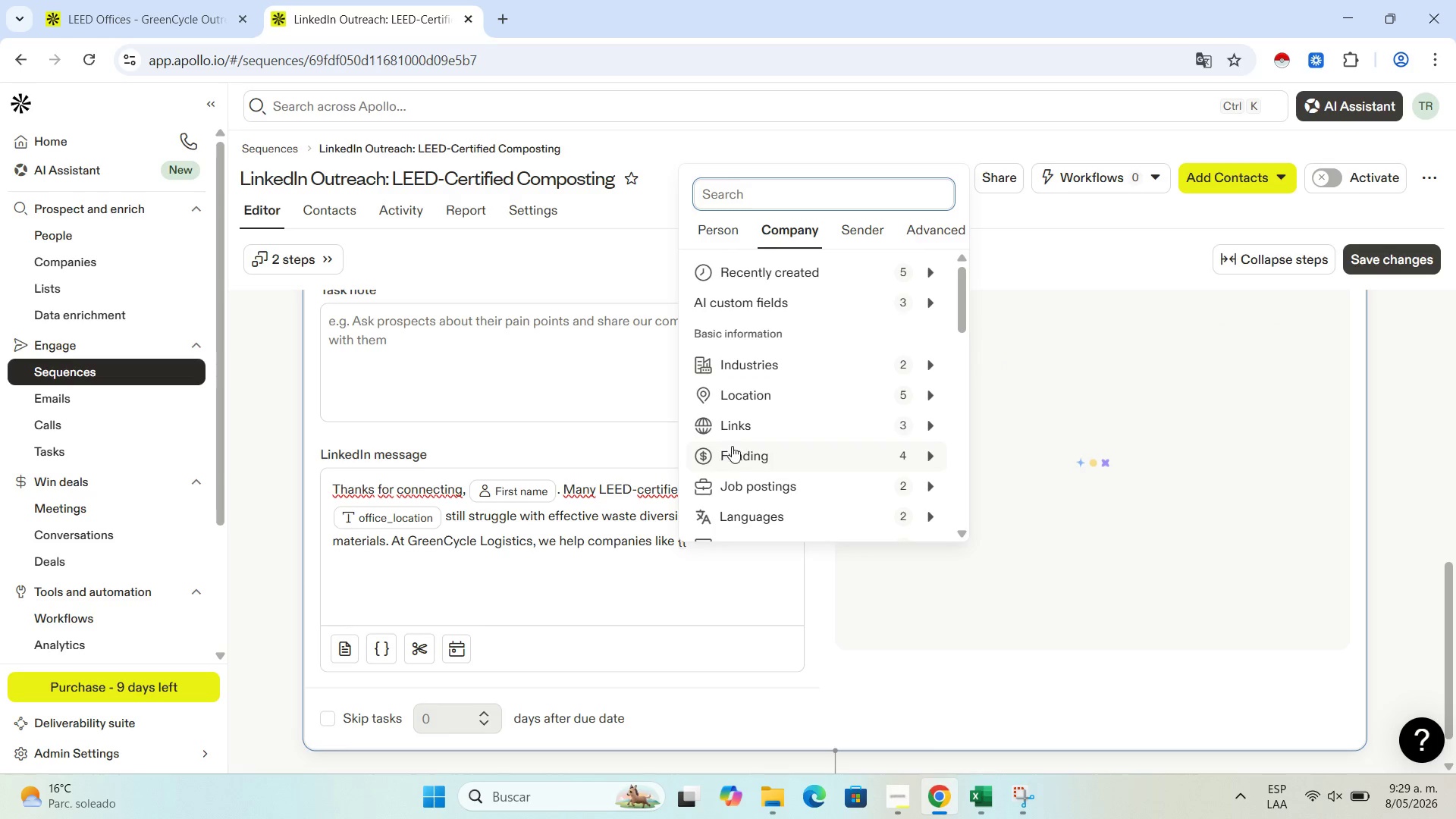 
scroll: coordinate [757, 460], scroll_direction: down, amount: 1.0
 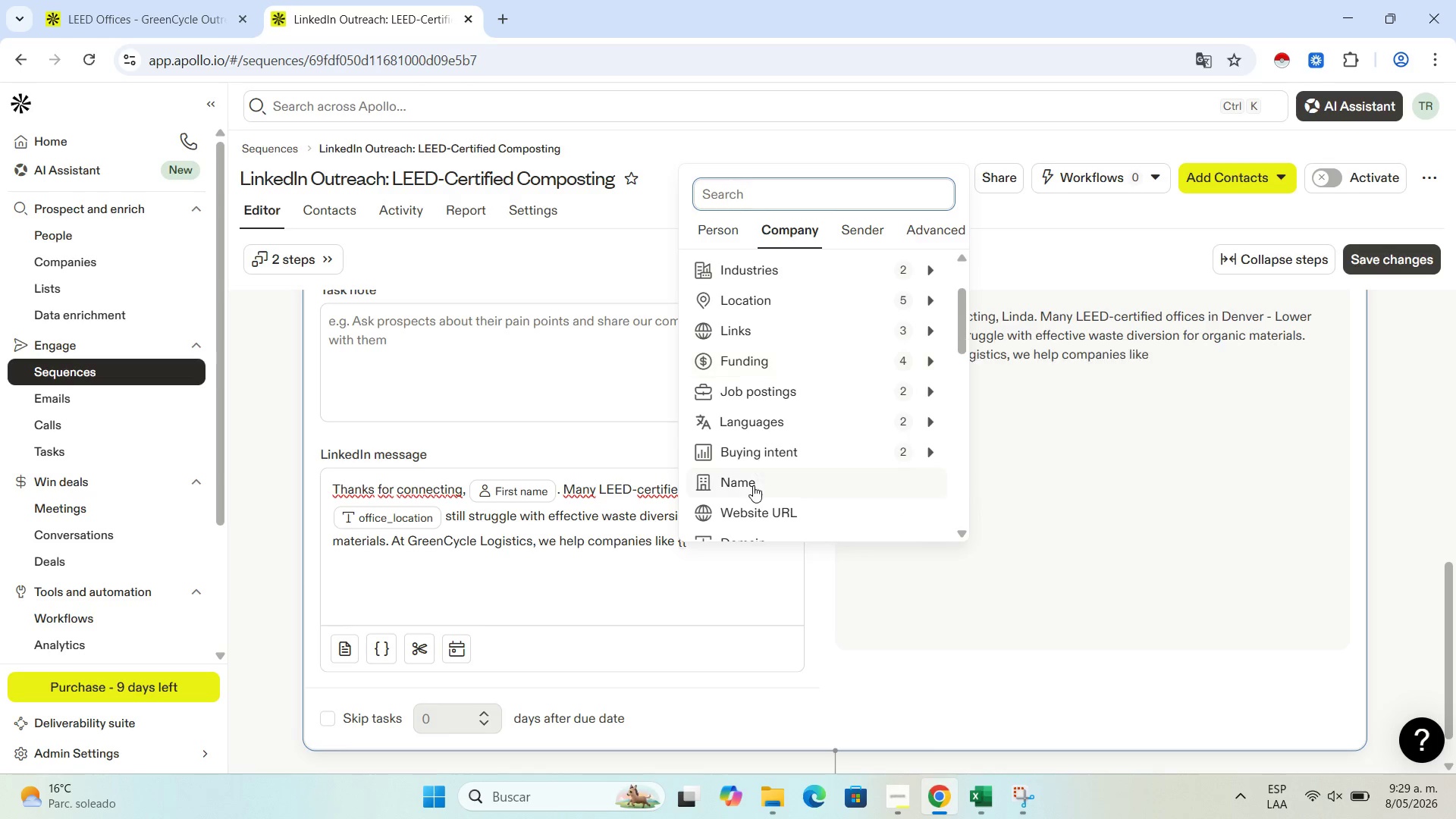 
left_click([753, 485])
 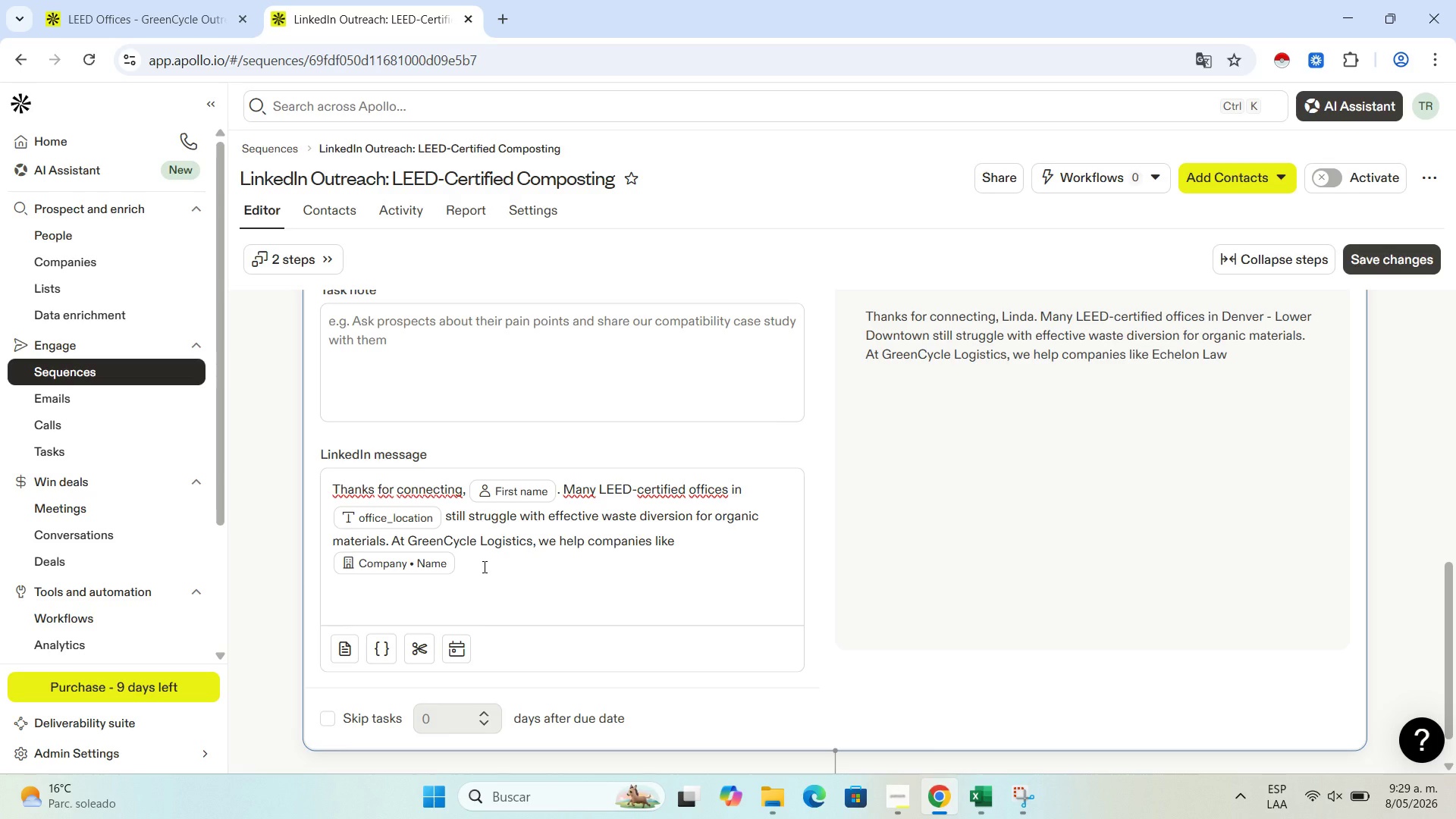 
wait(22.66)
 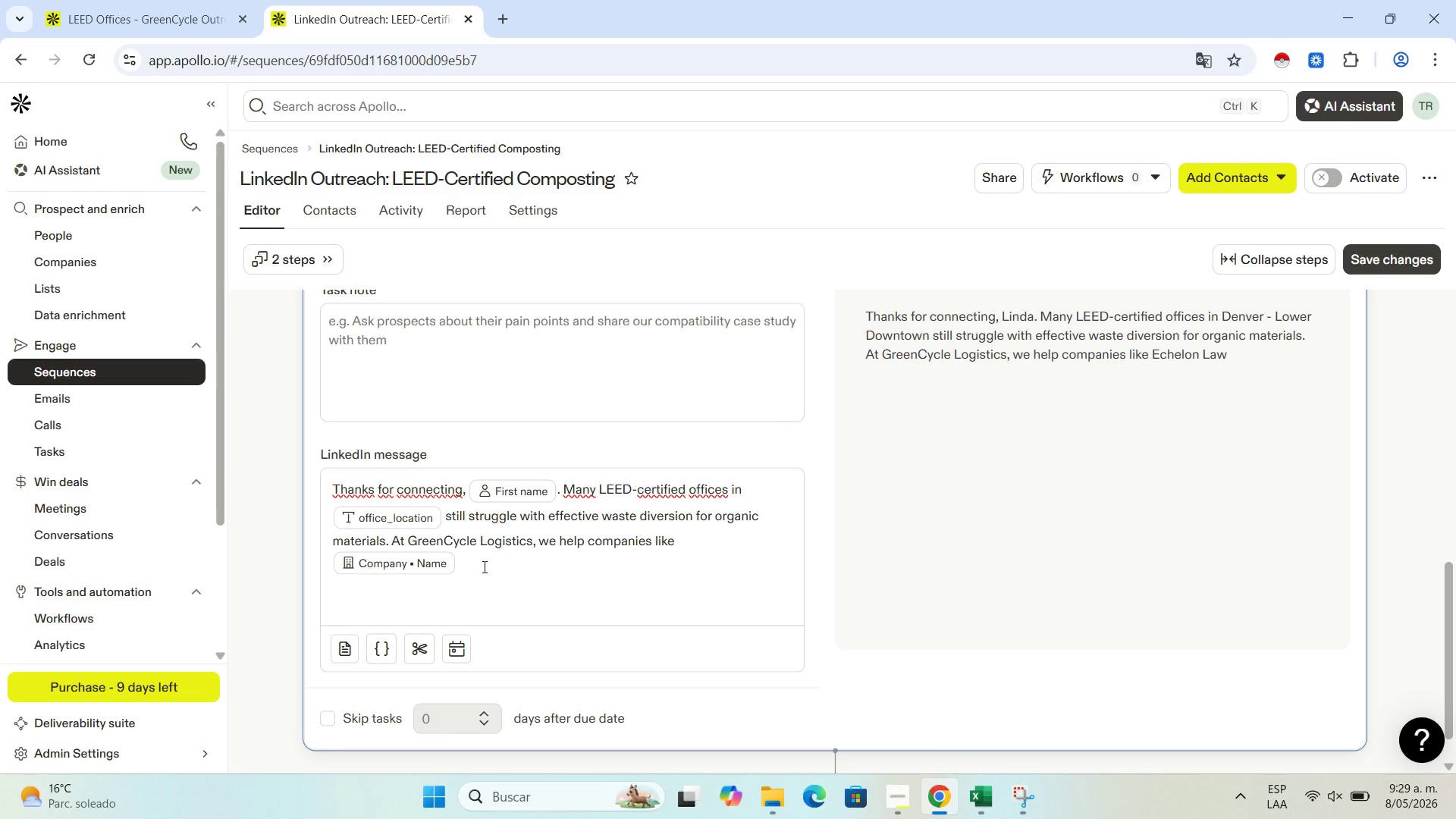 
type(clo)
key(Backspace)
key(Backspace)
key(Backspace)
type( close the loop )
key(Backspace)
type(. Woud)
key(Backspace)
type(ld you )
 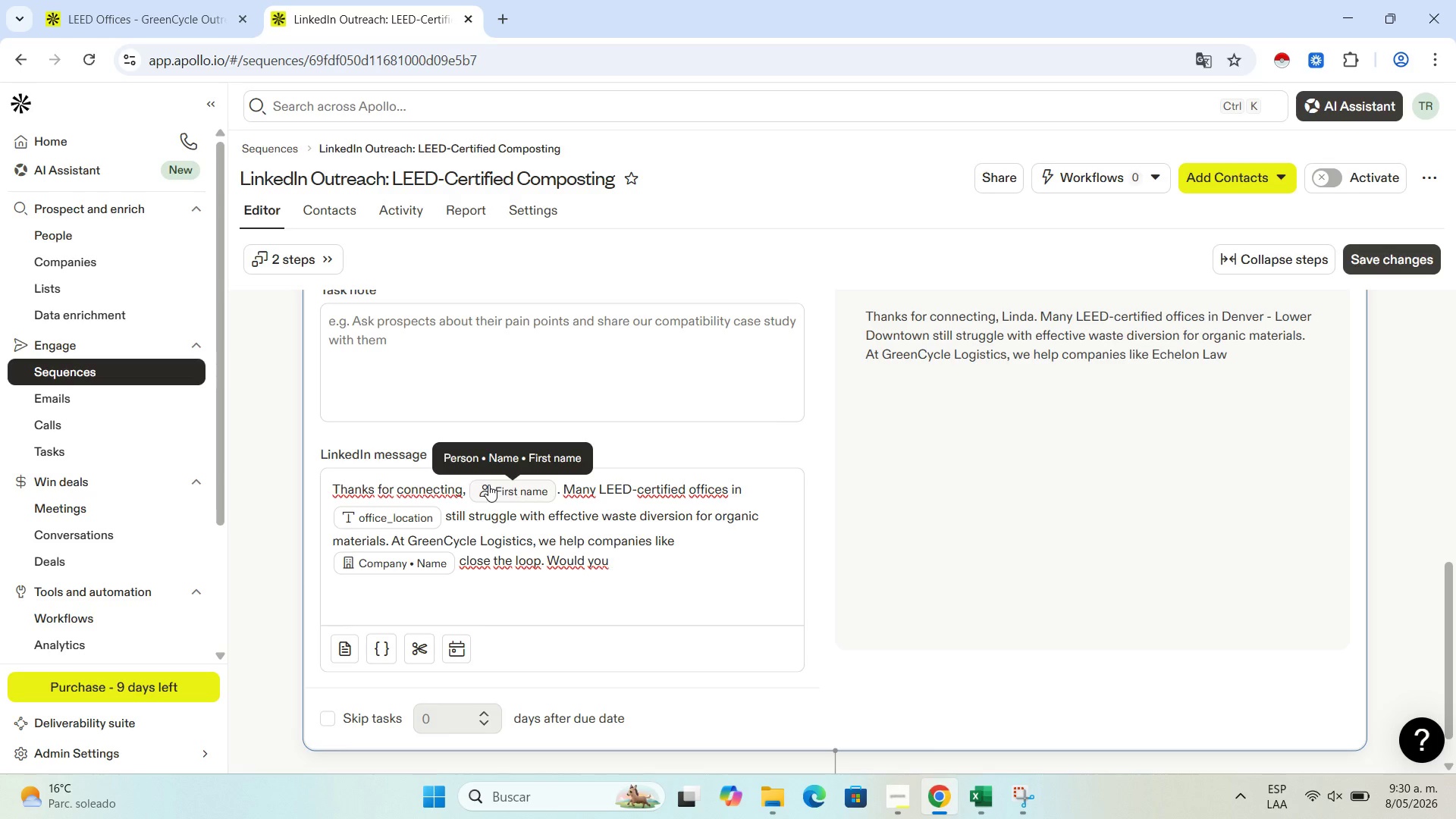 
type(b )
key(Backspace)
type(e open to a brief chat about your zero-waste goals{)
 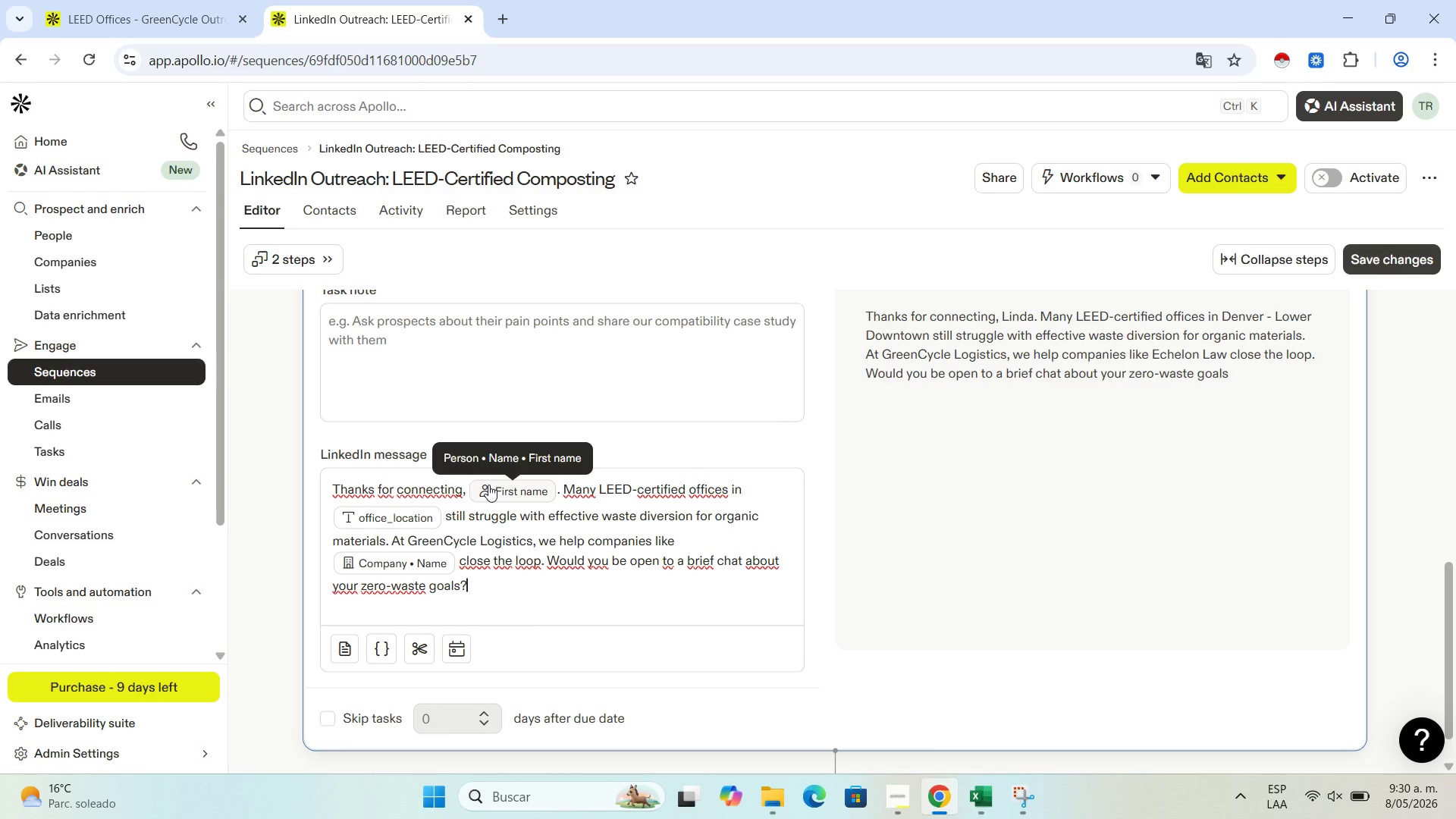 
scroll: coordinate [595, 534], scroll_direction: down, amount: 1.0
 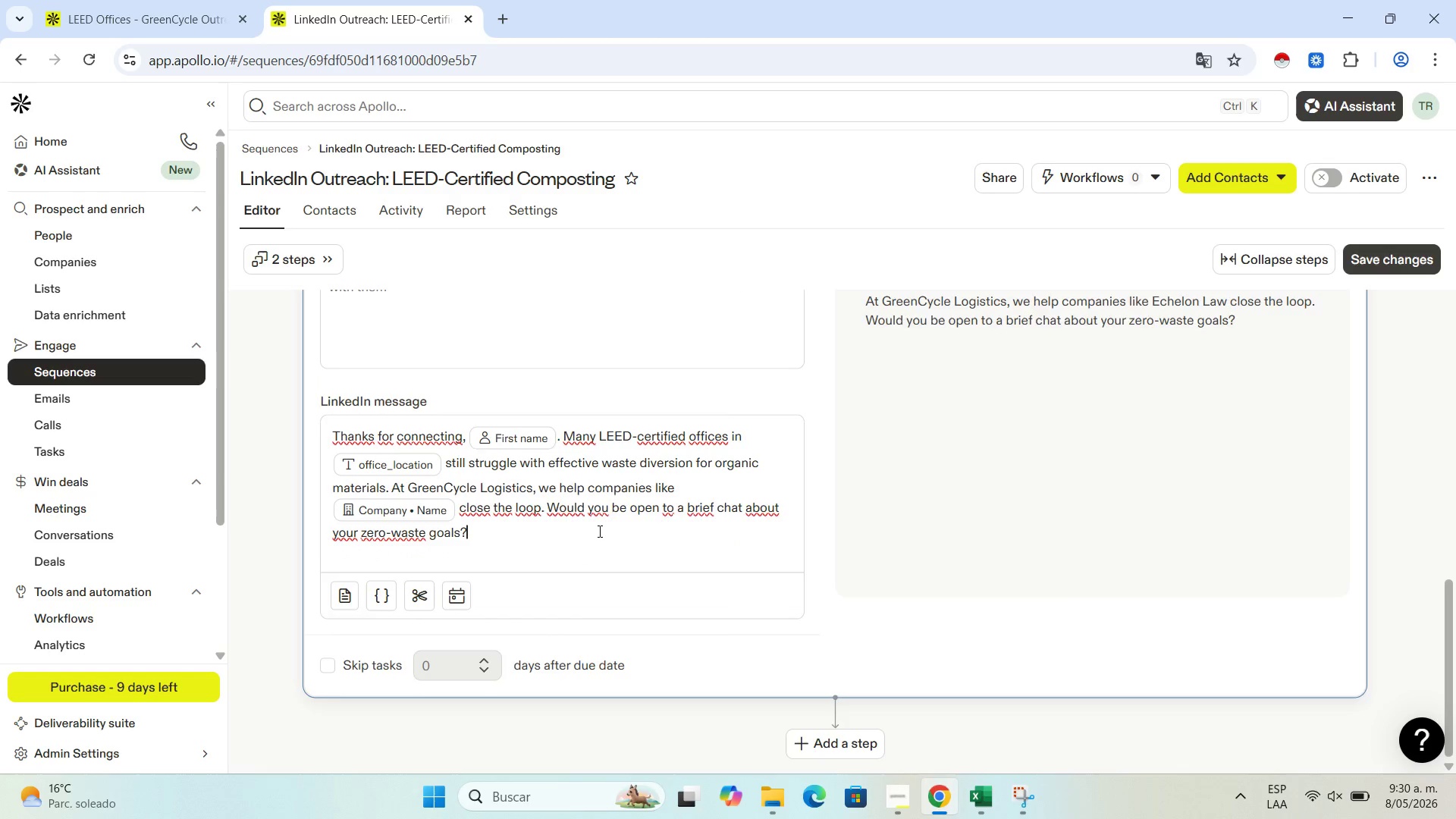 
scroll: coordinate [878, 505], scroll_direction: up, amount: 7.0
 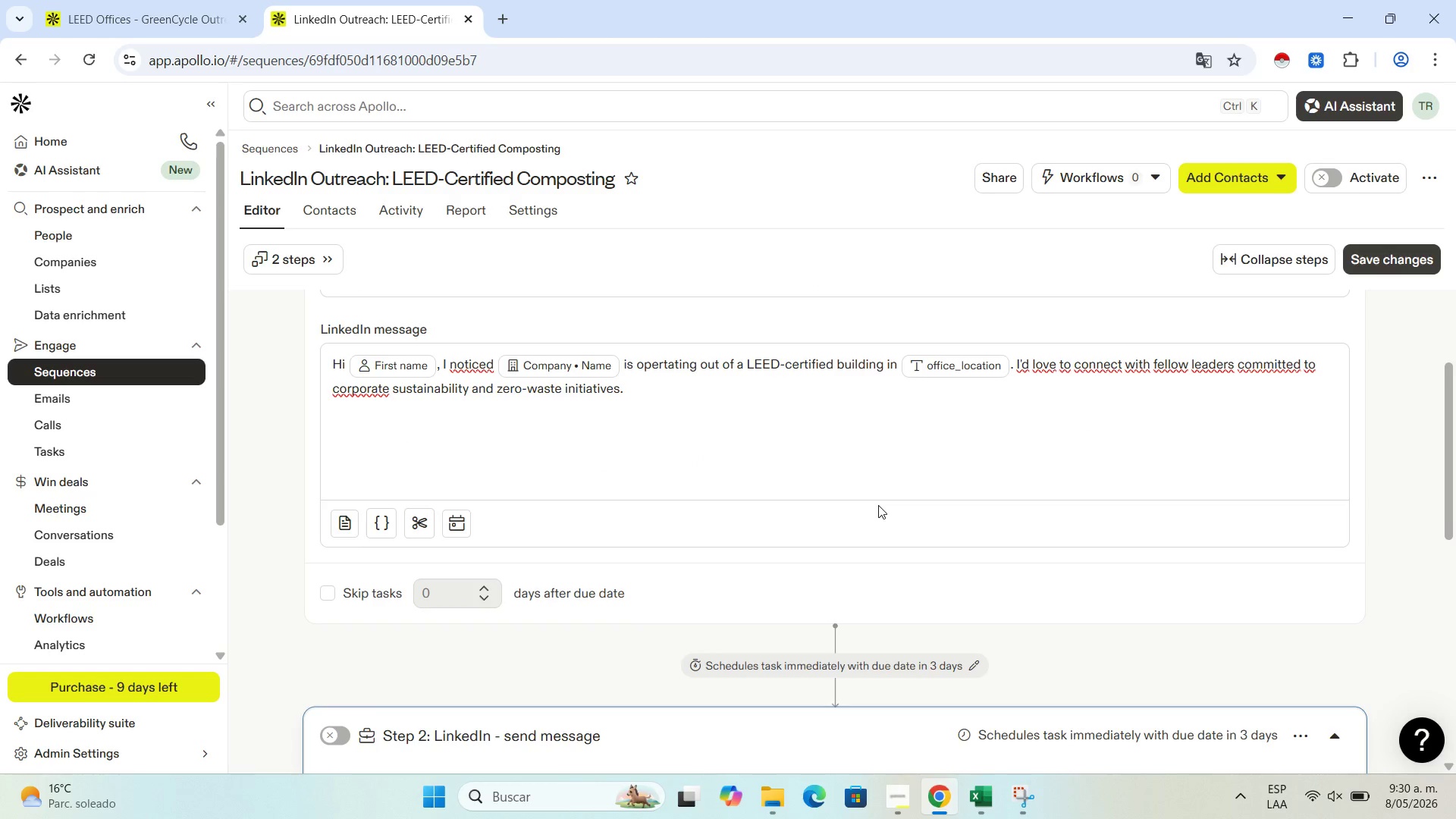 
scroll: coordinate [711, 578], scroll_direction: down, amount: 7.0
 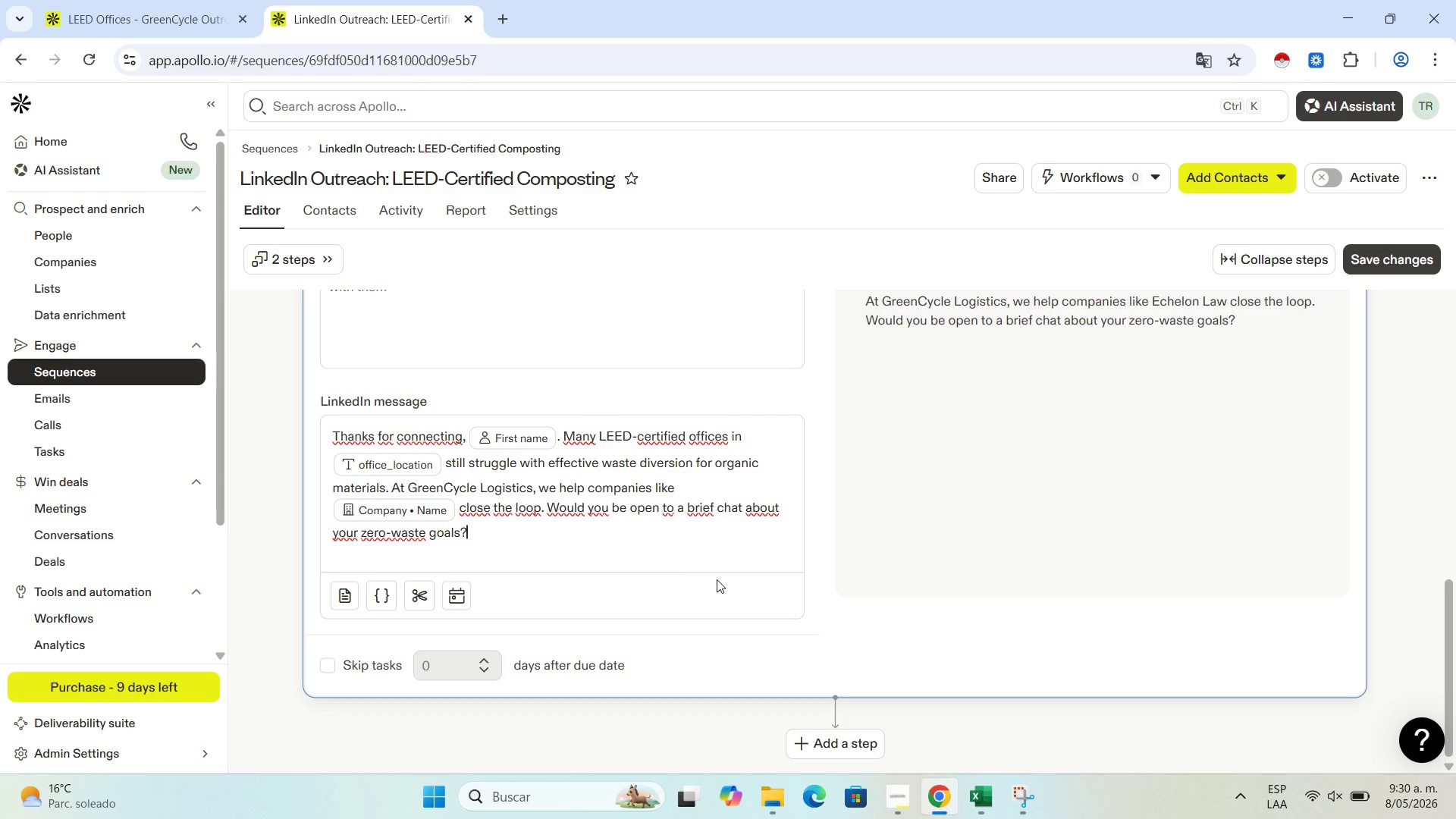 
wait(6.4)
 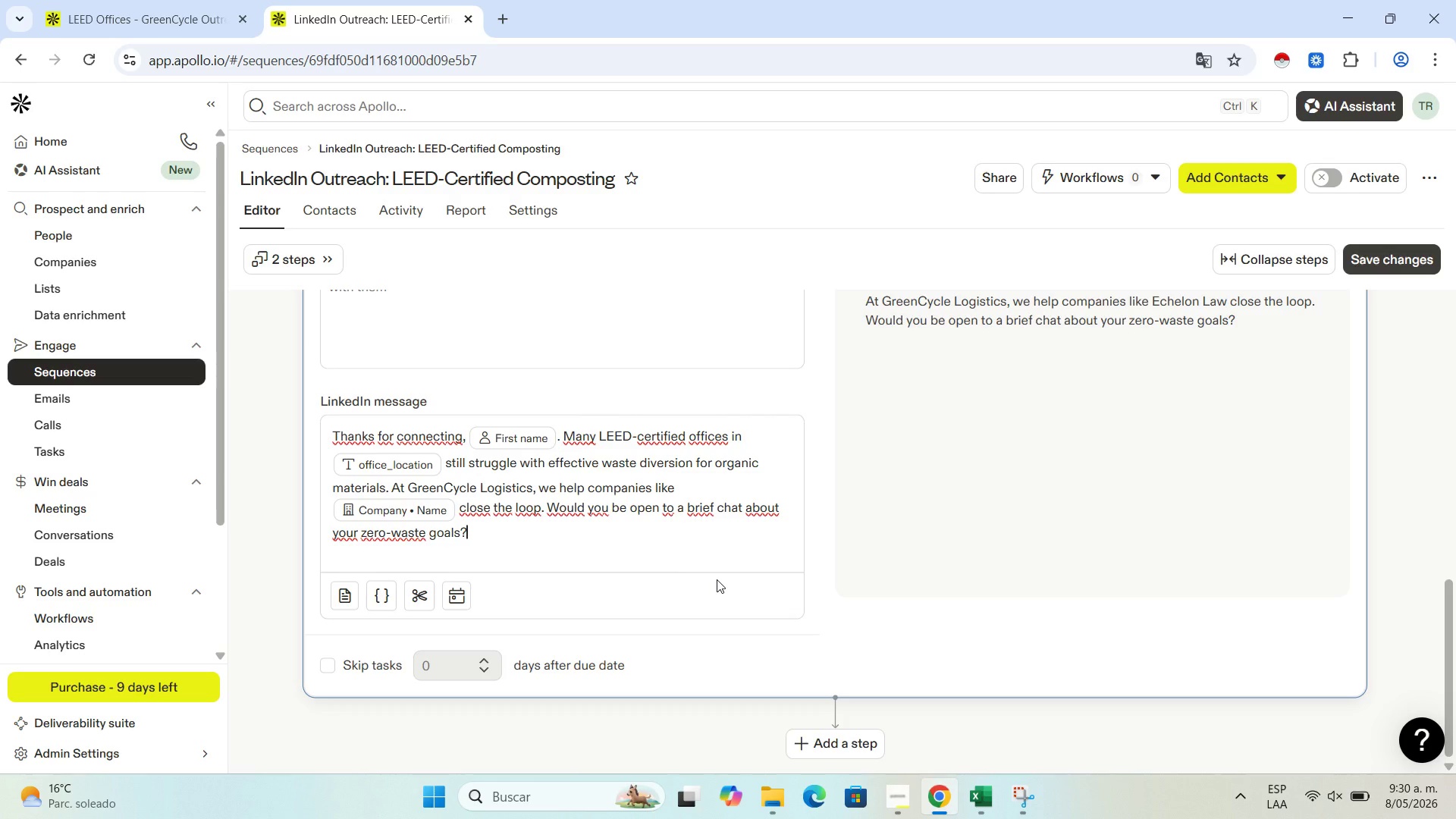 
scroll: coordinate [1244, 792], scroll_direction: down, amount: 2.0
 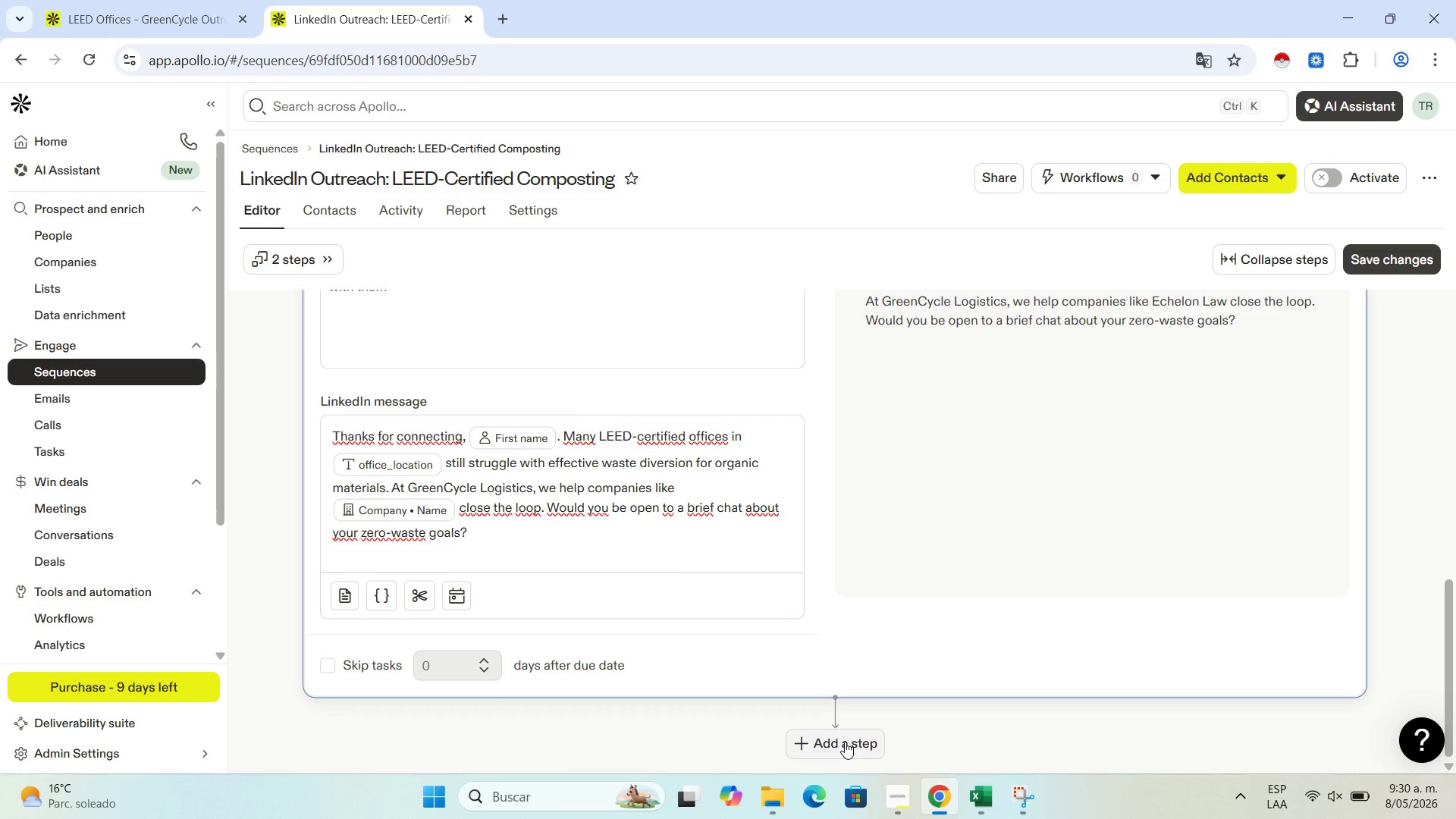 
left_click([845, 742])
 